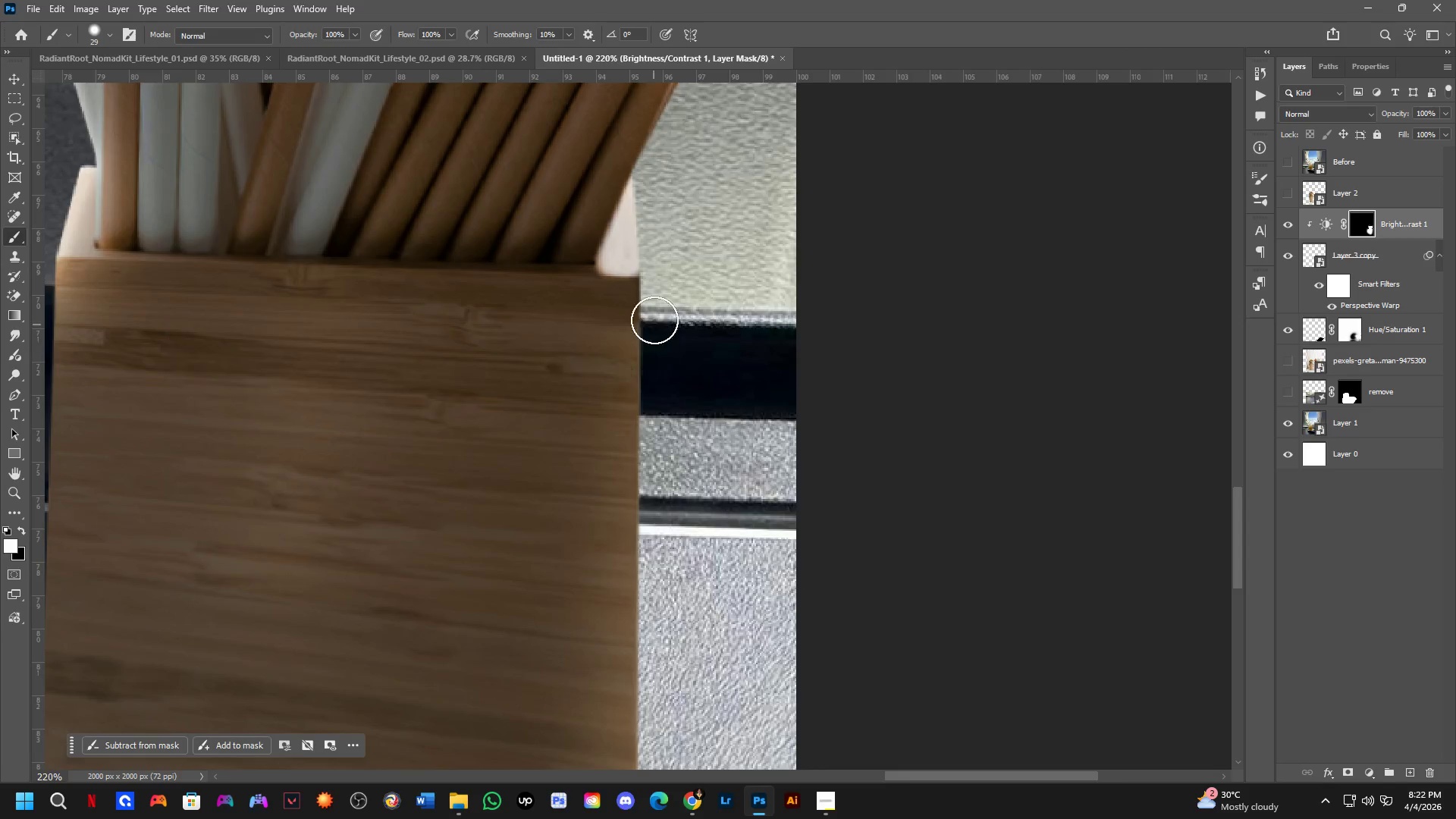 
left_click_drag(start_coordinate=[631, 497], to_coordinate=[629, 390])
 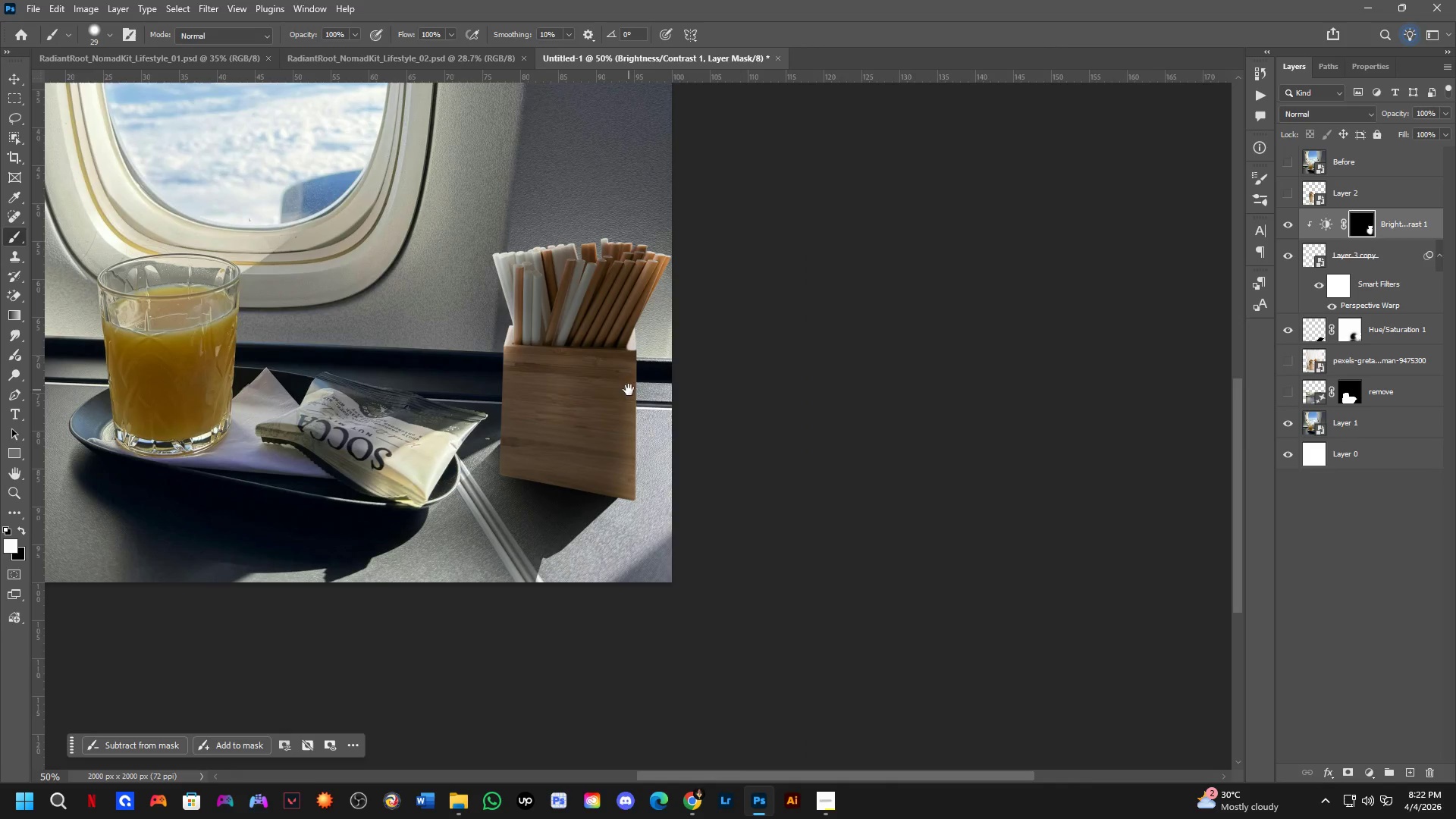 
key(Shift+ShiftLeft)
 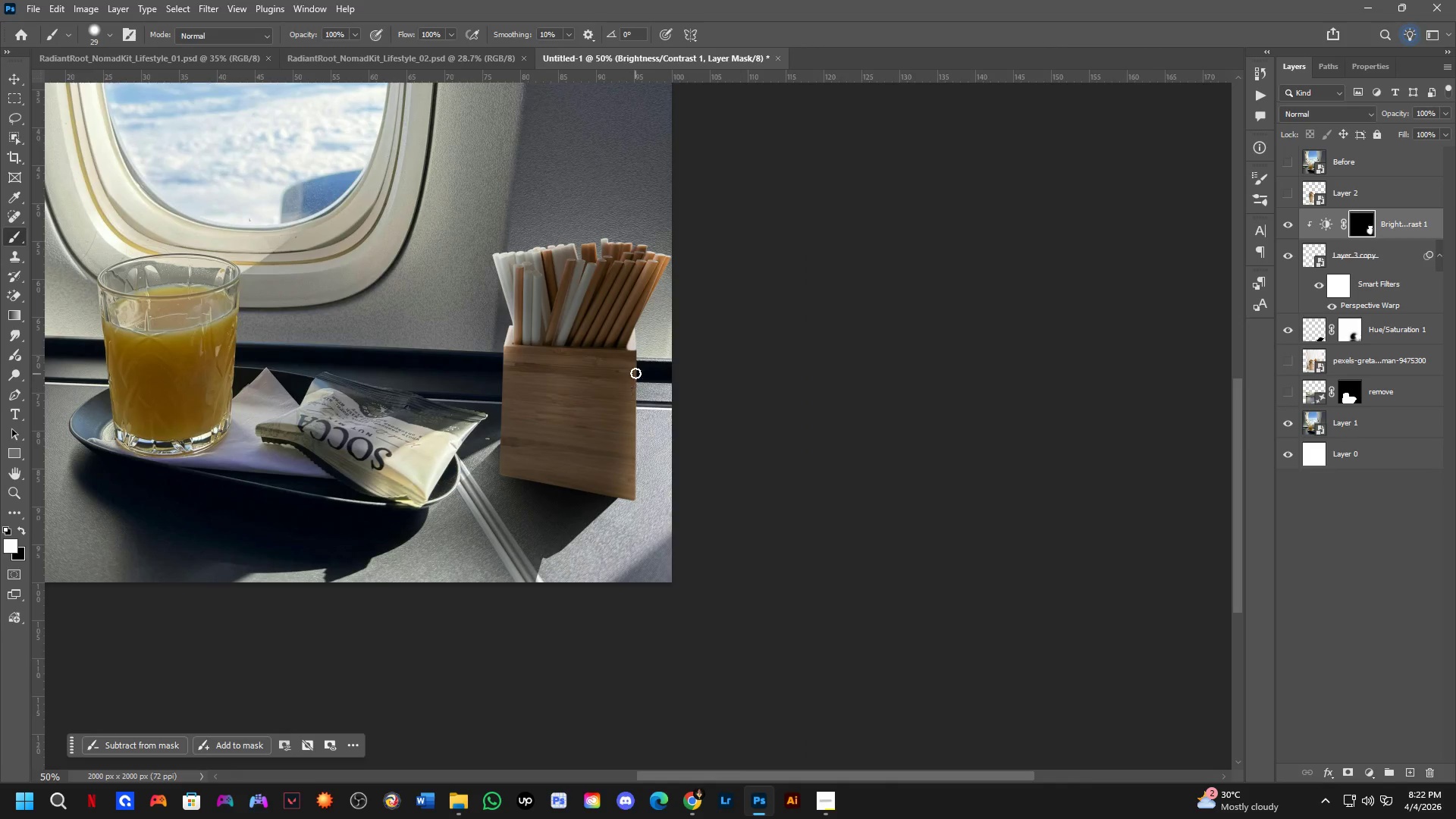 
left_click([657, 289])
 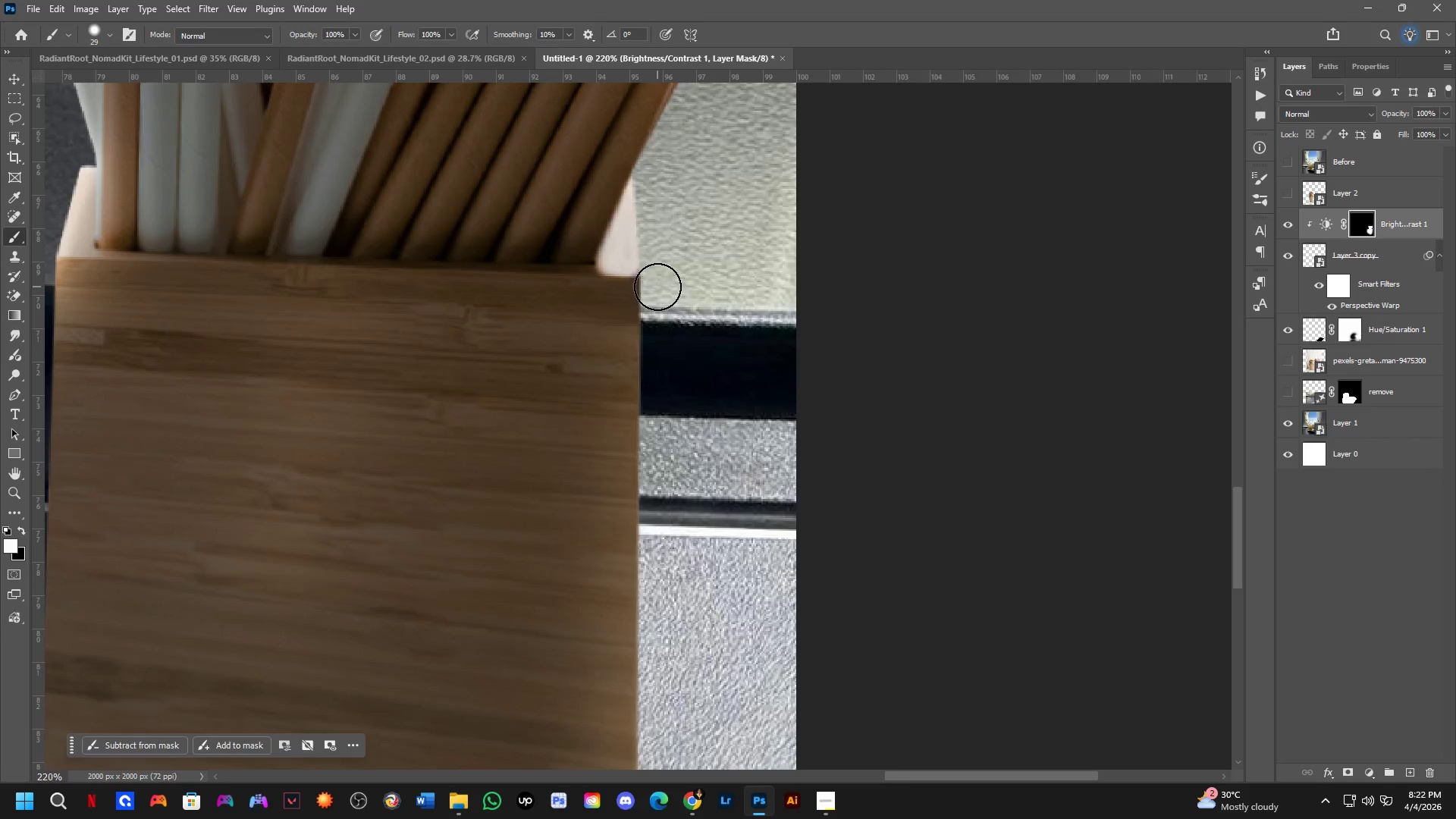 
scroll: coordinate [635, 372], scroll_direction: up, amount: 4.0
 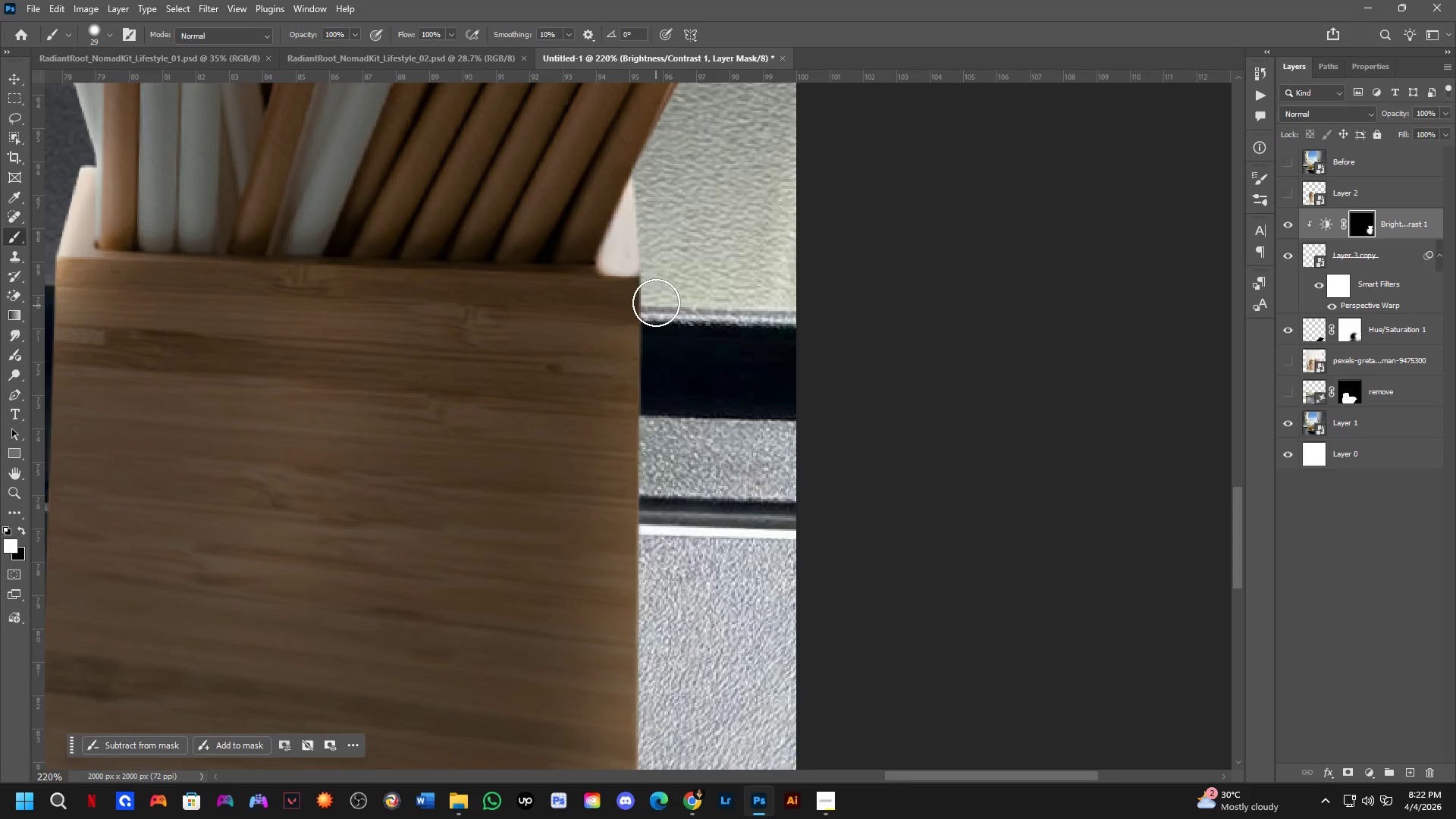 
key(X)
 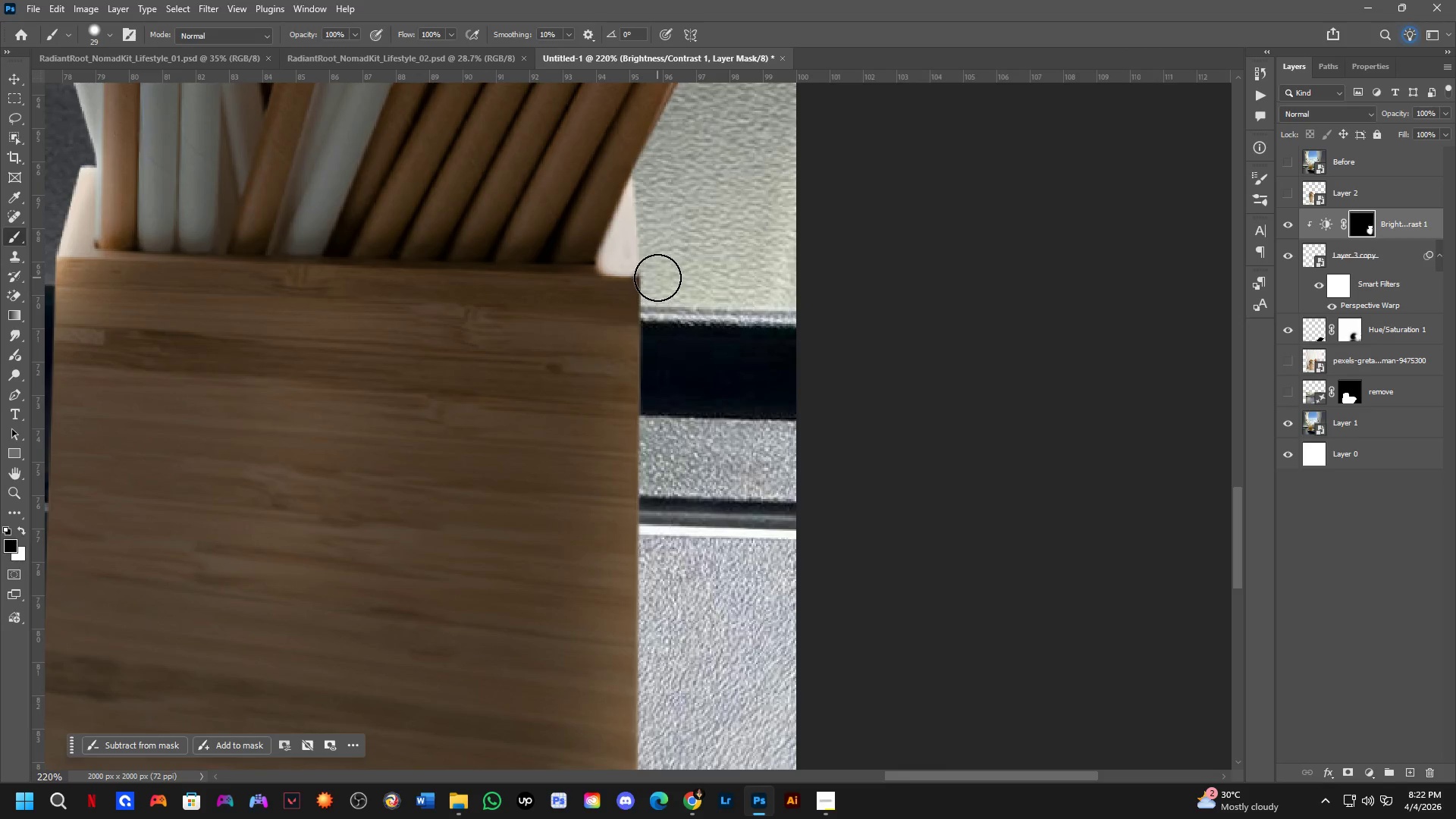 
left_click([657, 278])
 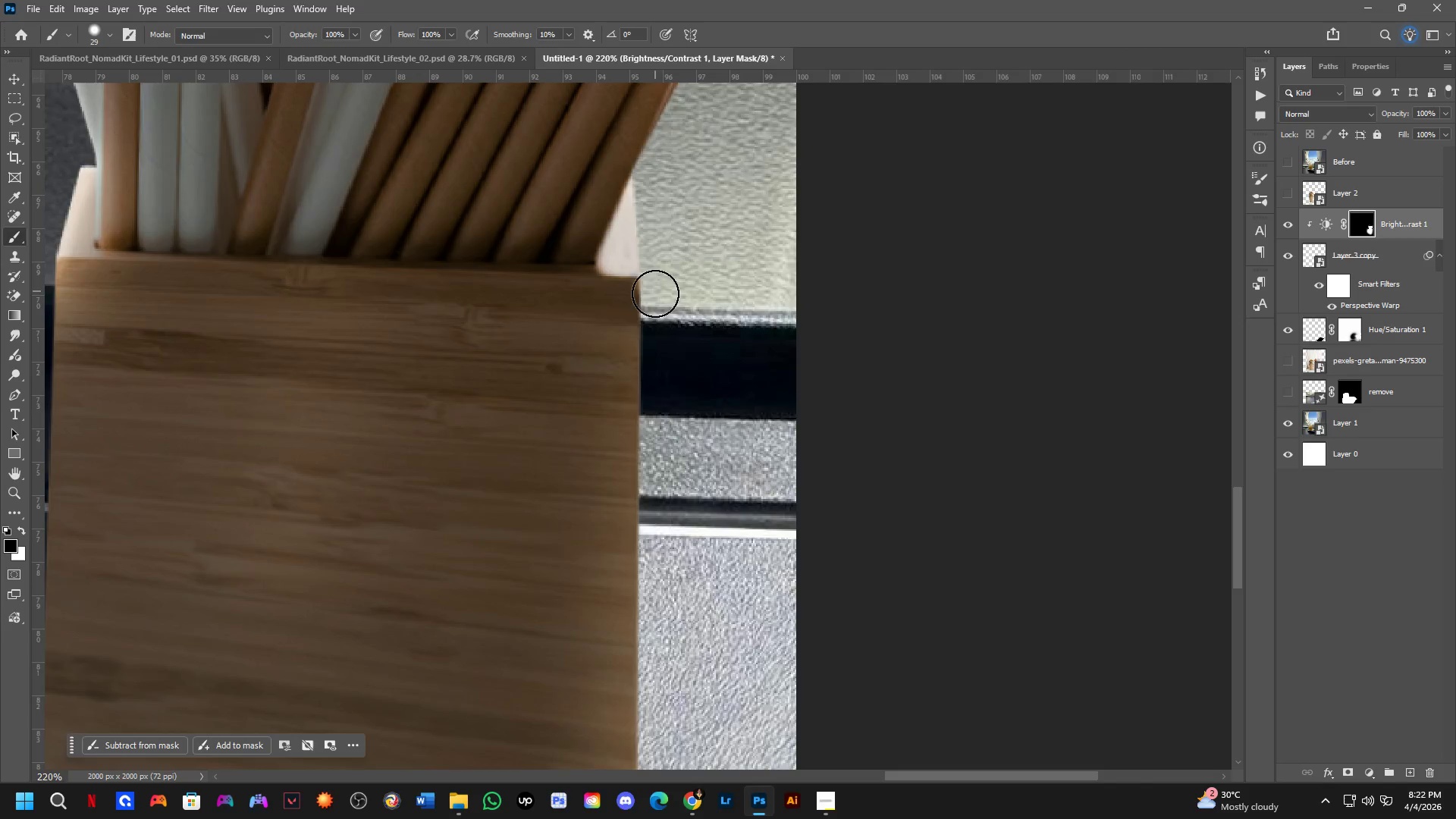 
scroll: coordinate [642, 369], scroll_direction: down, amount: 5.0
 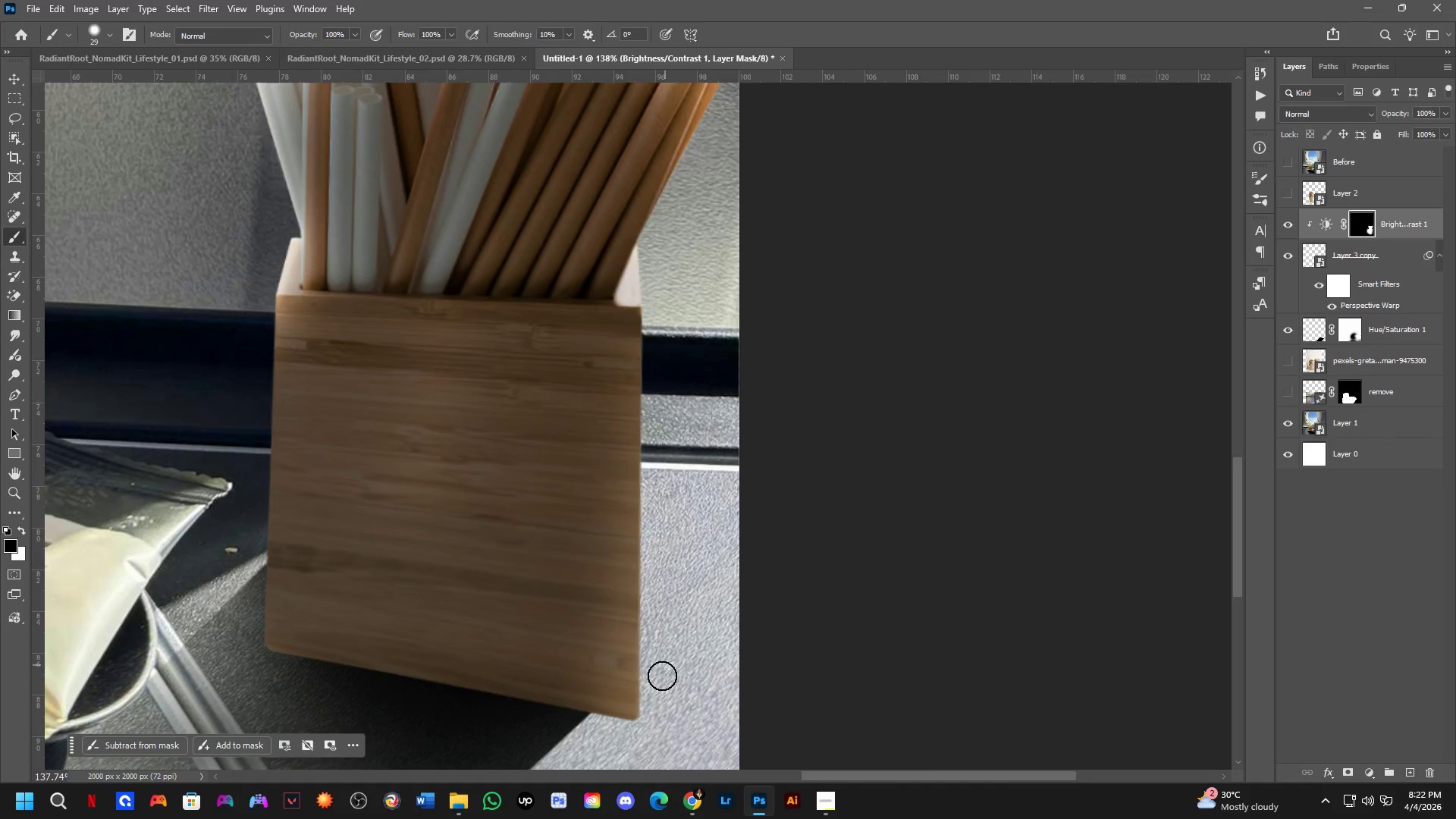 
hold_key(key=ShiftLeft, duration=0.47)
left_click([640, 728])
 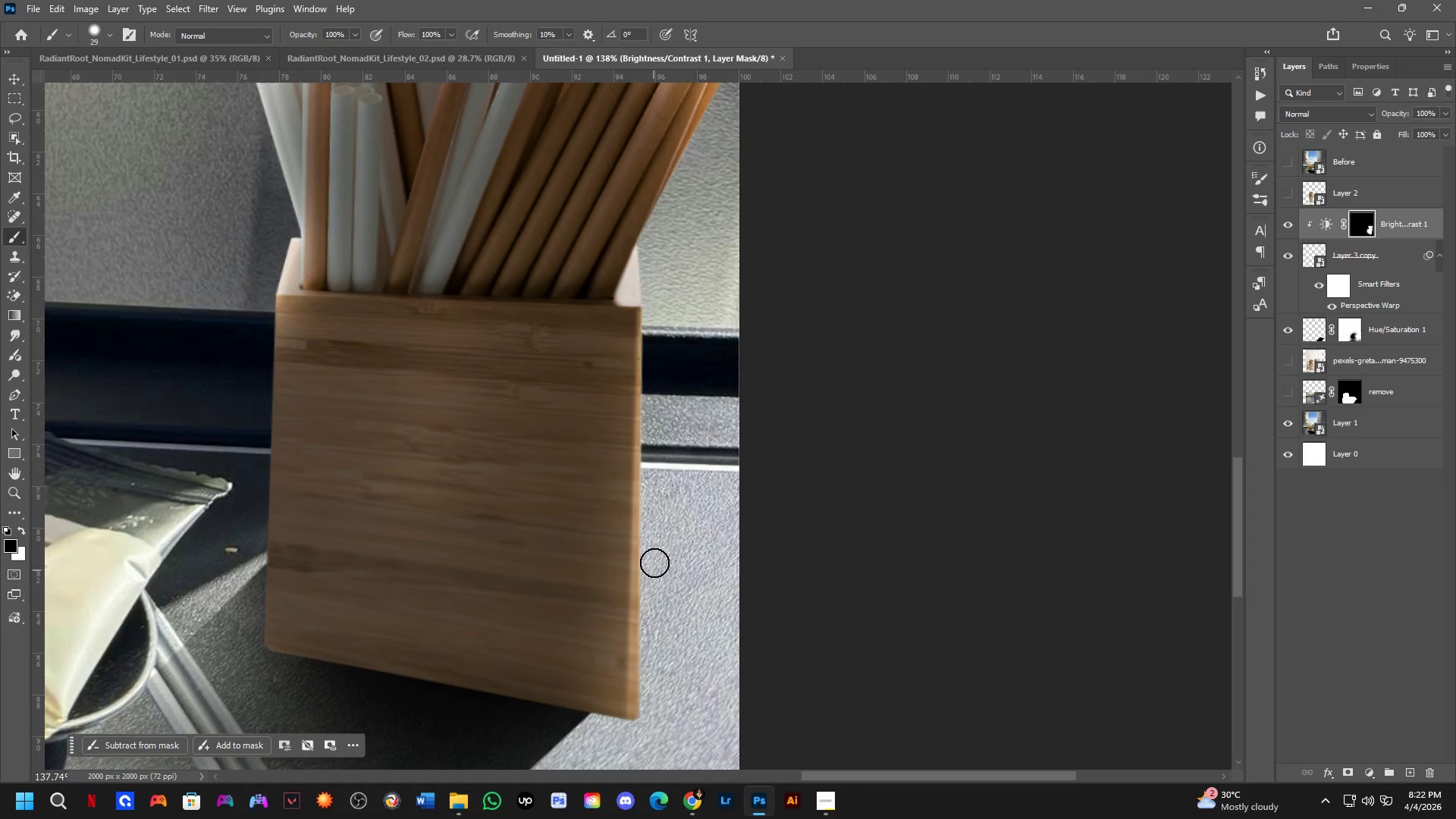 
hold_key(key=Space, duration=0.61)
 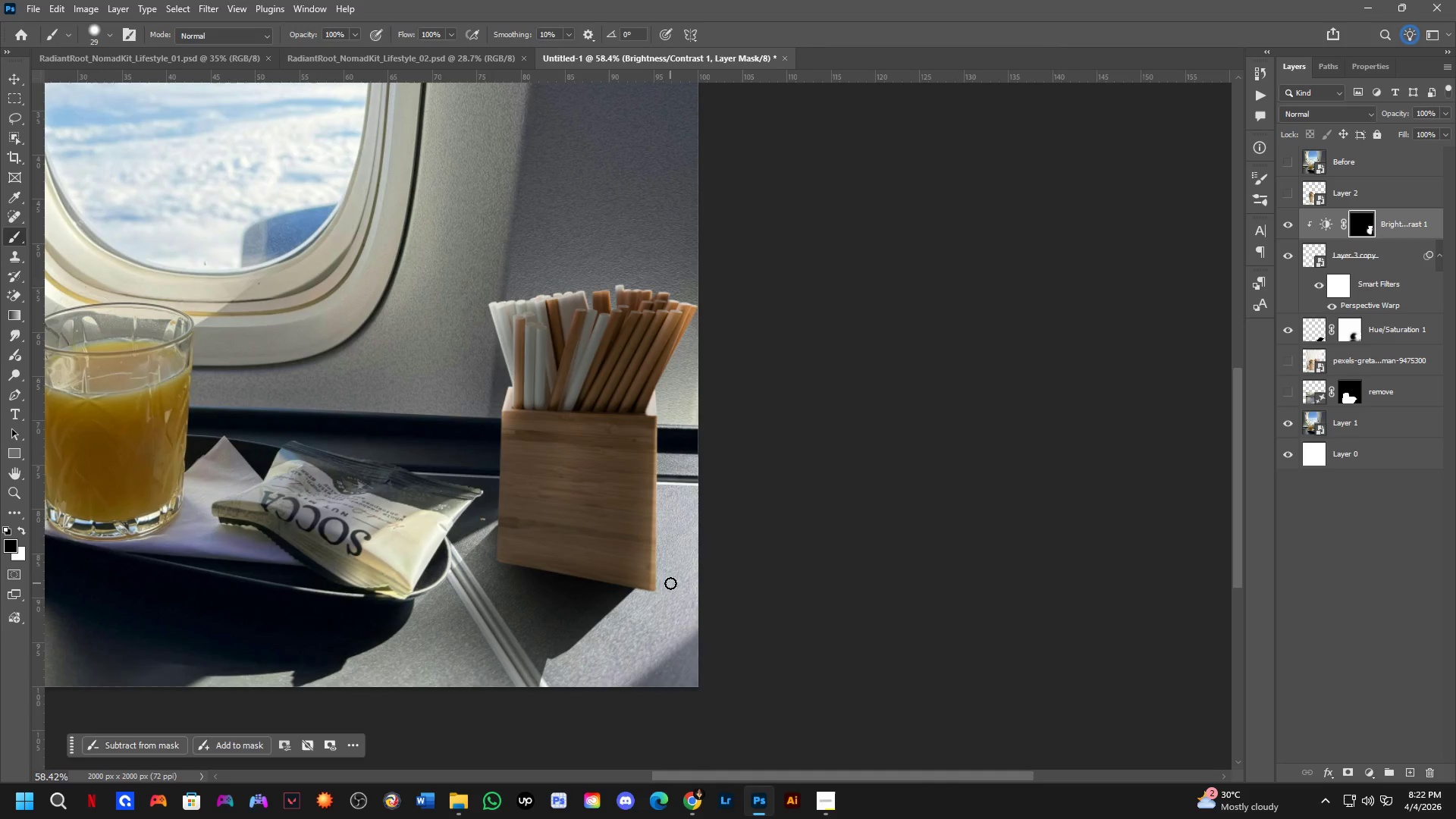 
left_click_drag(start_coordinate=[677, 566], to_coordinate=[674, 579])
 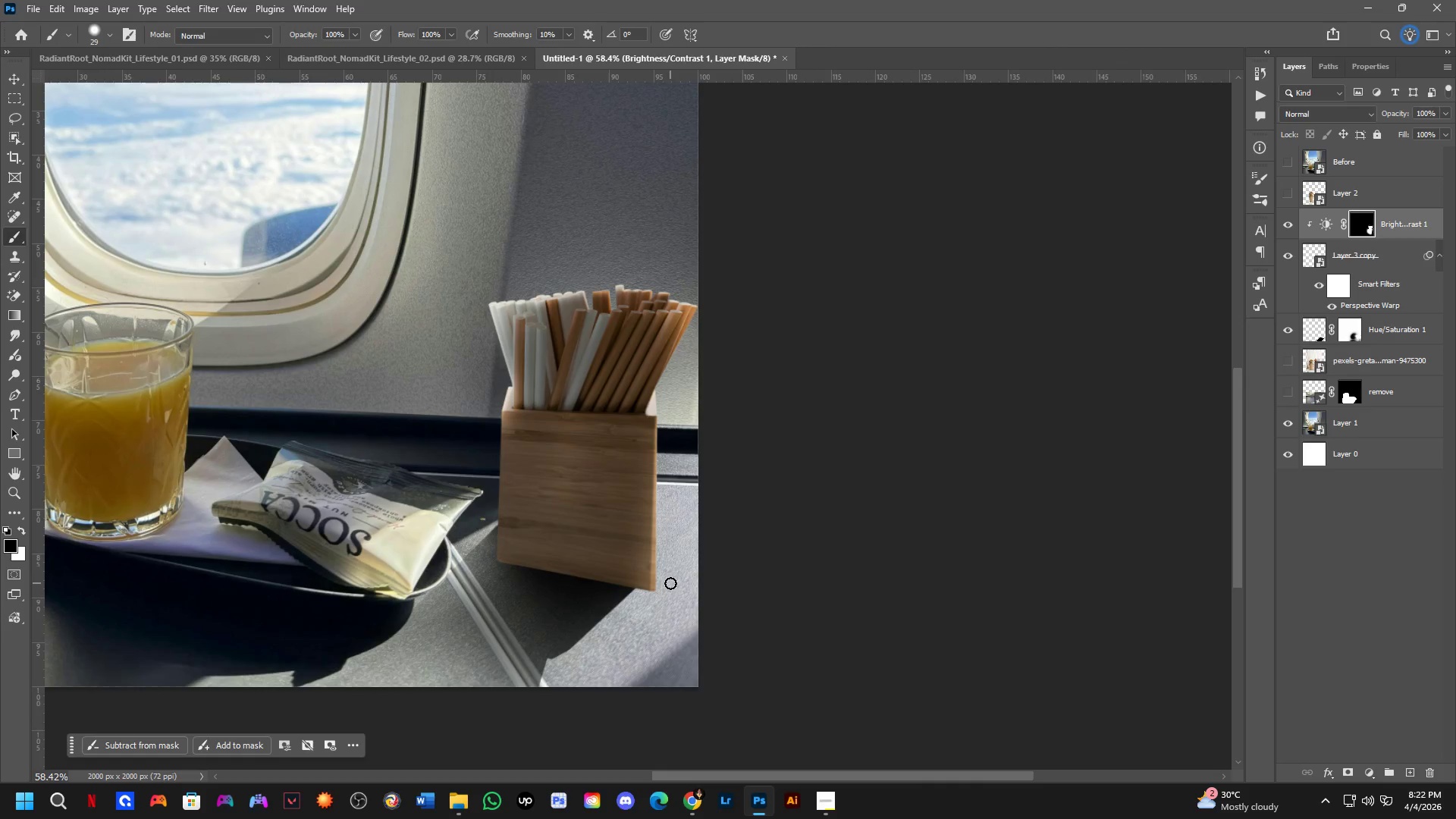 
scroll: coordinate [672, 491], scroll_direction: down, amount: 9.0
 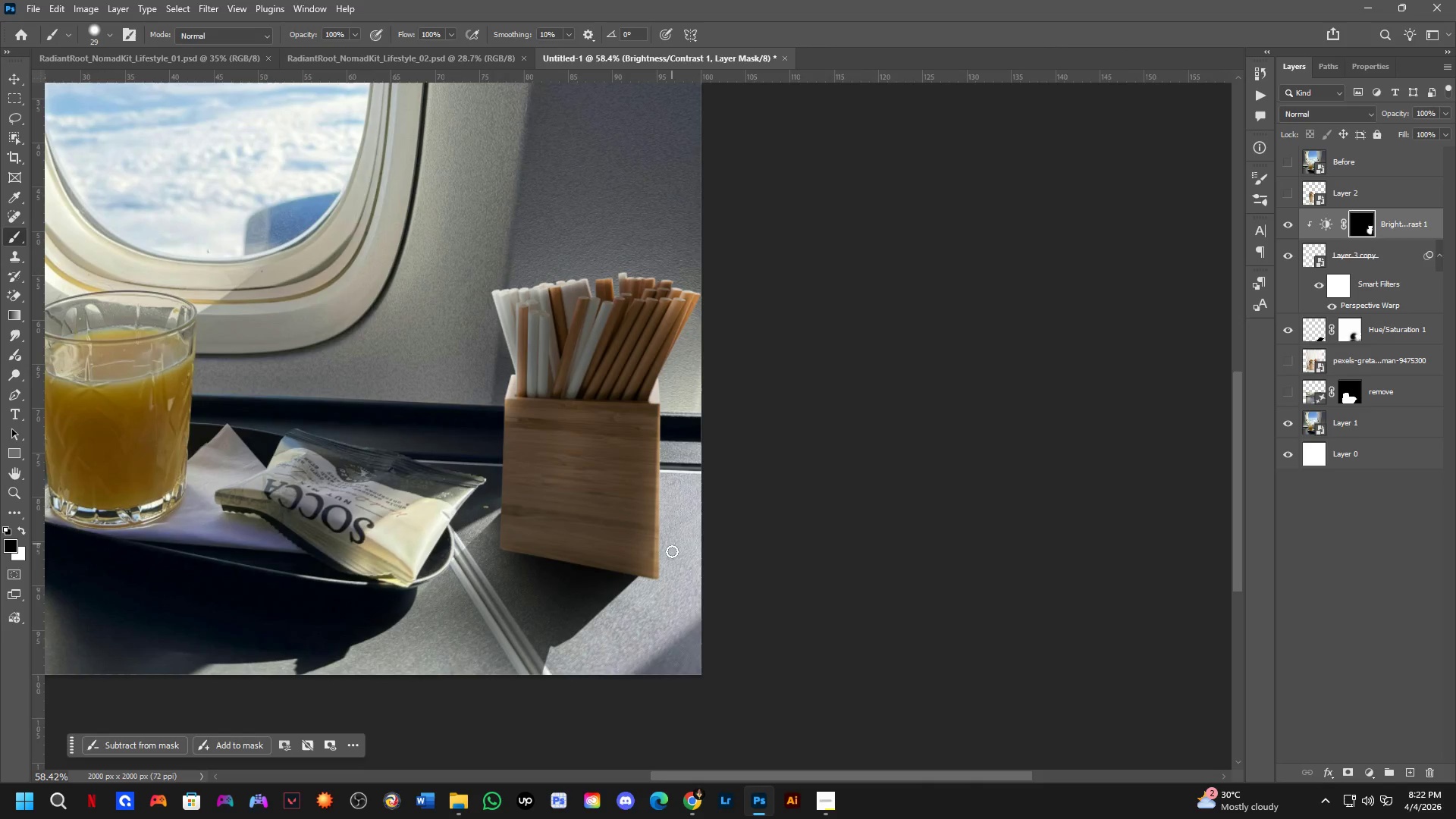 
key(Control+Z)
 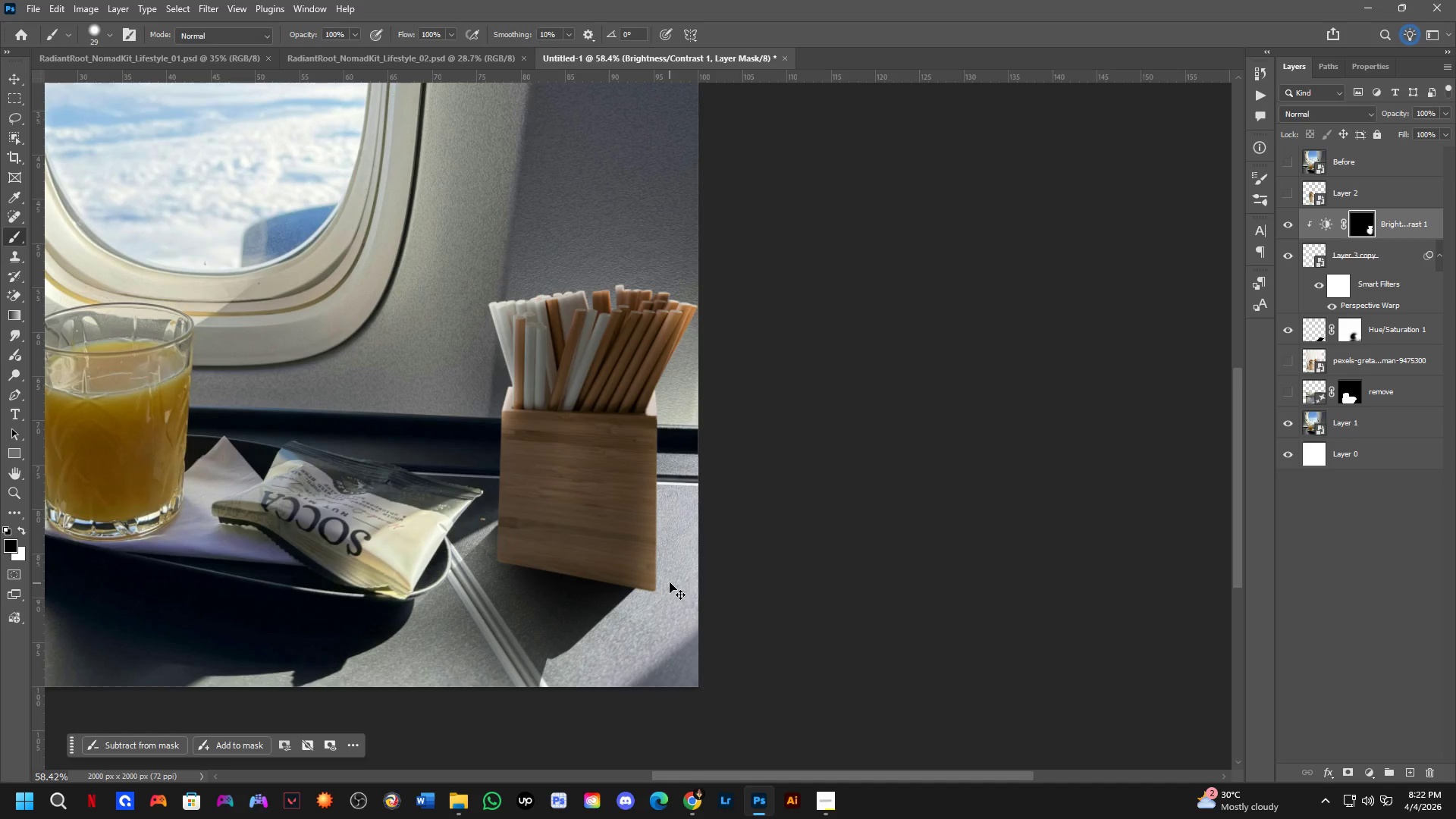 
key(Alt+AltLeft)
 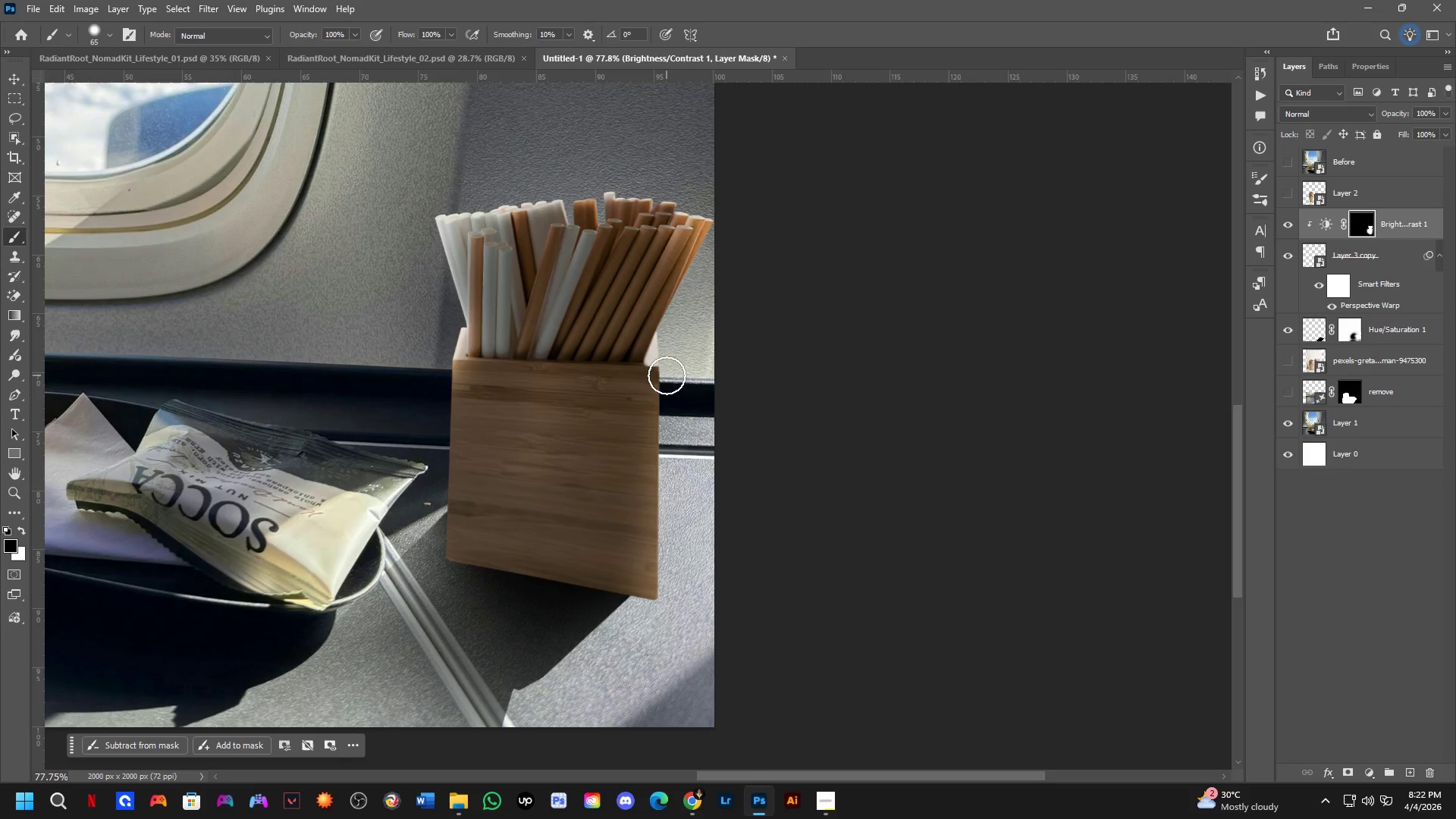 
scroll: coordinate [652, 566], scroll_direction: up, amount: 3.0
 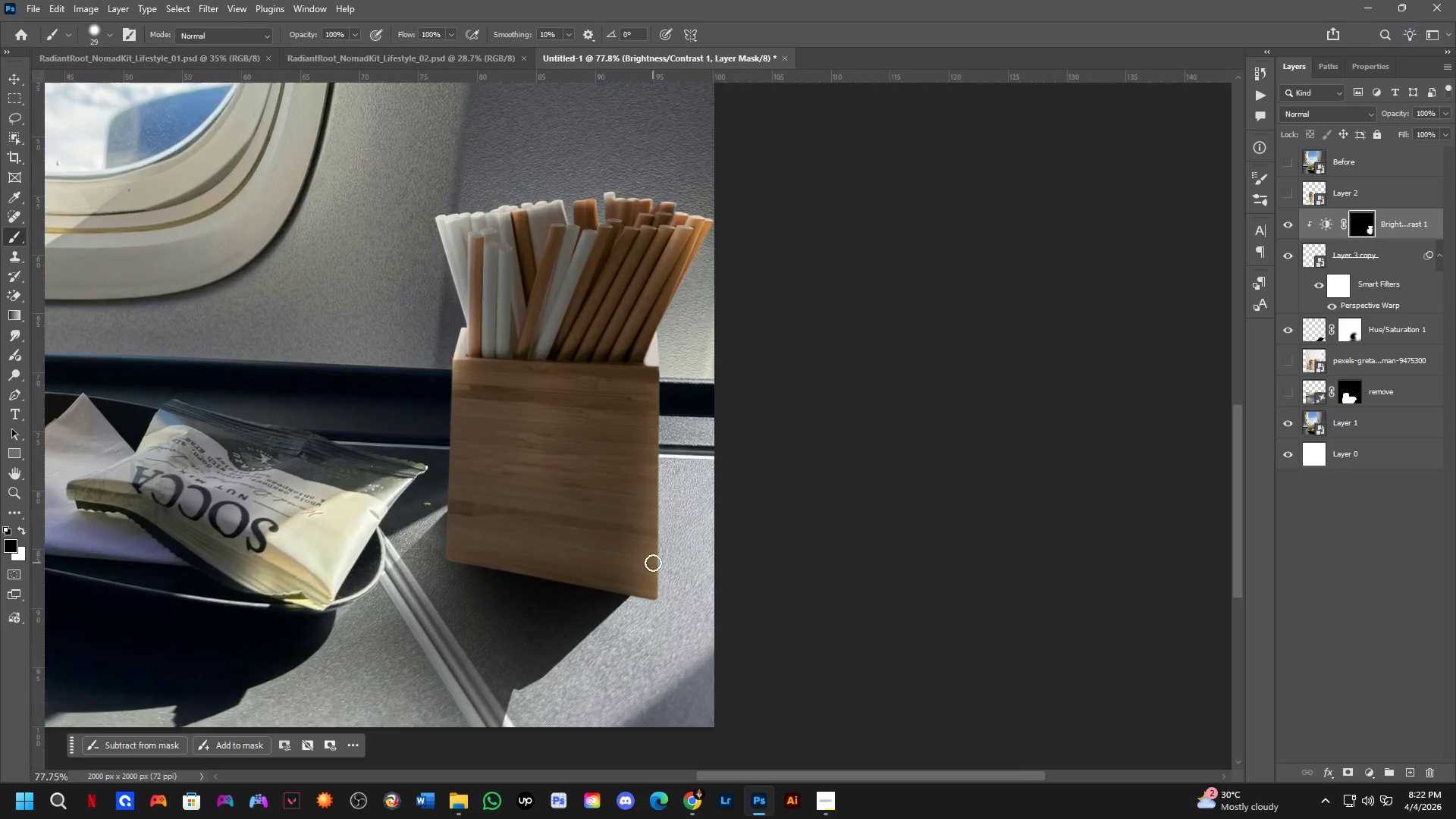 
left_click([668, 375])
 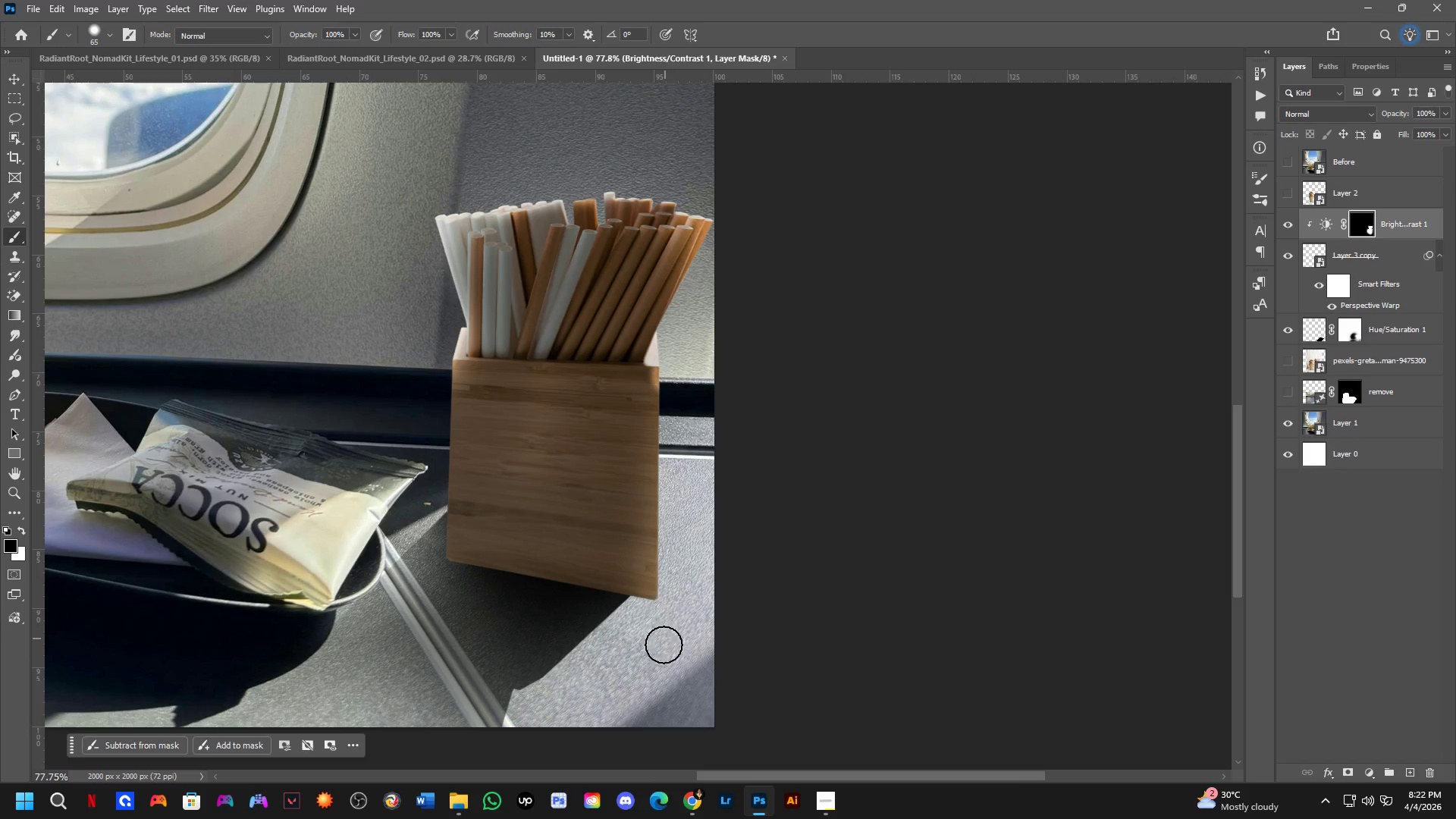 
key(Shift+ShiftLeft)
 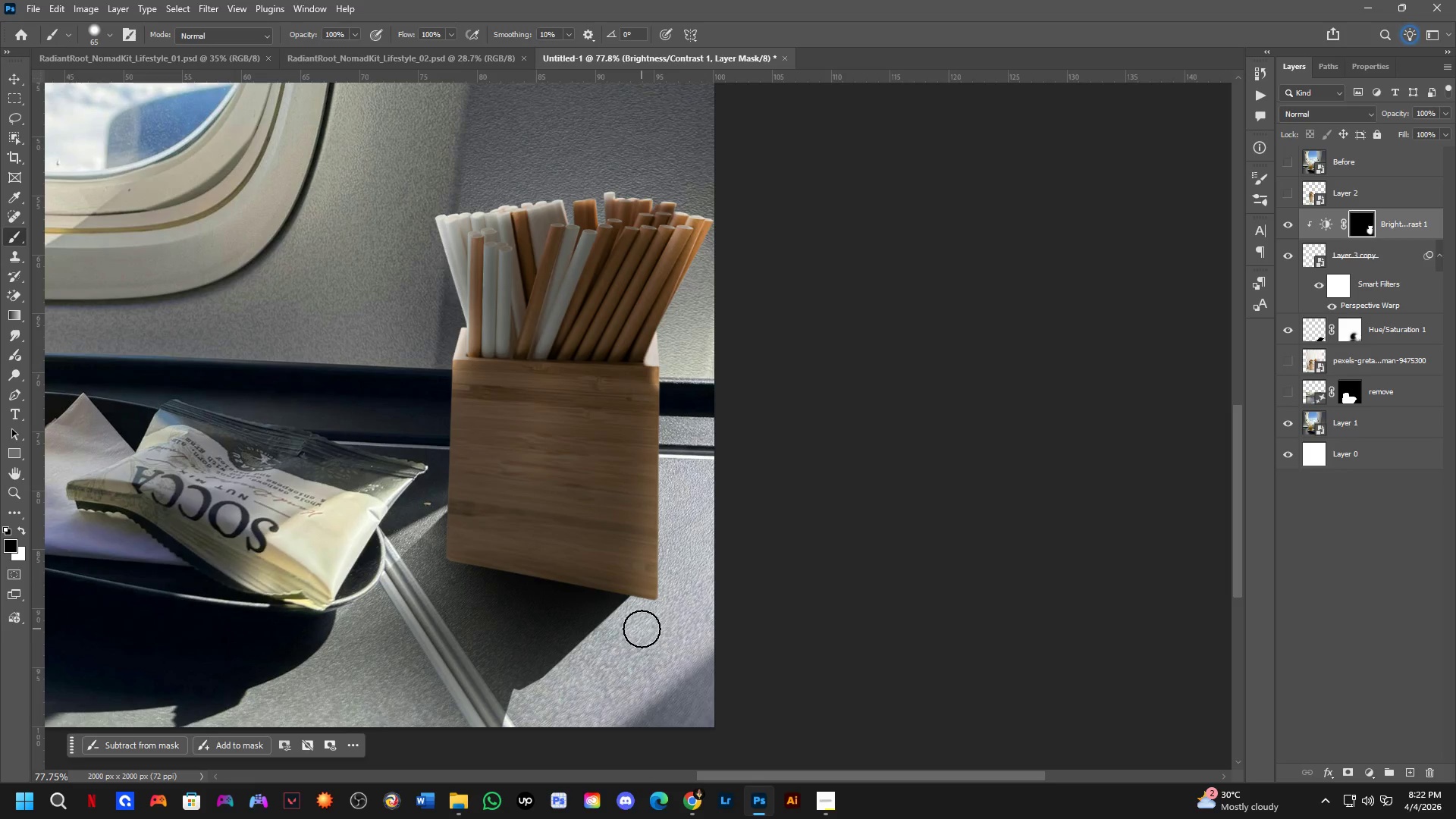 
hold_key(key=AltLeft, duration=0.38)
 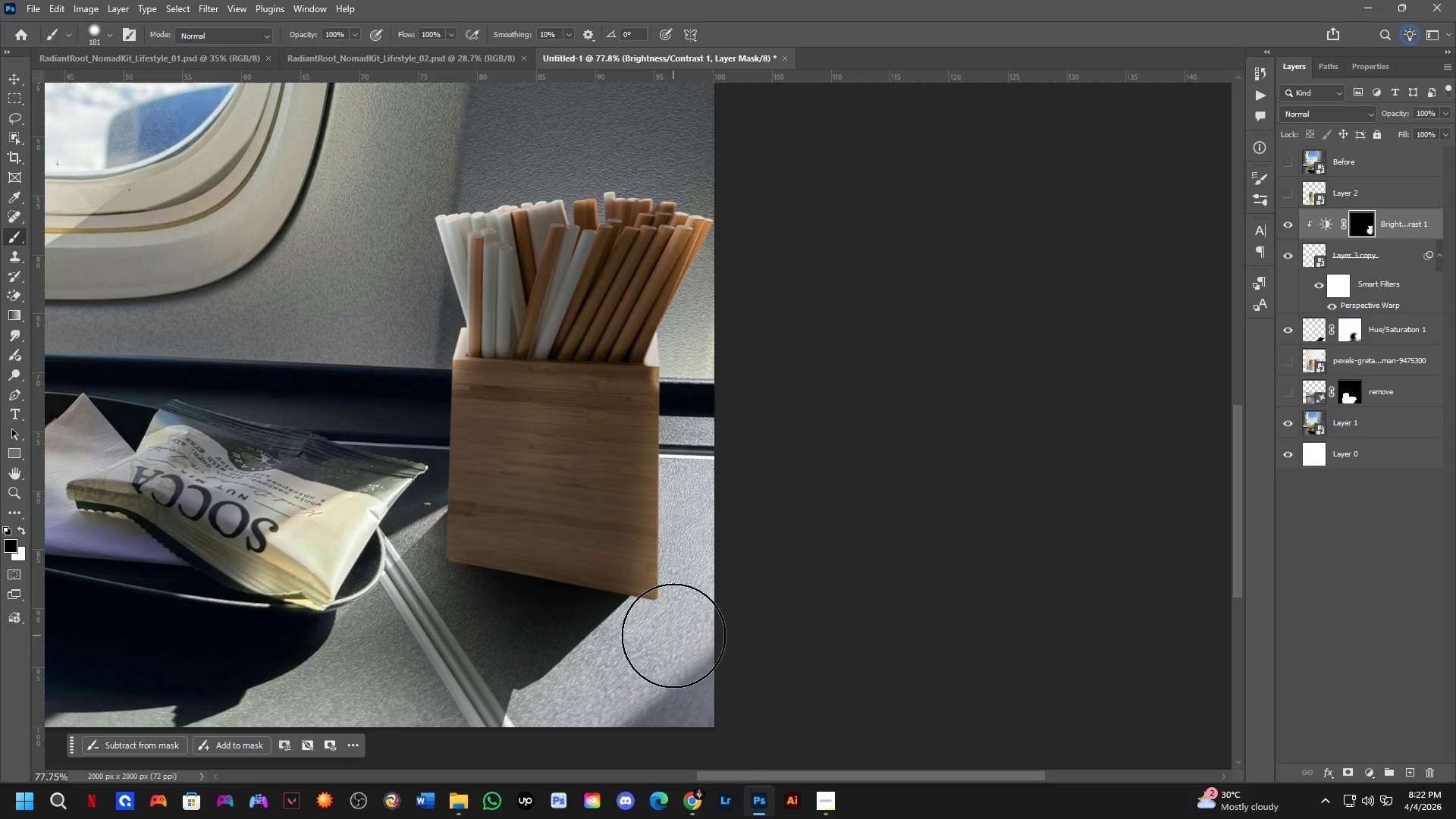 
hold_key(key=ShiftLeft, duration=0.48)
left_click([659, 638])
 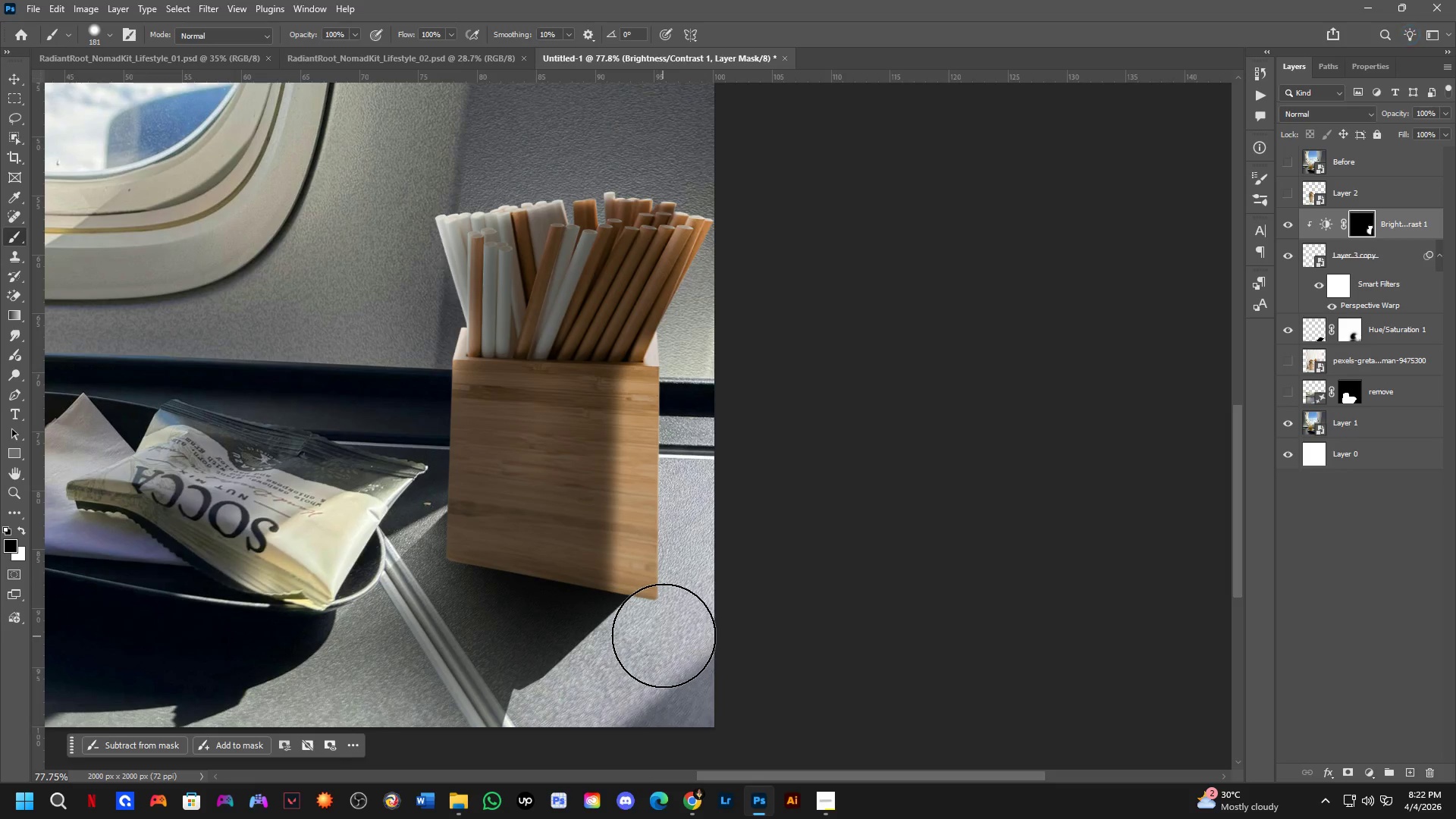 
key(Control+Z)
 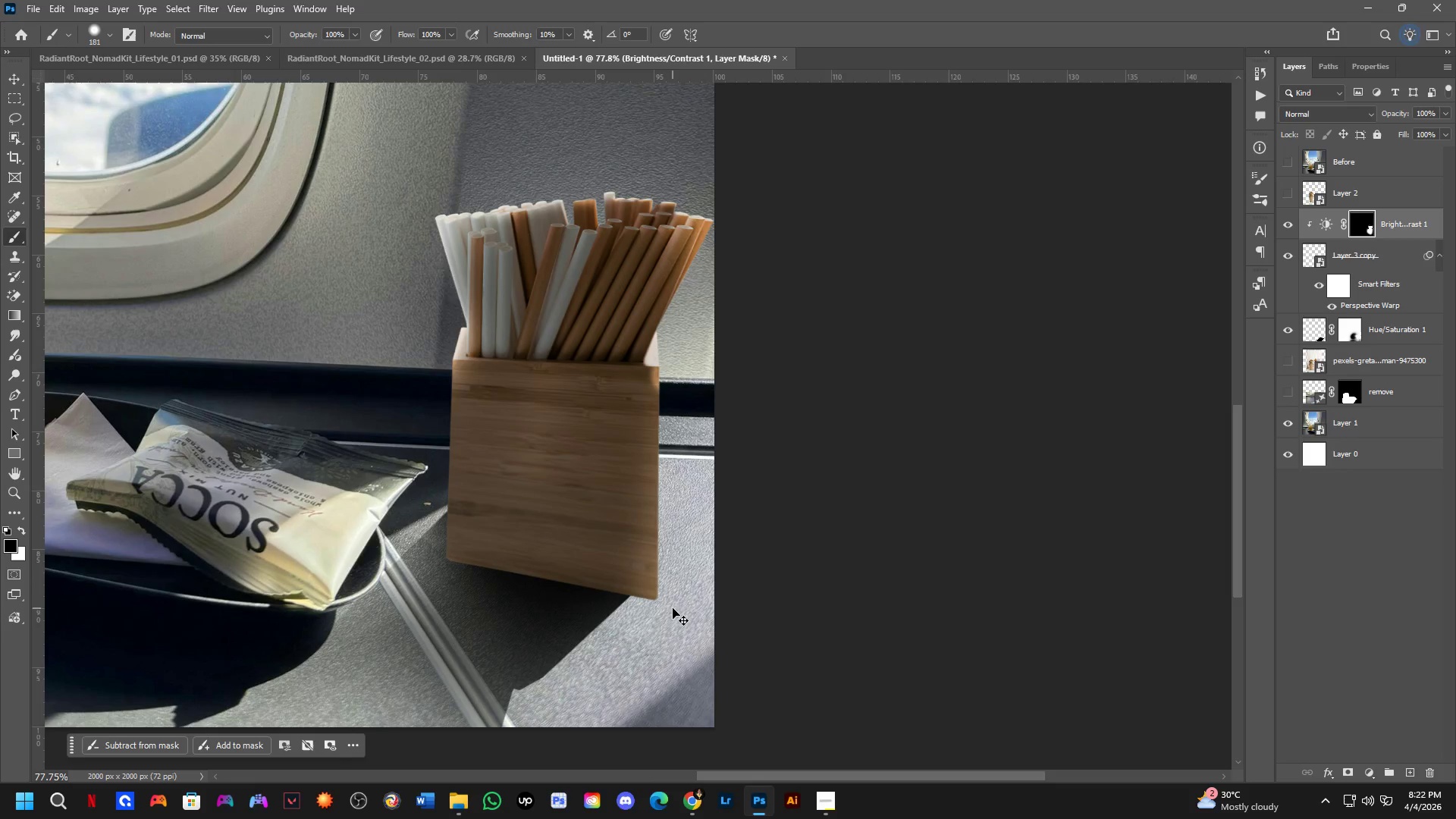 
key(Control+Z)
 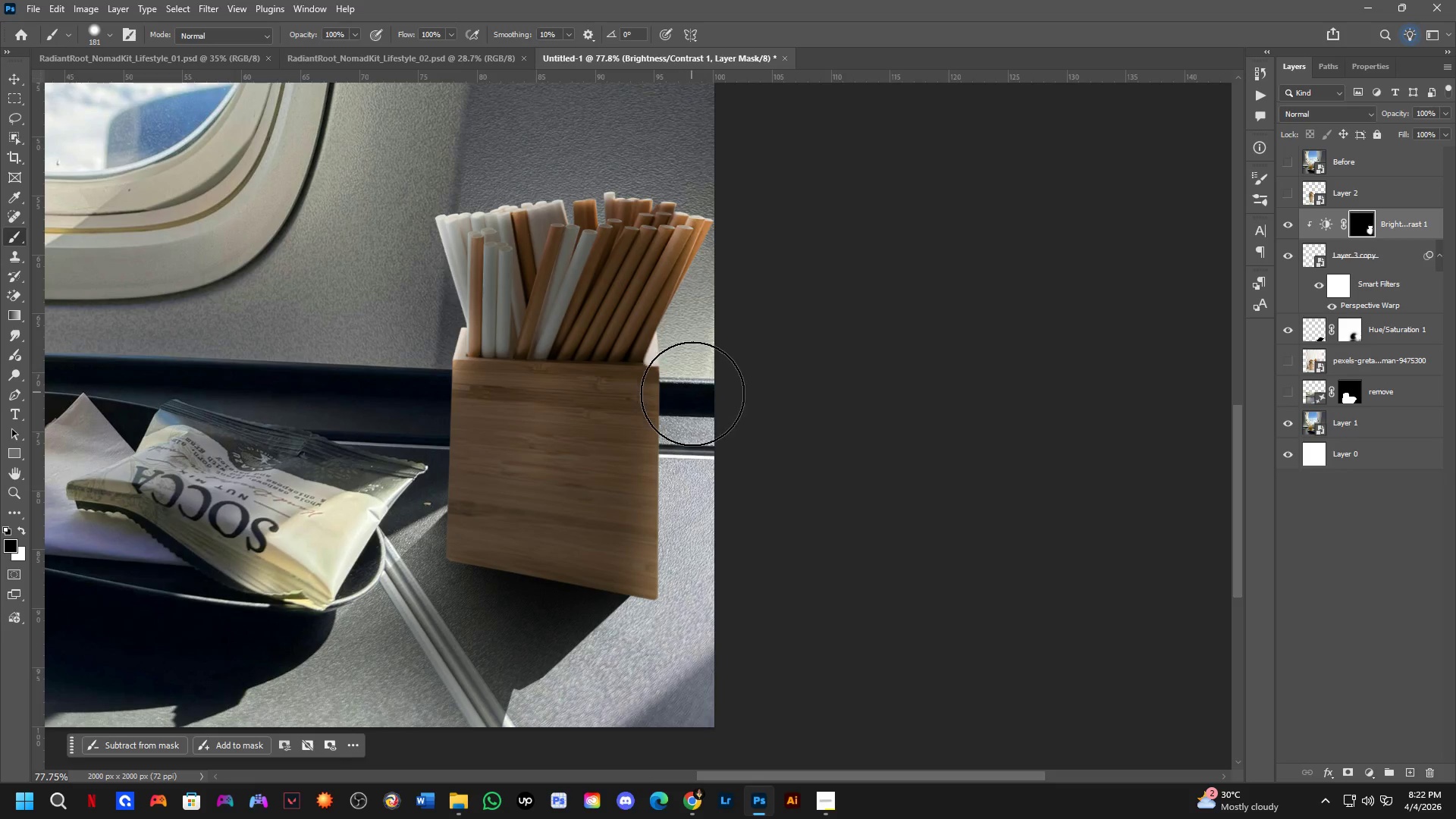 
left_click_drag(start_coordinate=[703, 400], to_coordinate=[654, 690])
 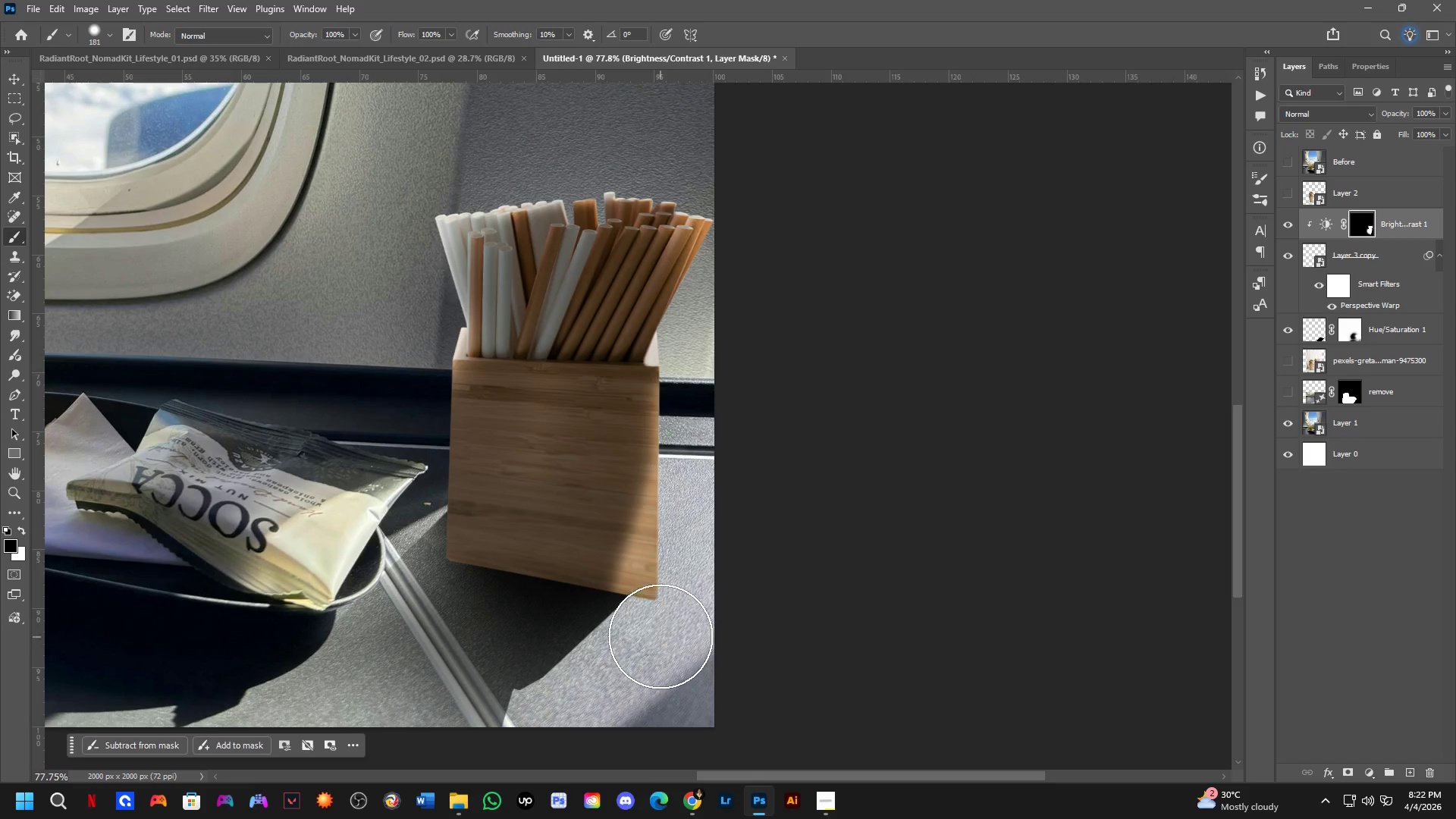 
key(Control+ControlLeft)
 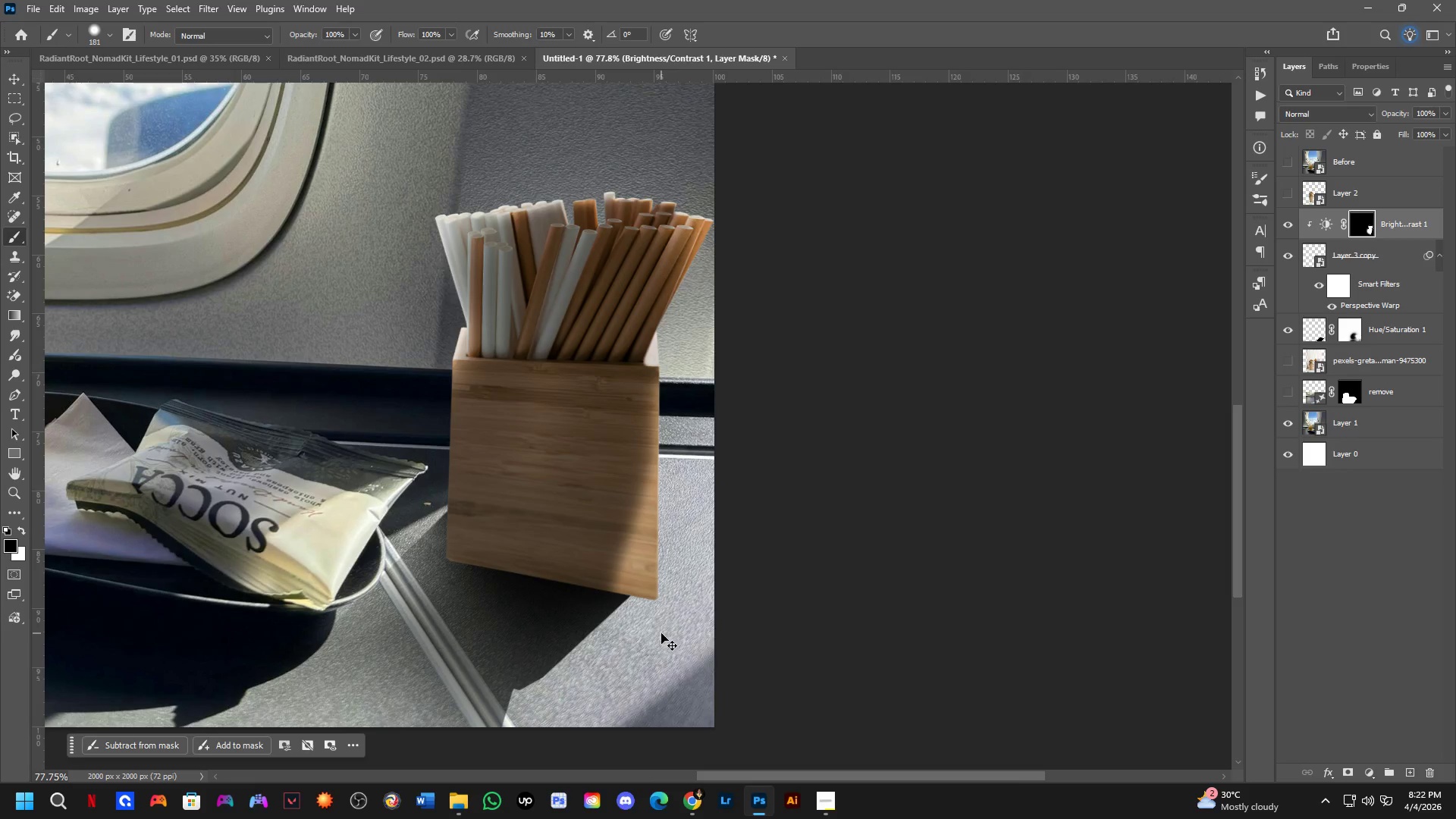 
key(Control+Z)
 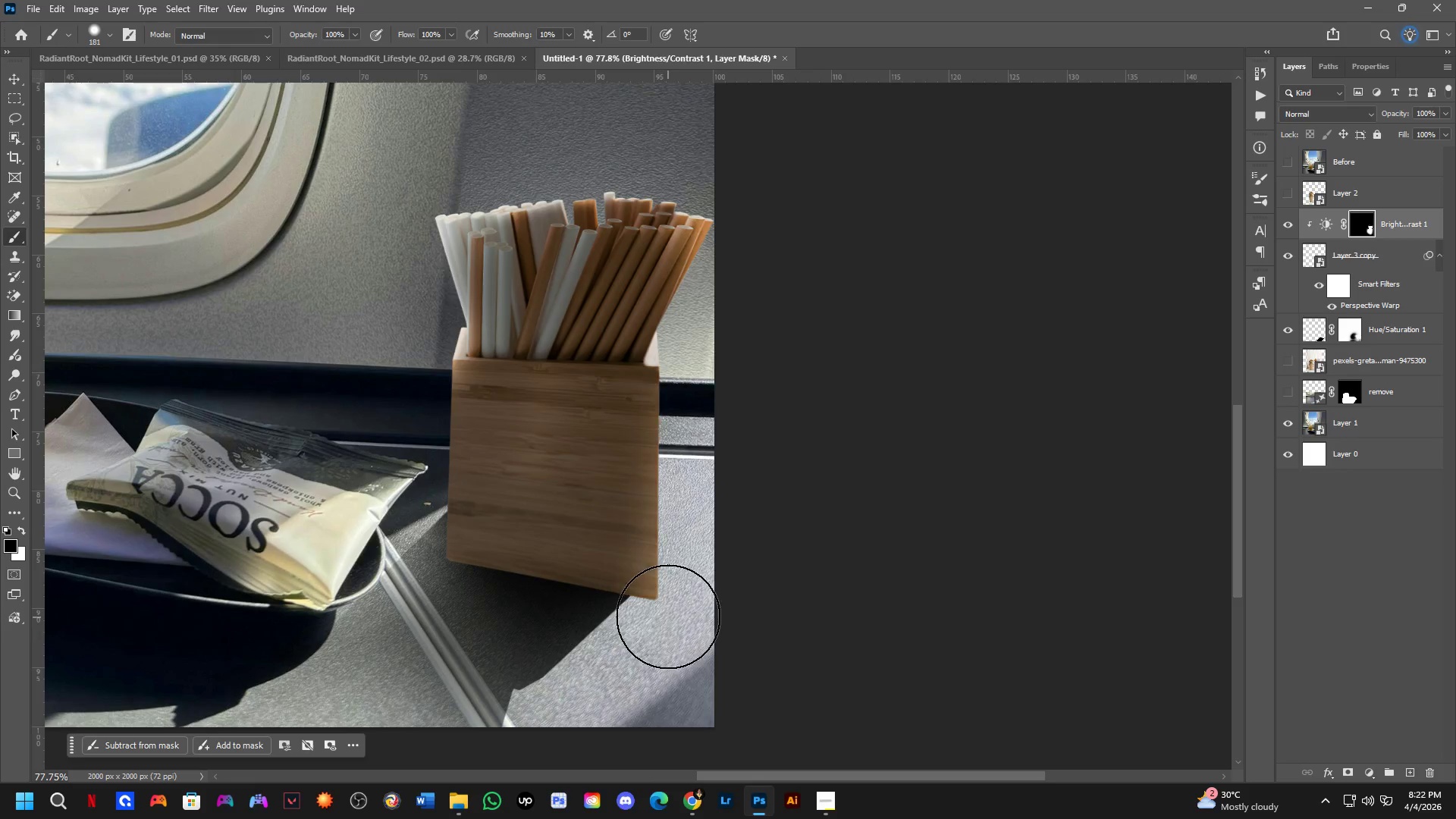 
hold_key(key=AltLeft, duration=0.78)
 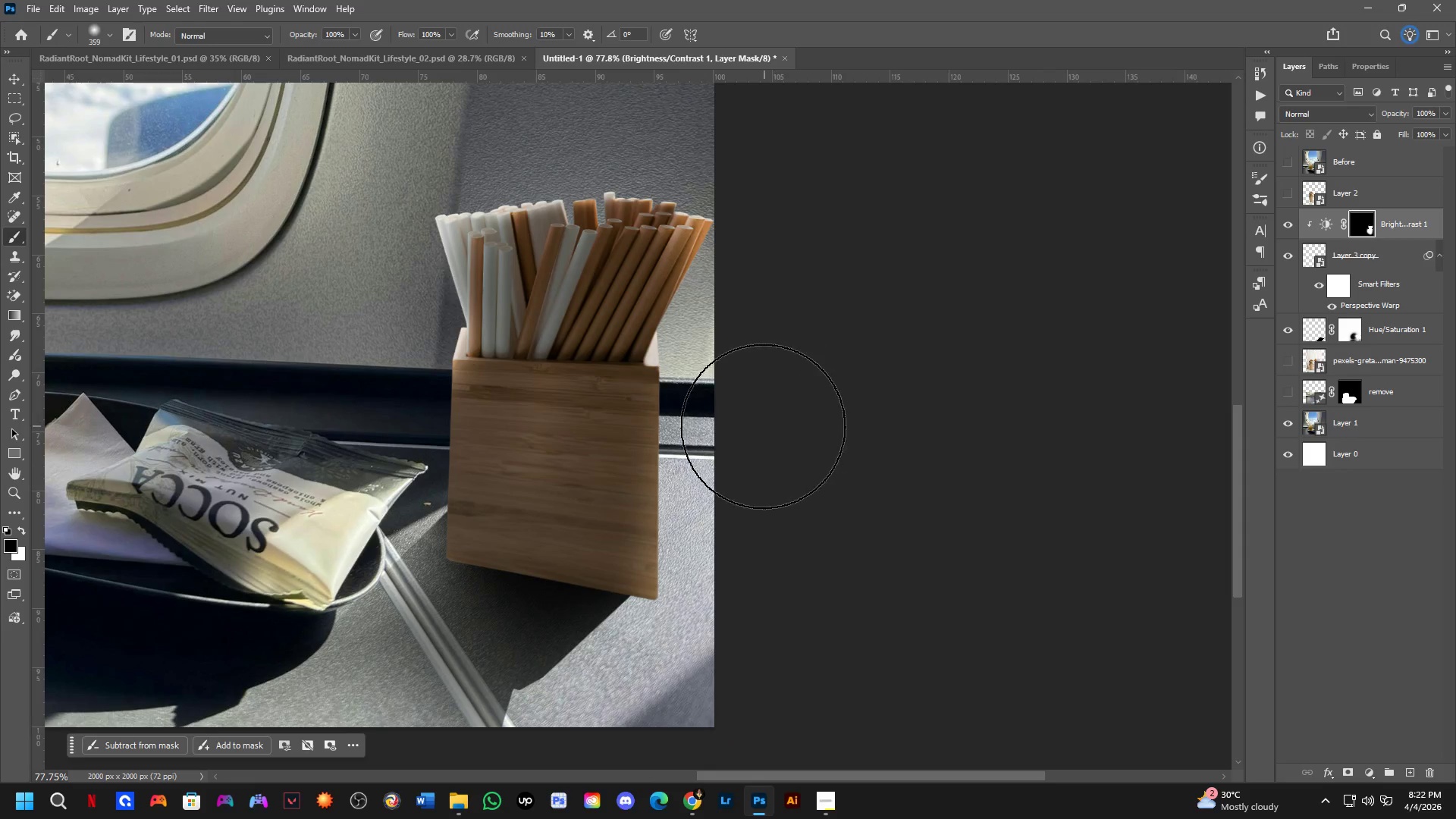 
left_click_drag(start_coordinate=[746, 410], to_coordinate=[841, 255])
 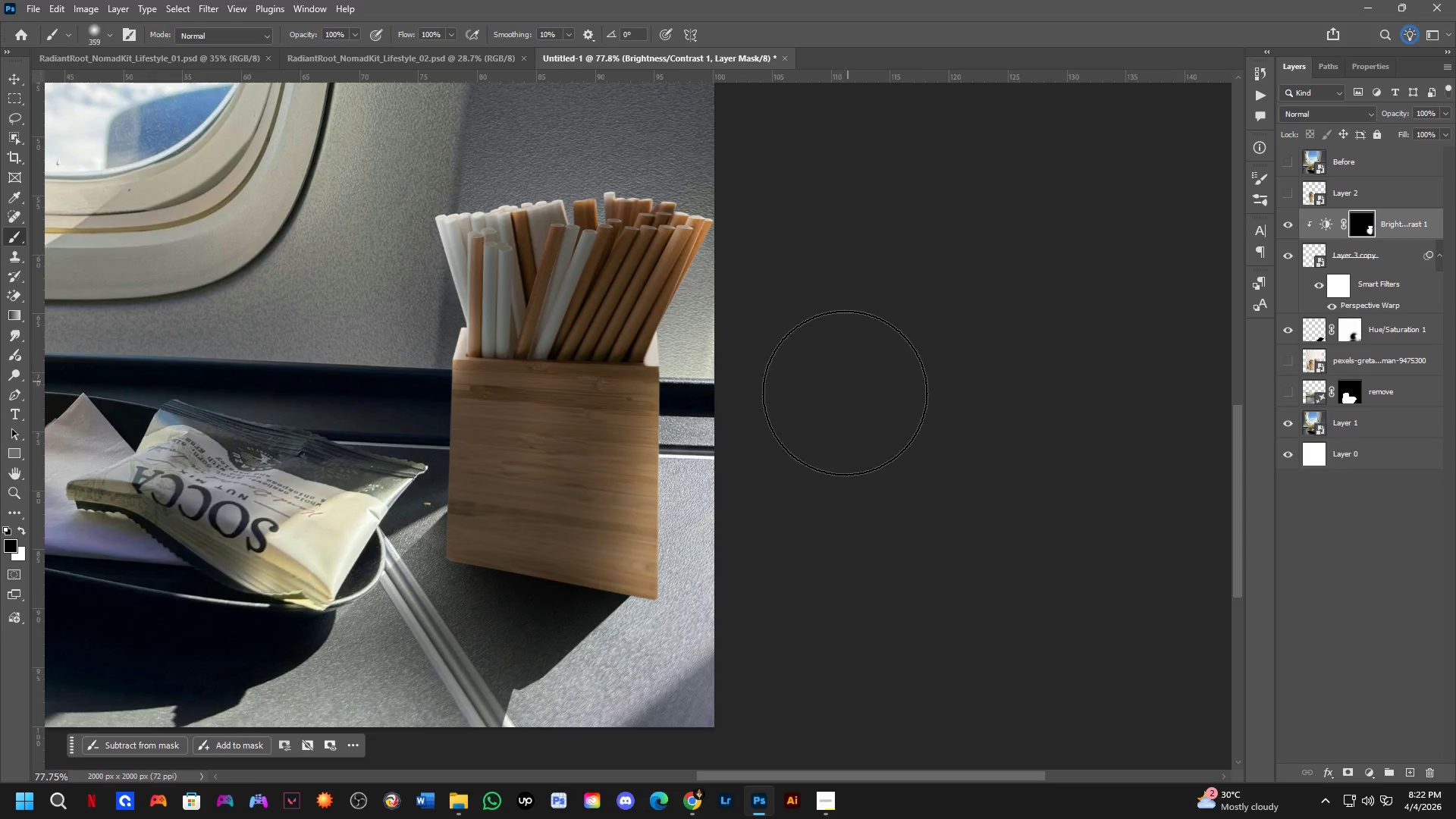 
hold_key(key=Space, duration=0.52)
 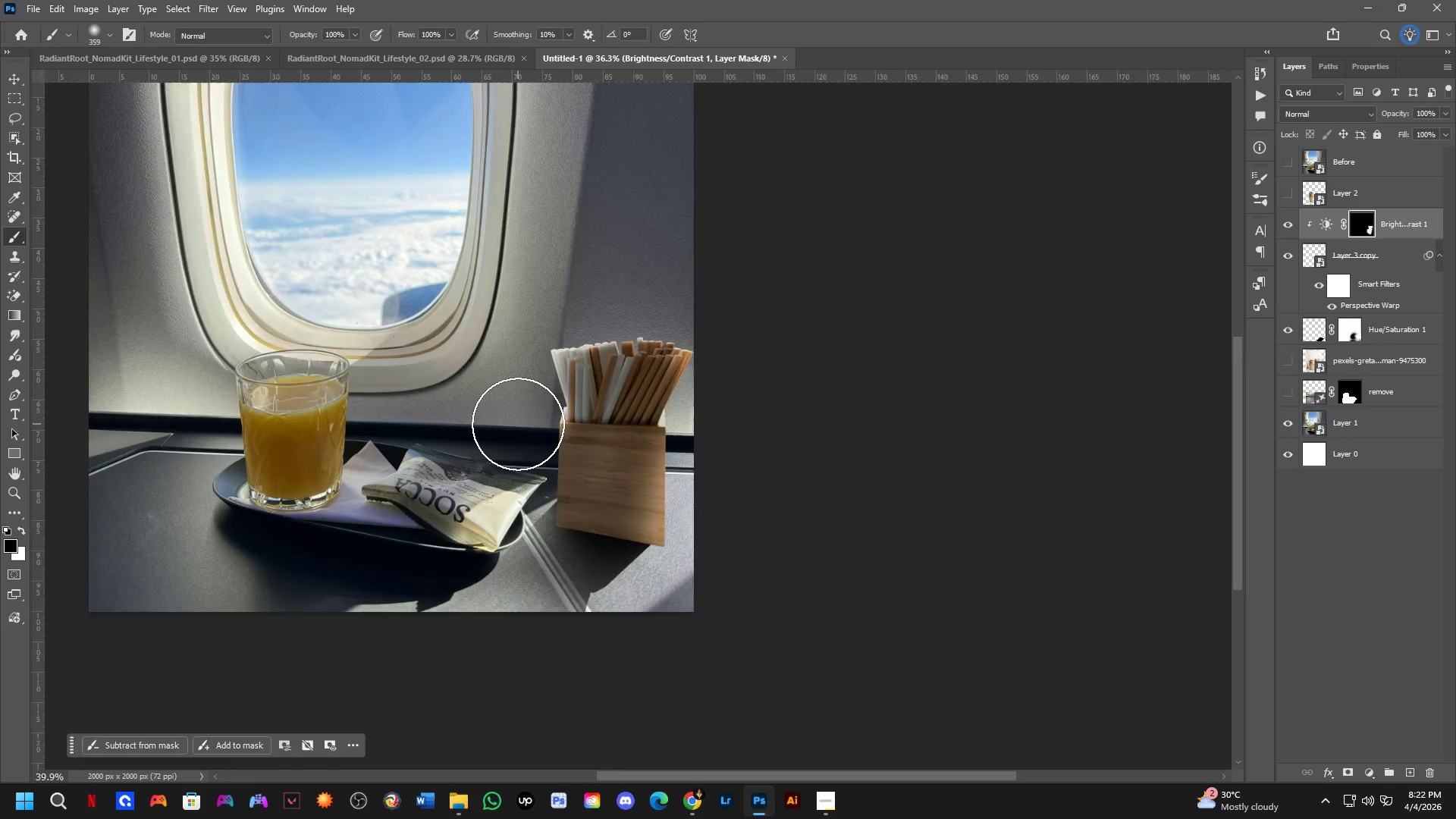 
left_click_drag(start_coordinate=[650, 493], to_coordinate=[654, 521])
 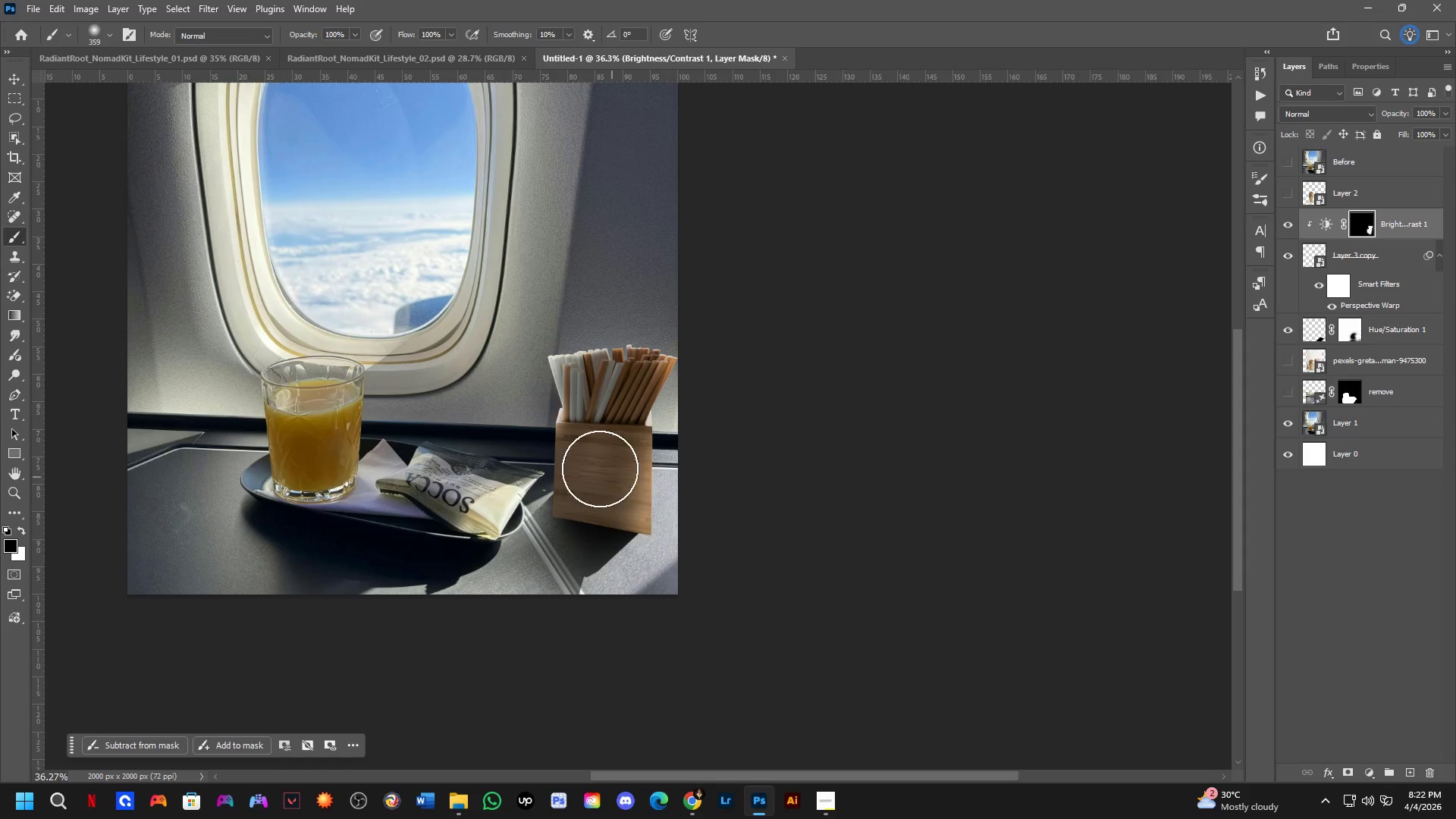 
scroll: coordinate [736, 501], scroll_direction: down, amount: 8.0
 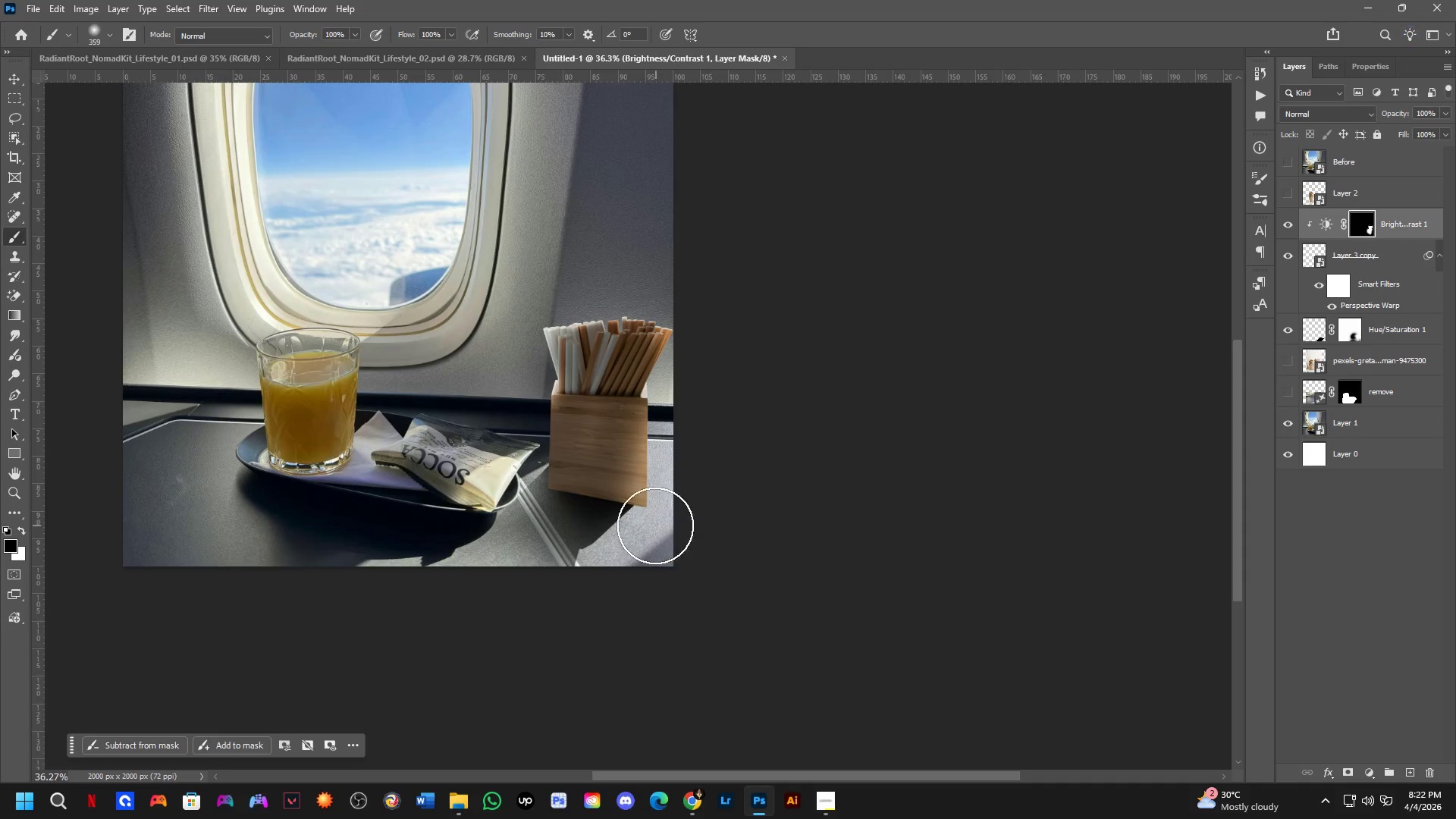 
left_click_drag(start_coordinate=[522, 441], to_coordinate=[475, 530])
 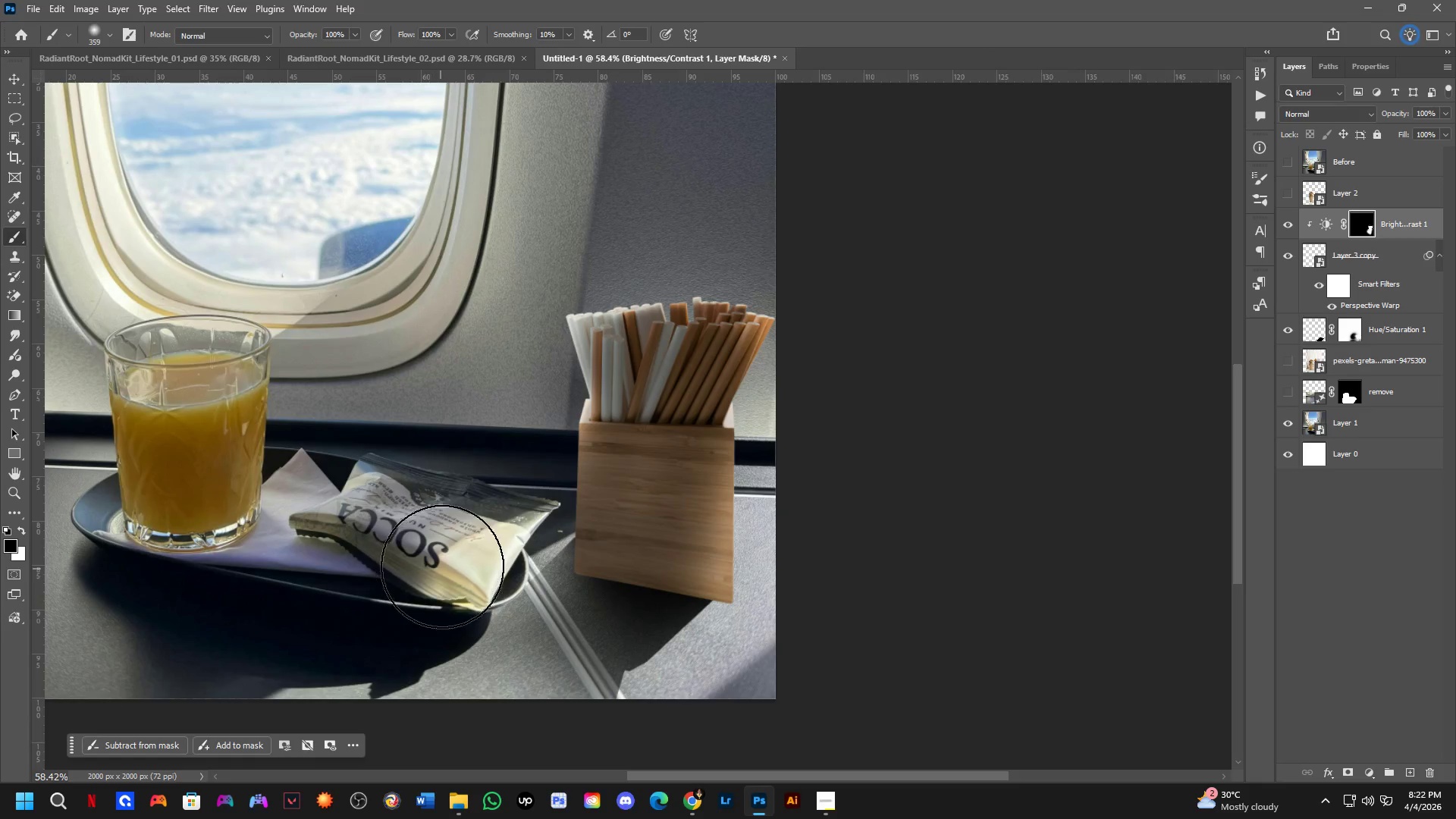 
scroll: coordinate [517, 424], scroll_direction: up, amount: 5.0
 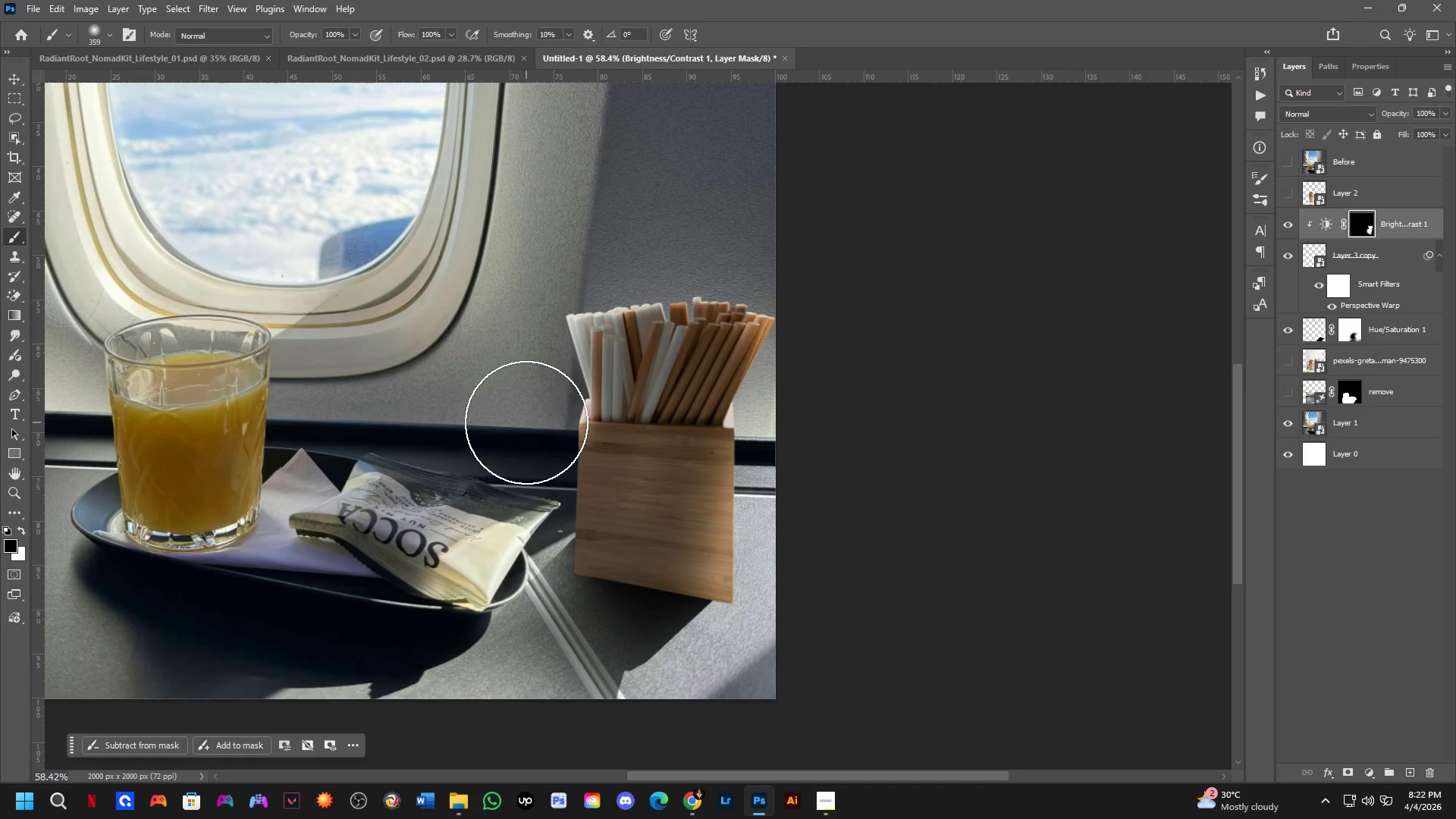 
scroll: coordinate [480, 564], scroll_direction: down, amount: 5.0
 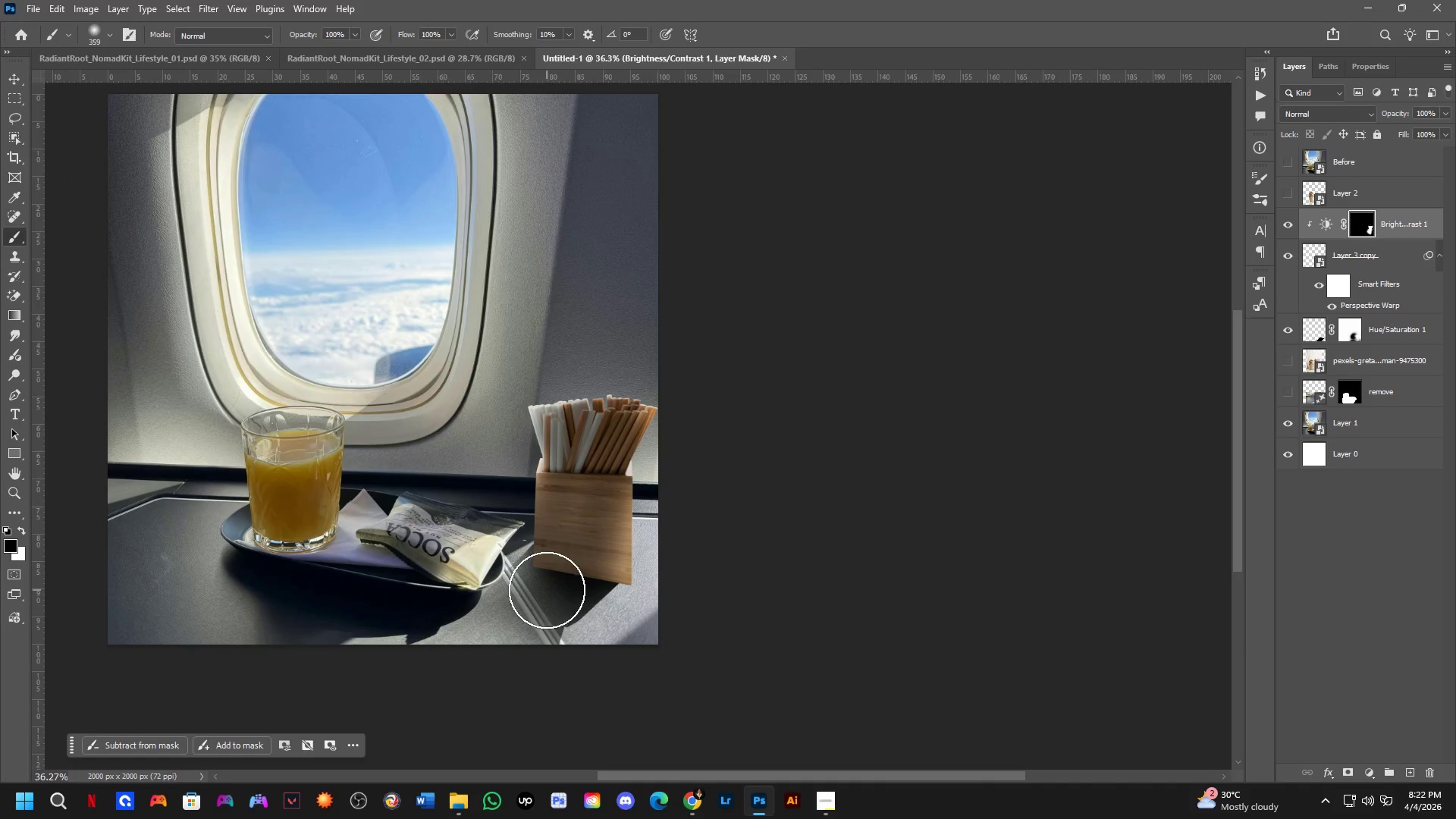 
left_click_drag(start_coordinate=[617, 311], to_coordinate=[747, 334])
 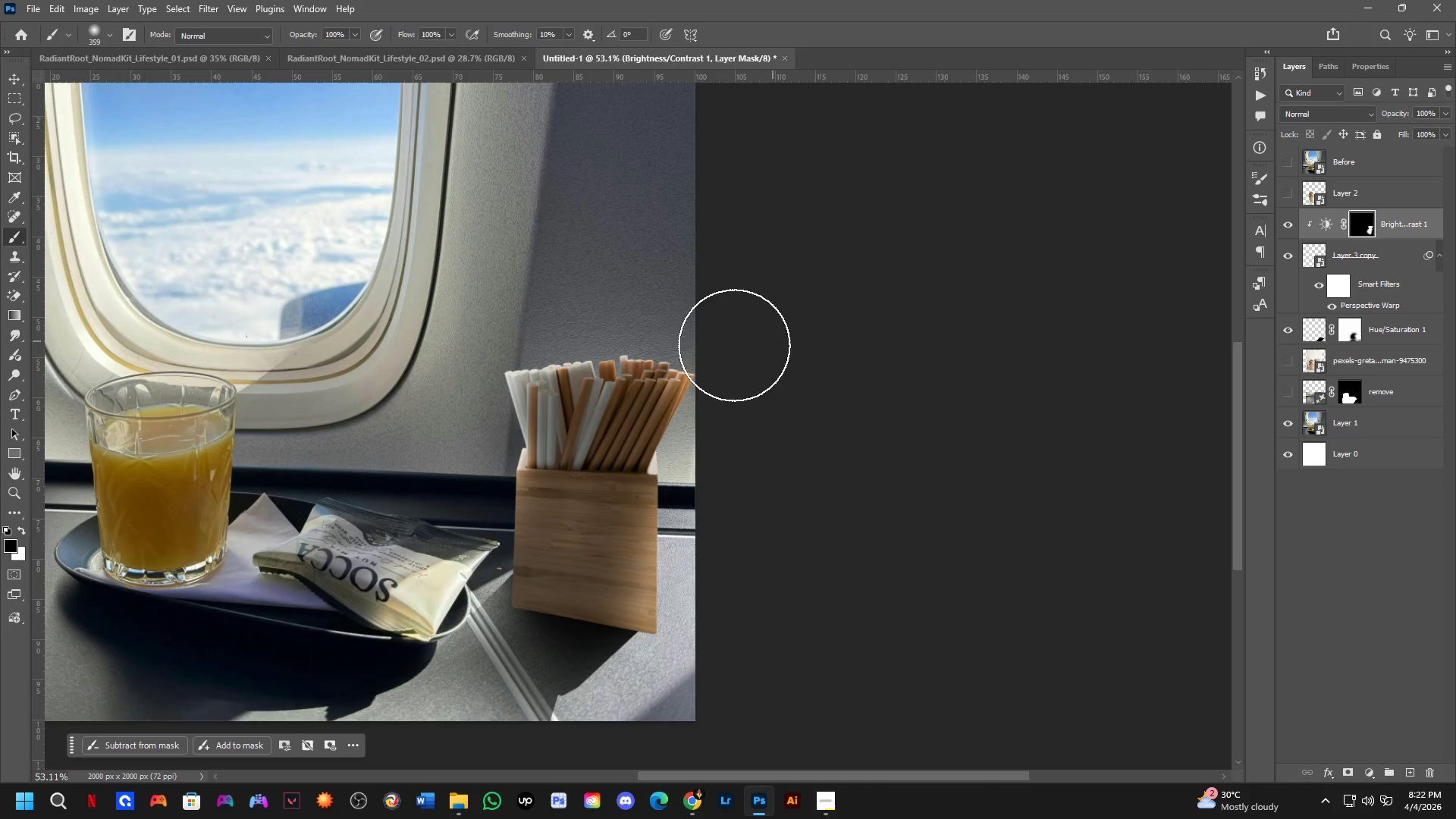 
scroll: coordinate [580, 447], scroll_direction: up, amount: 4.0
 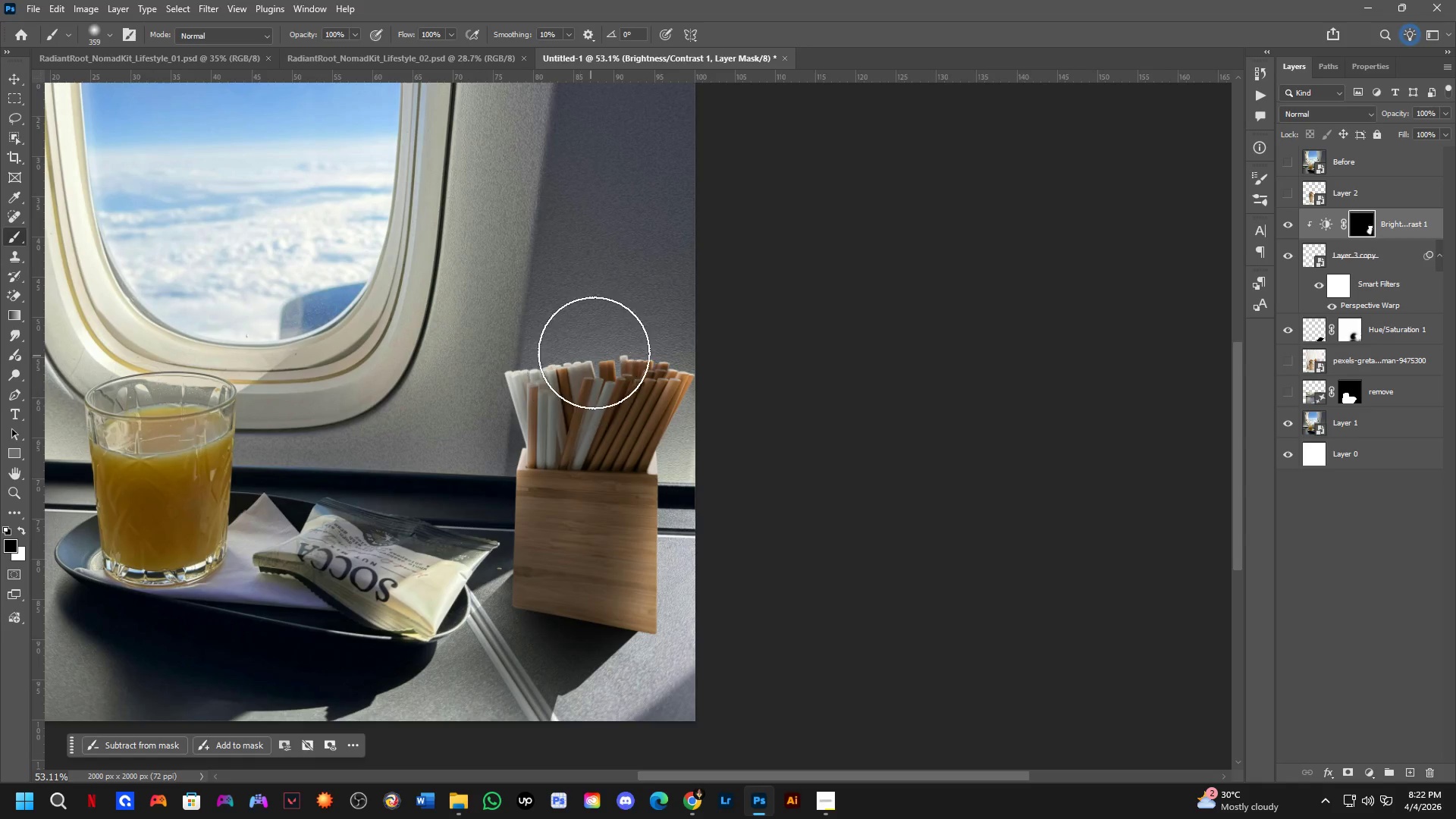 
left_click_drag(start_coordinate=[713, 347], to_coordinate=[533, 347])
 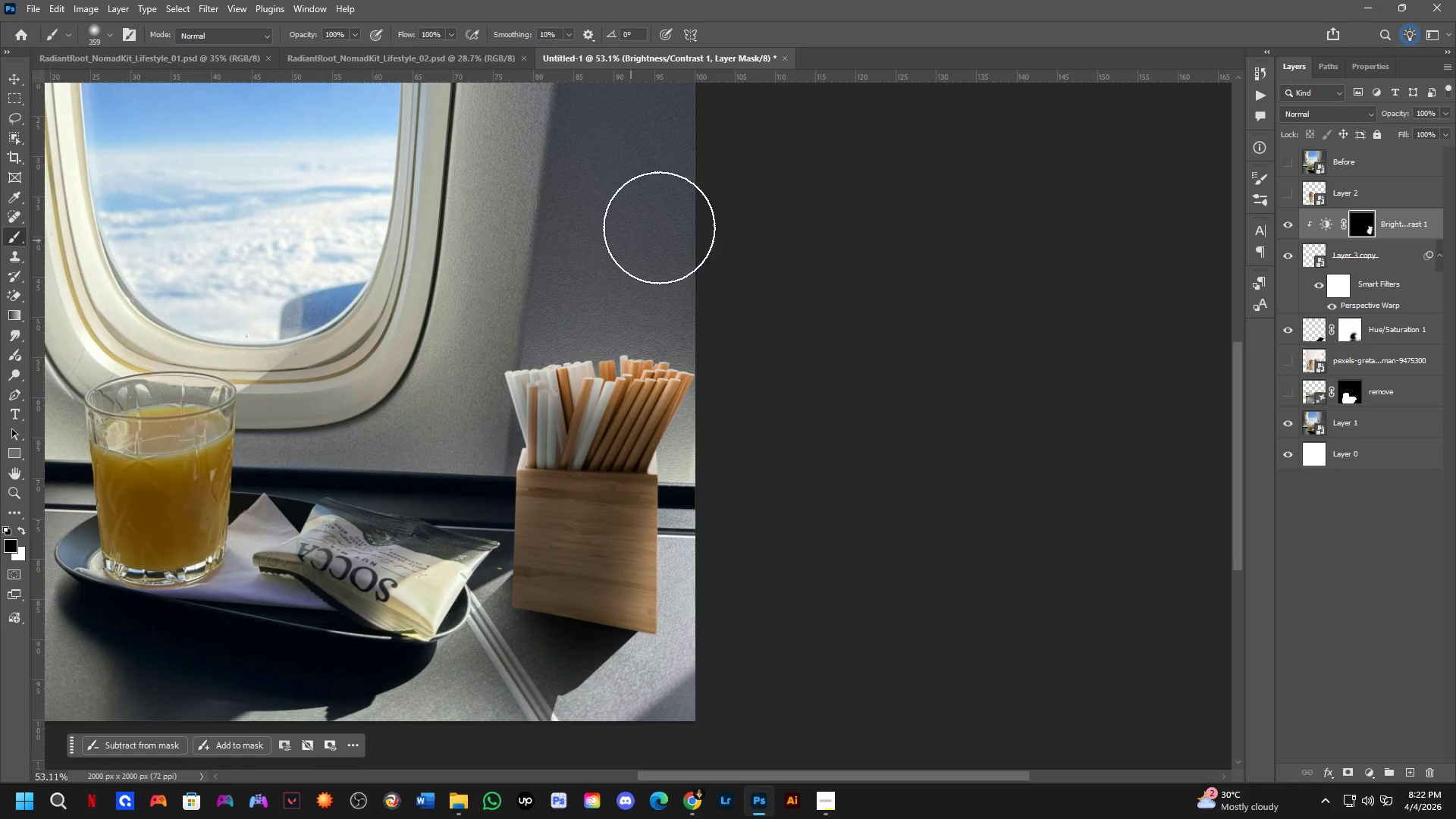 
scroll: coordinate [684, 234], scroll_direction: down, amount: 4.0
 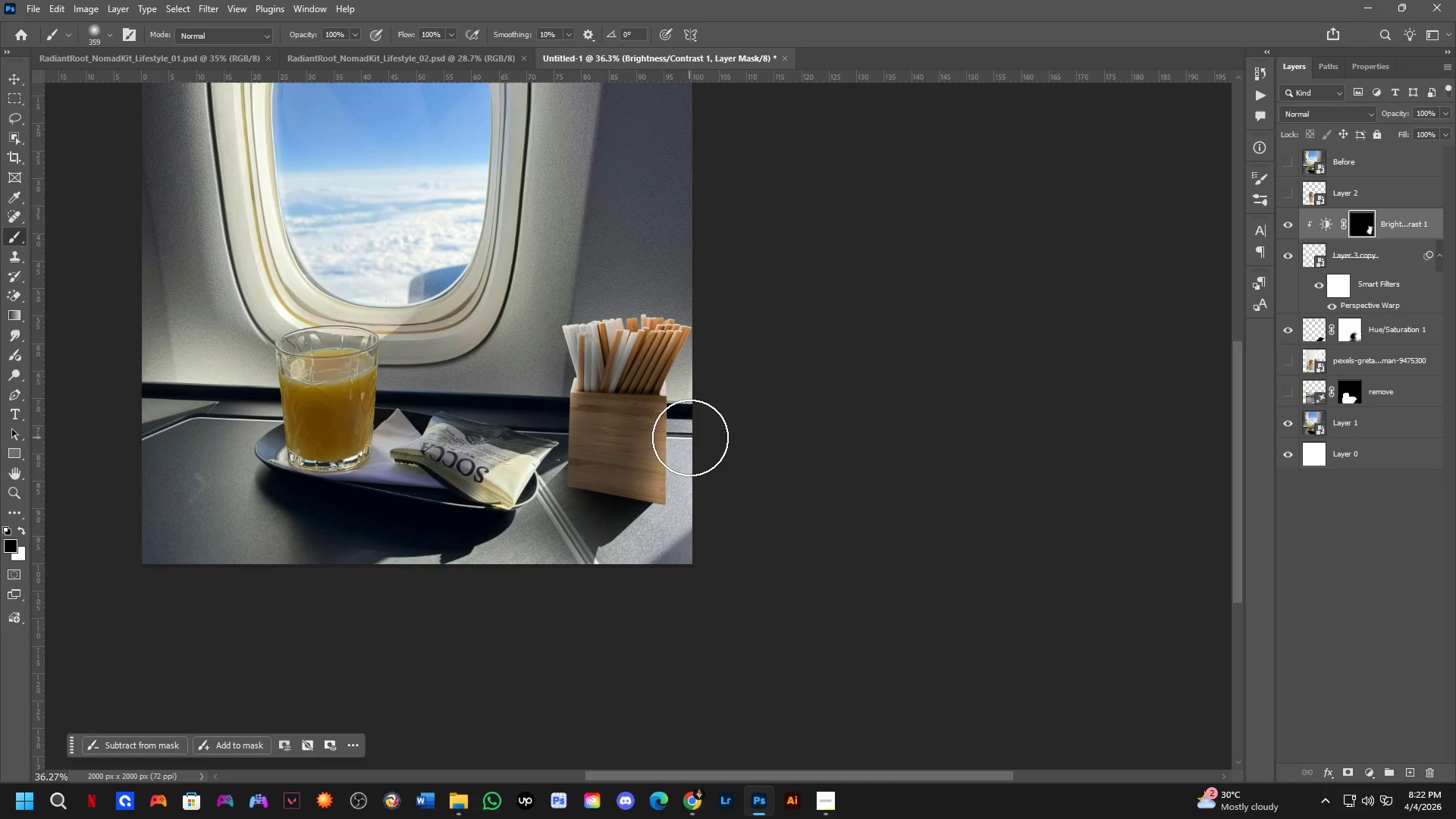 
key(Control+Z)
 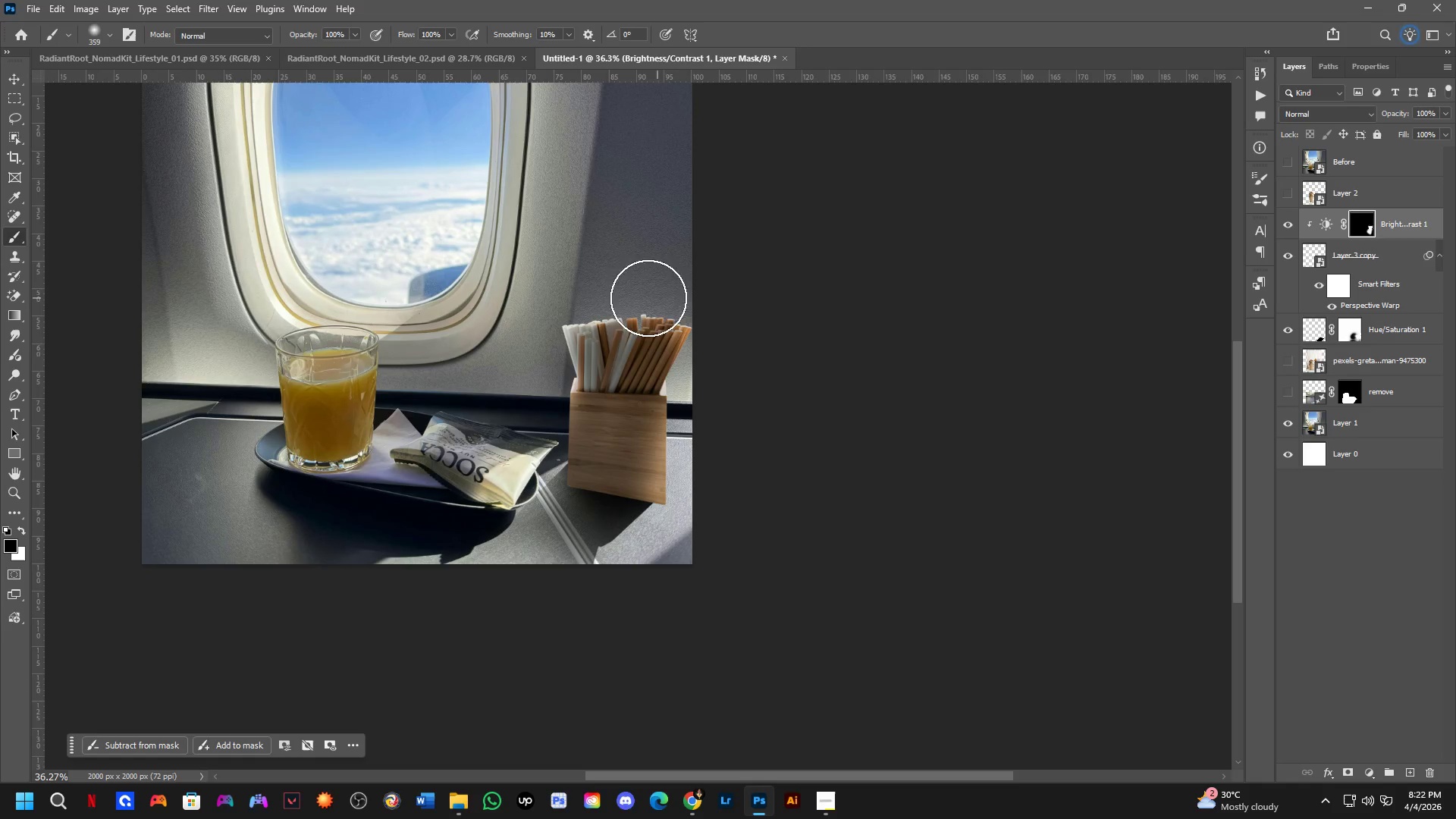 
key(Alt+AltLeft)
 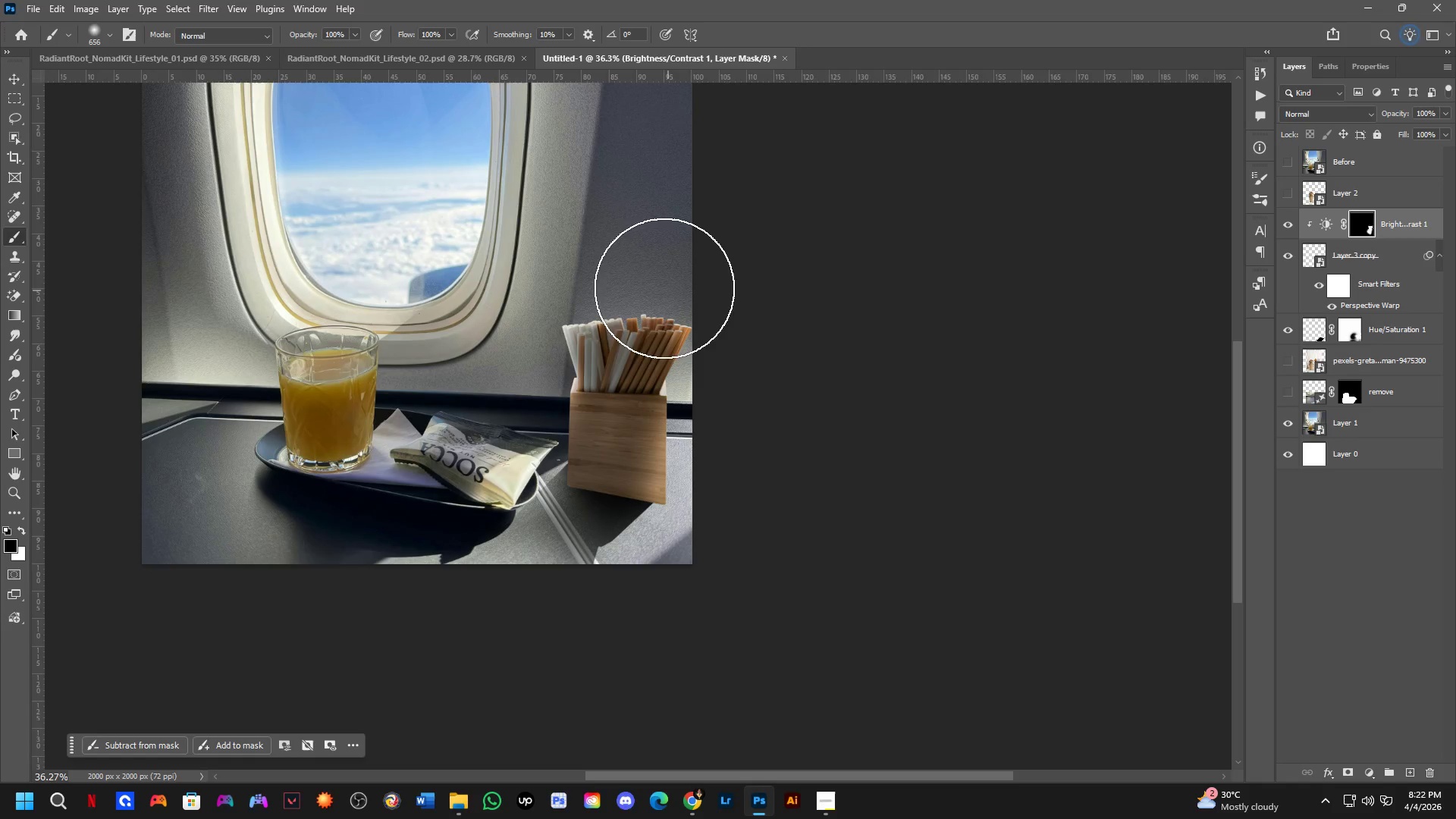 
left_click([657, 286])
 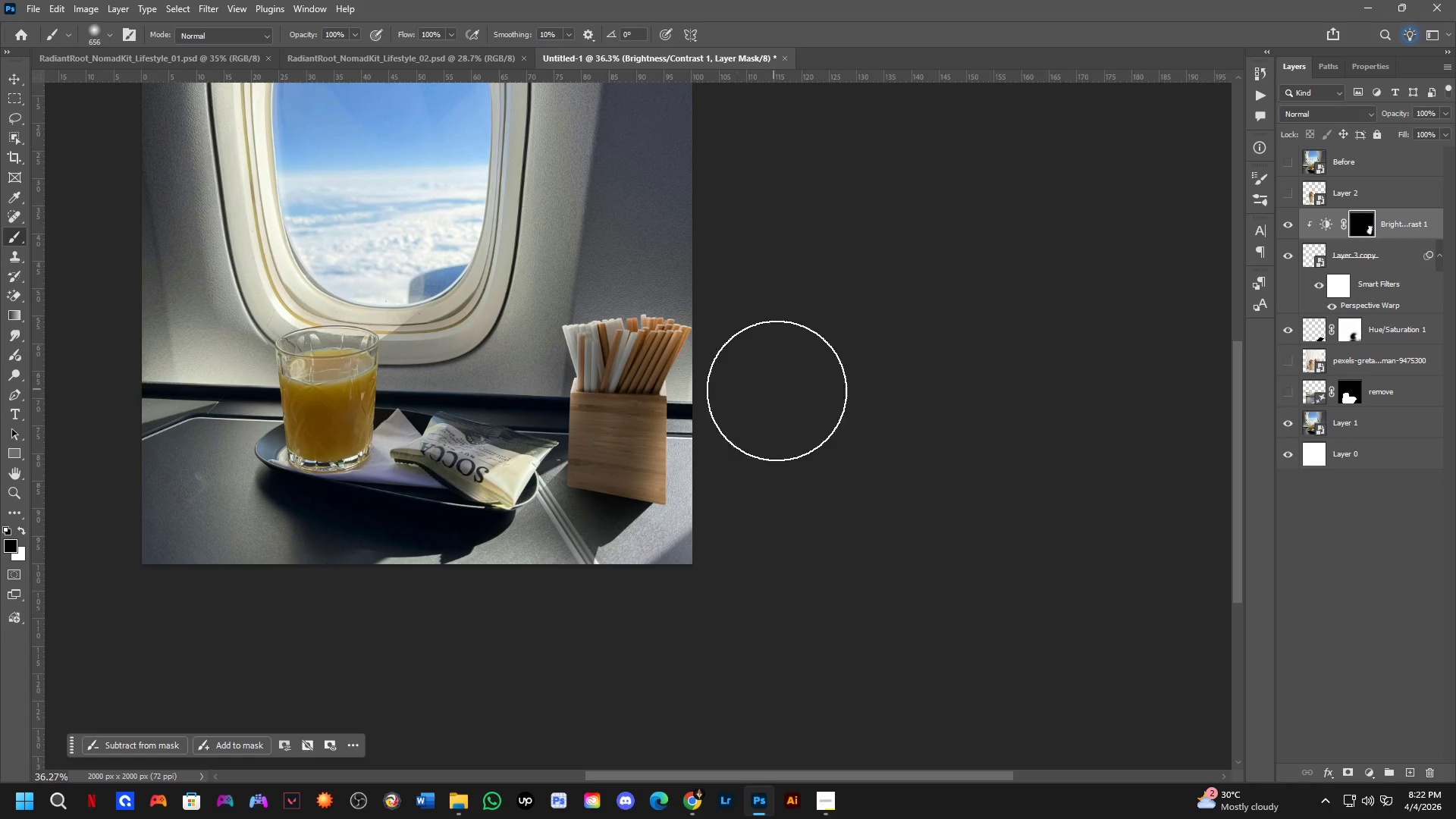 
hold_key(key=Space, duration=0.72)
 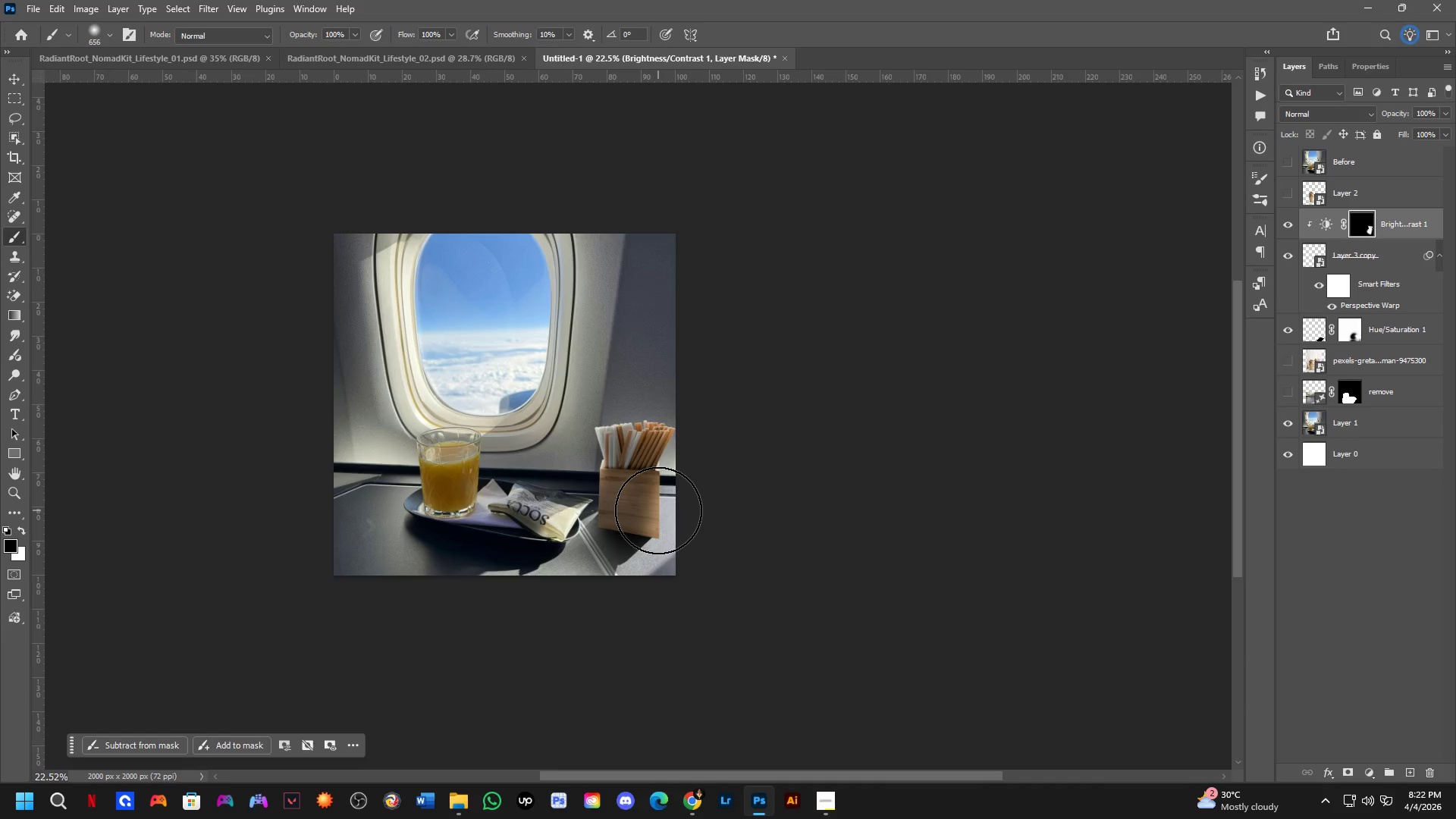 
left_click_drag(start_coordinate=[657, 471], to_coordinate=[658, 510])
 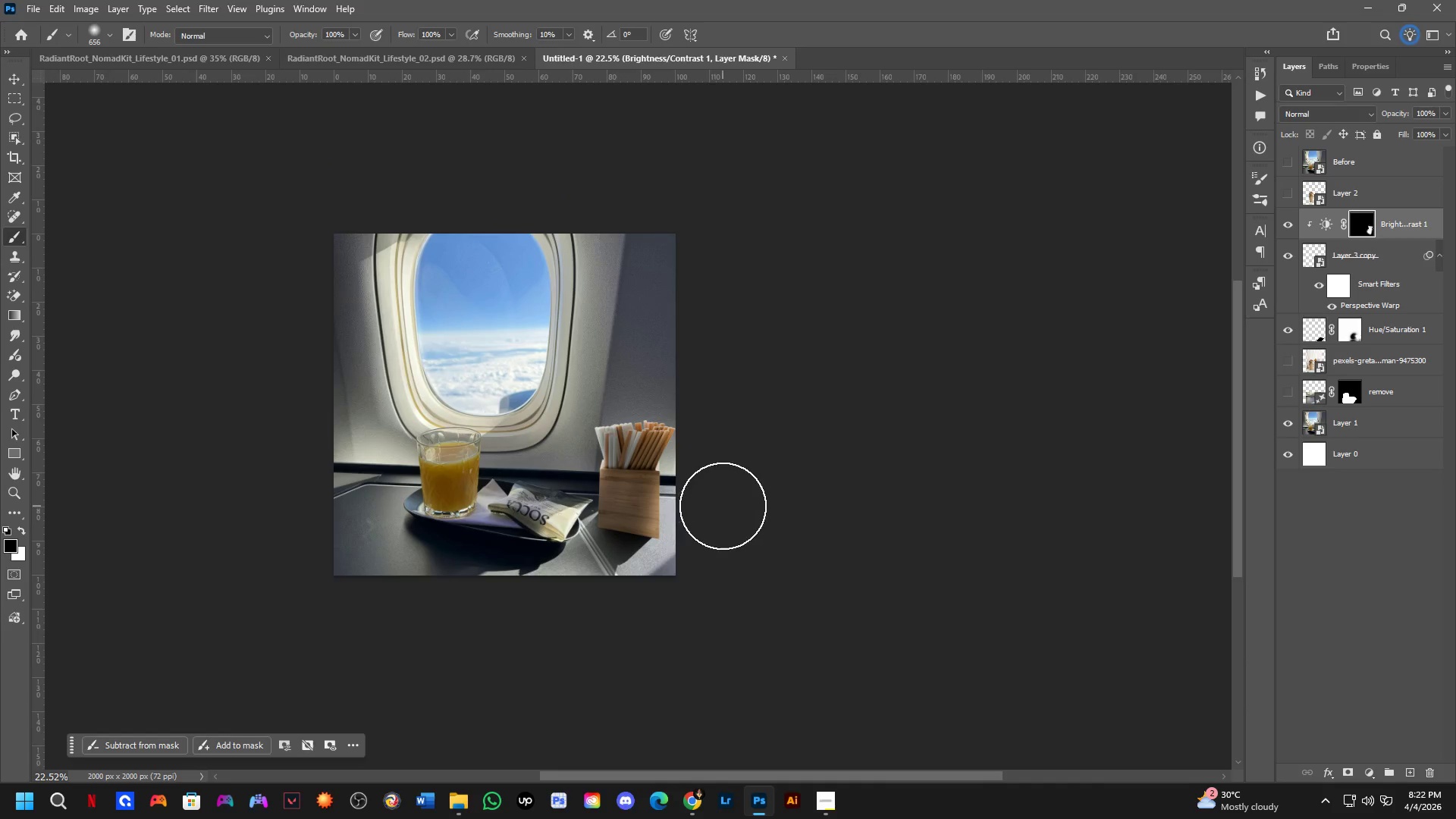 
scroll: coordinate [645, 491], scroll_direction: down, amount: 5.0
 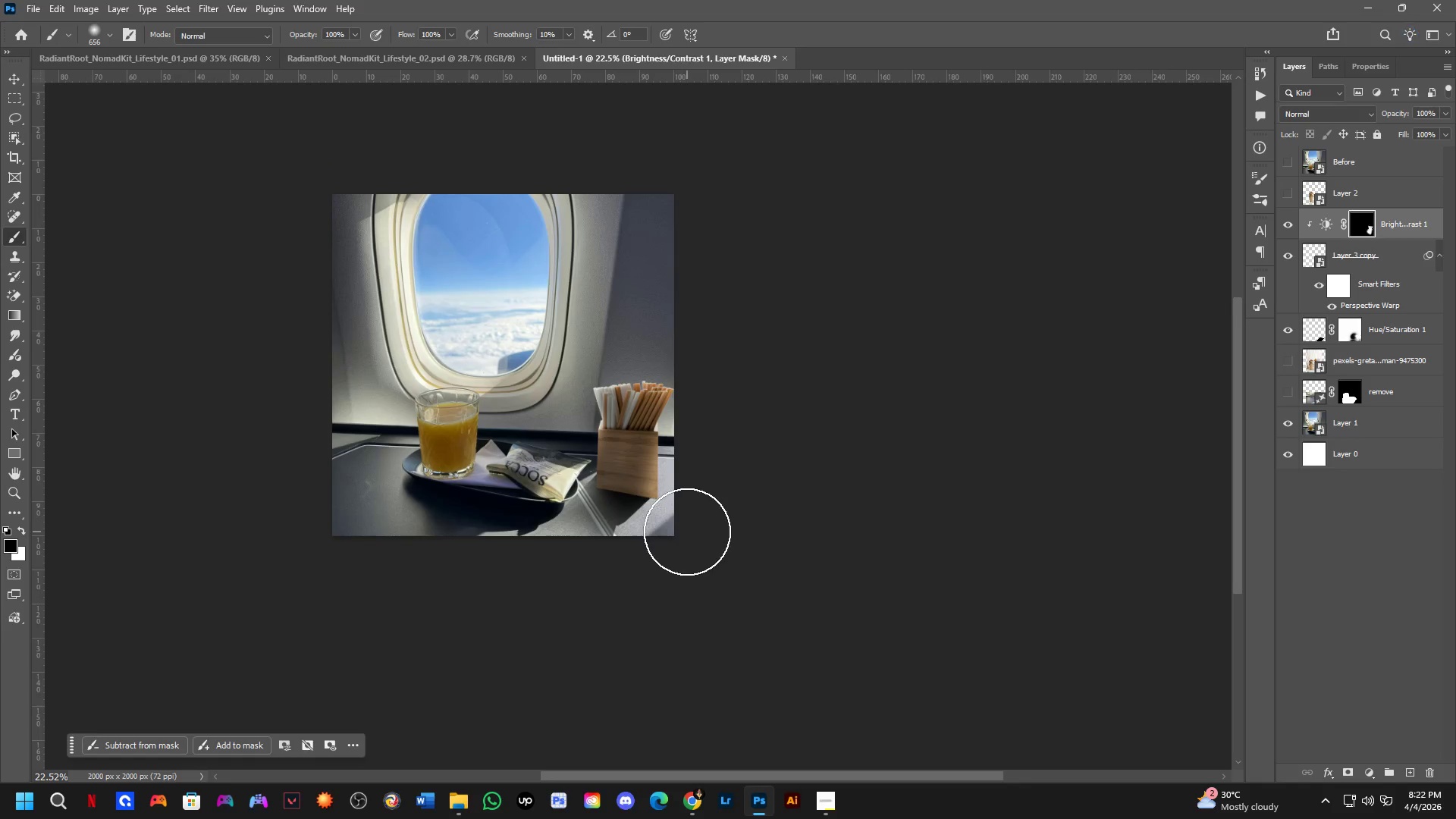 
key(Shift+ShiftLeft)
 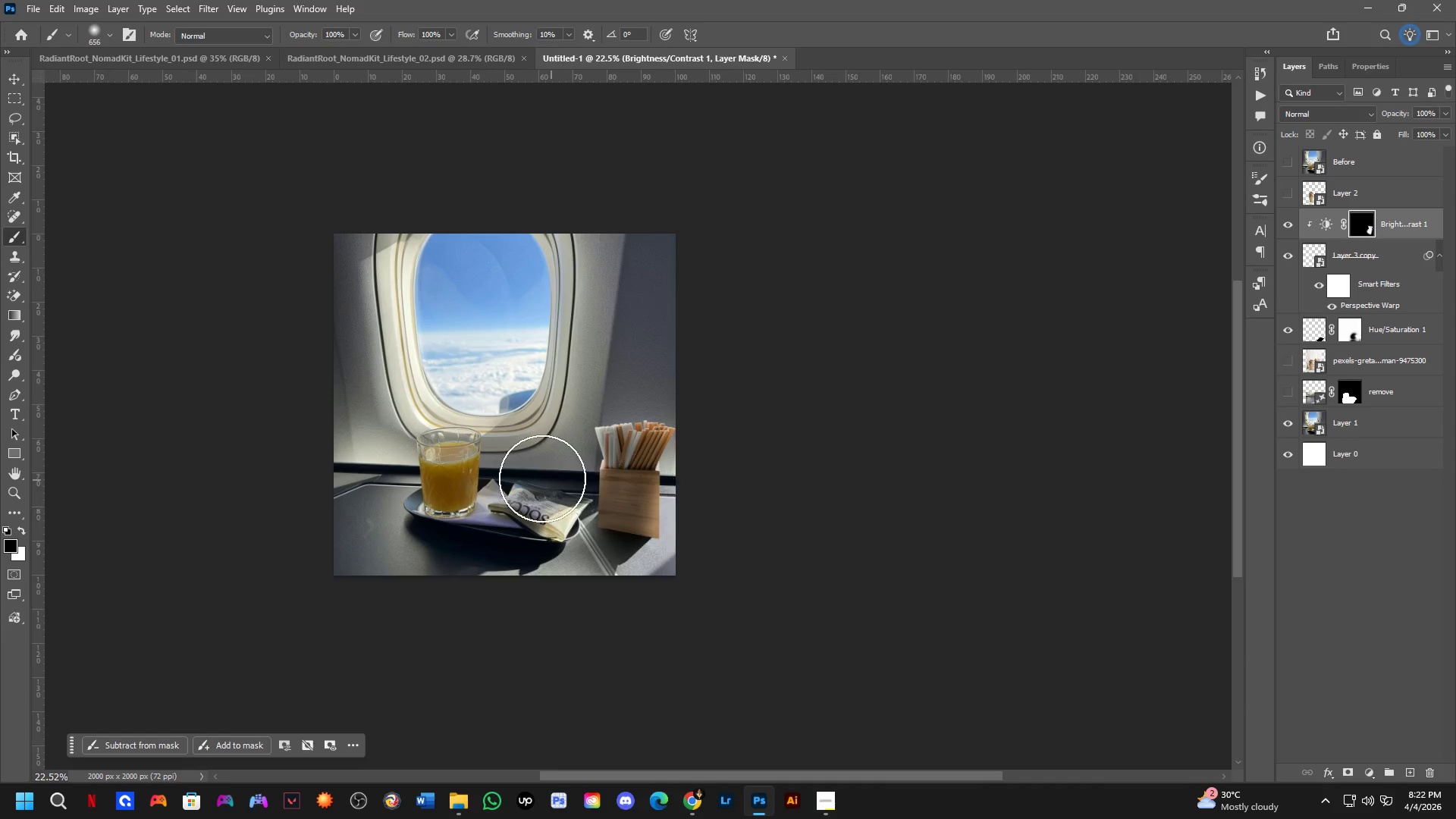 
scroll: coordinate [539, 478], scroll_direction: up, amount: 4.0
 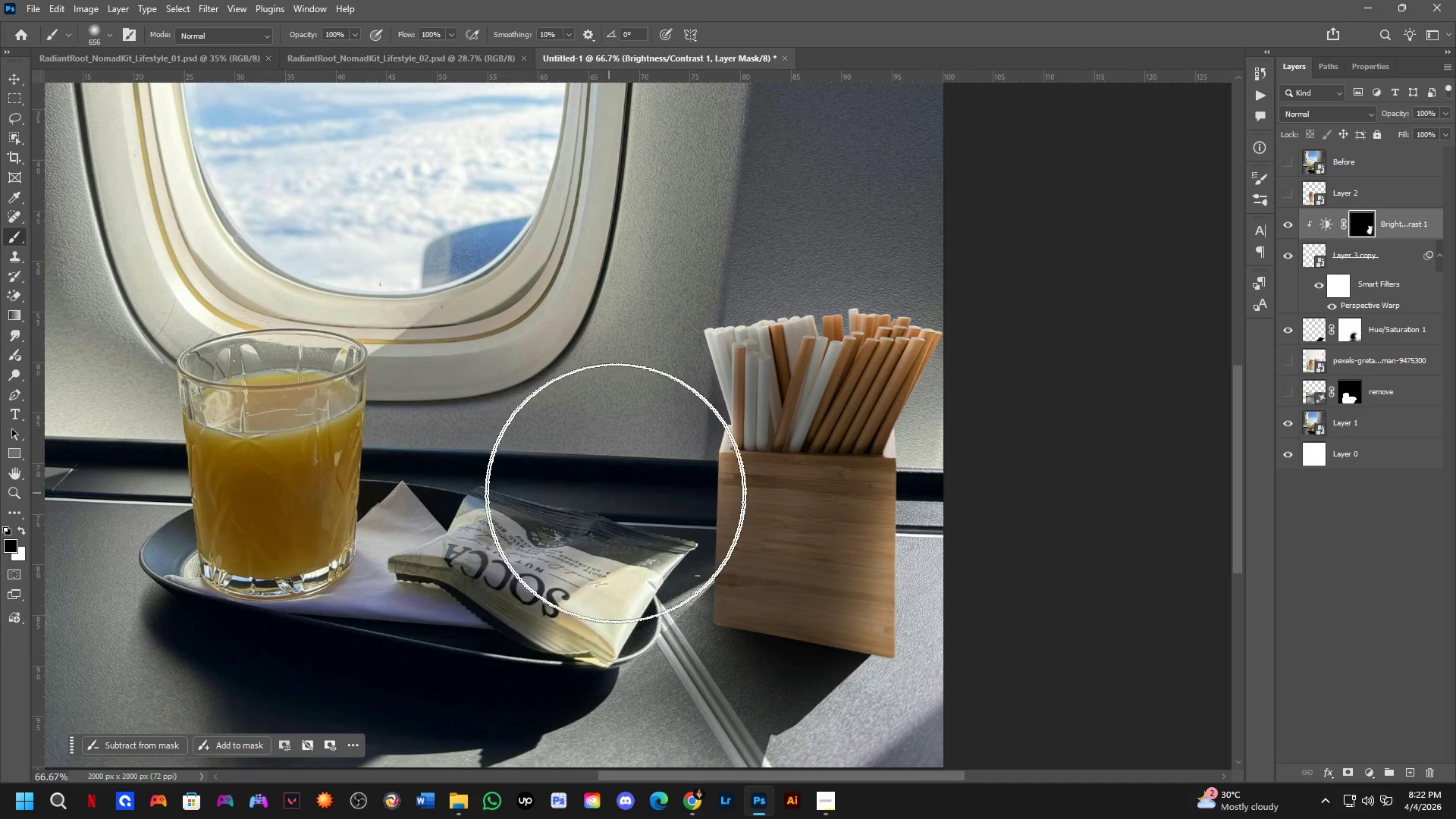 
key(Shift+ShiftLeft)
 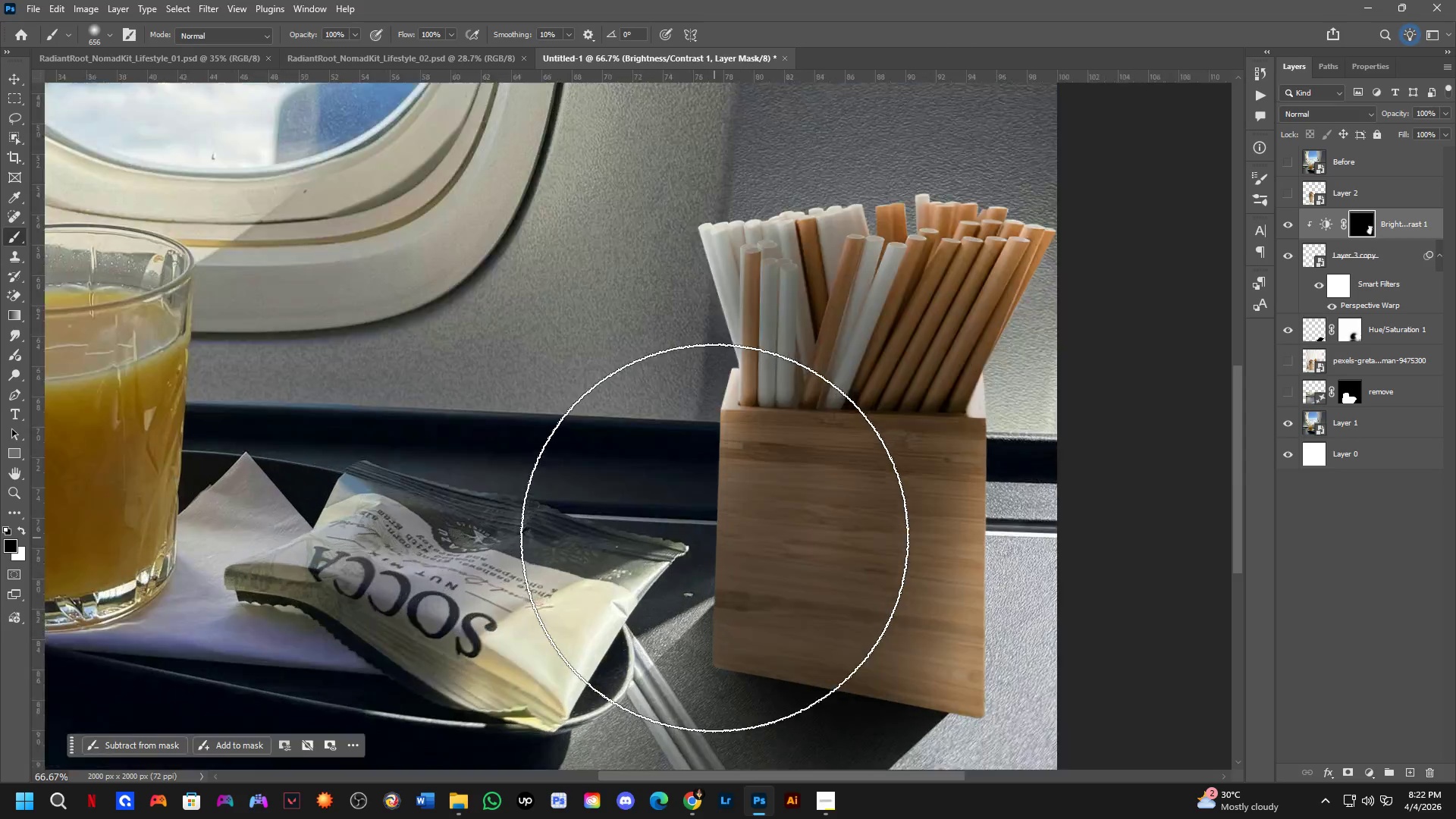 
scroll: coordinate [714, 538], scroll_direction: up, amount: 2.0
 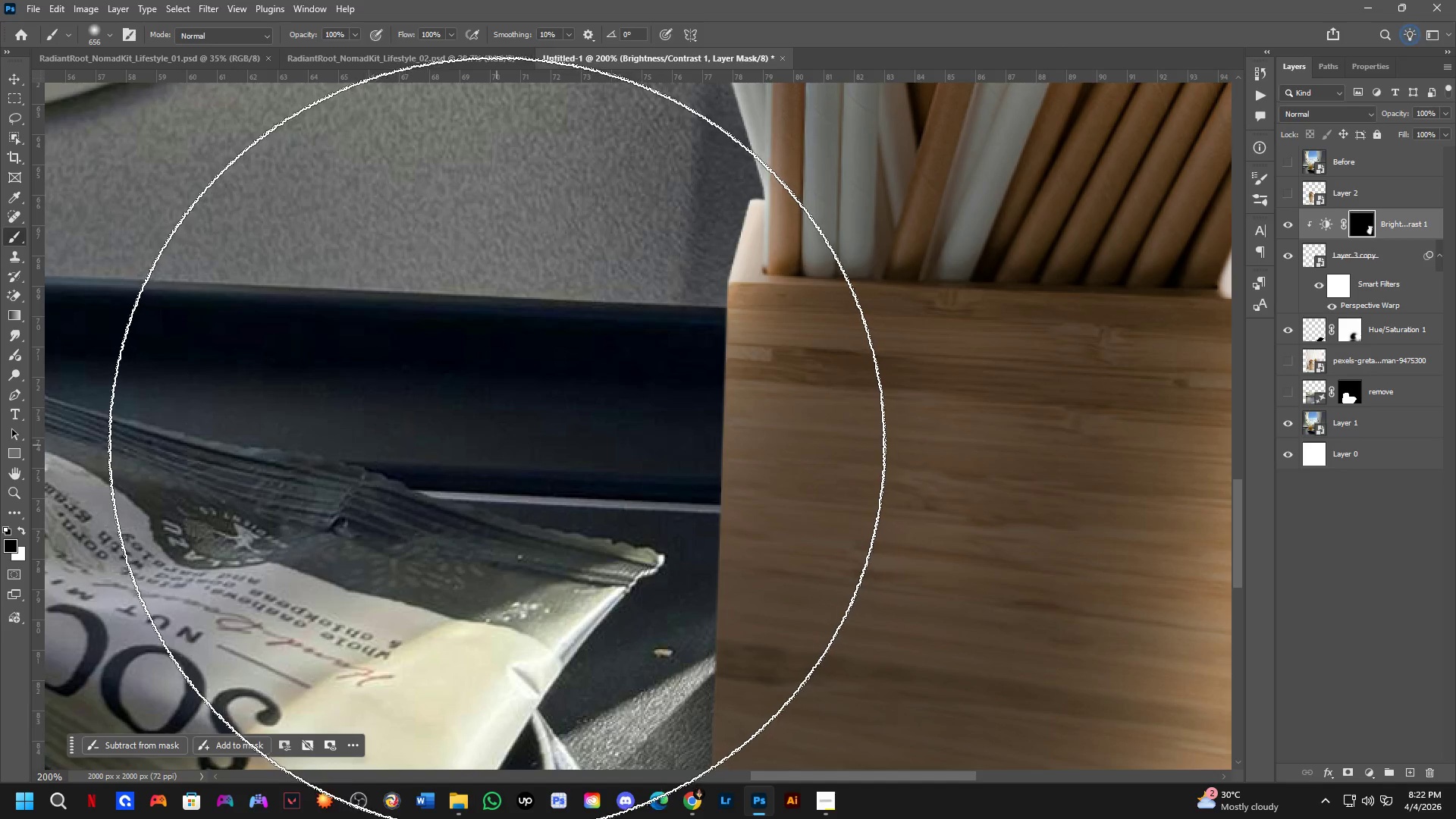 
key(Control+ControlLeft)
 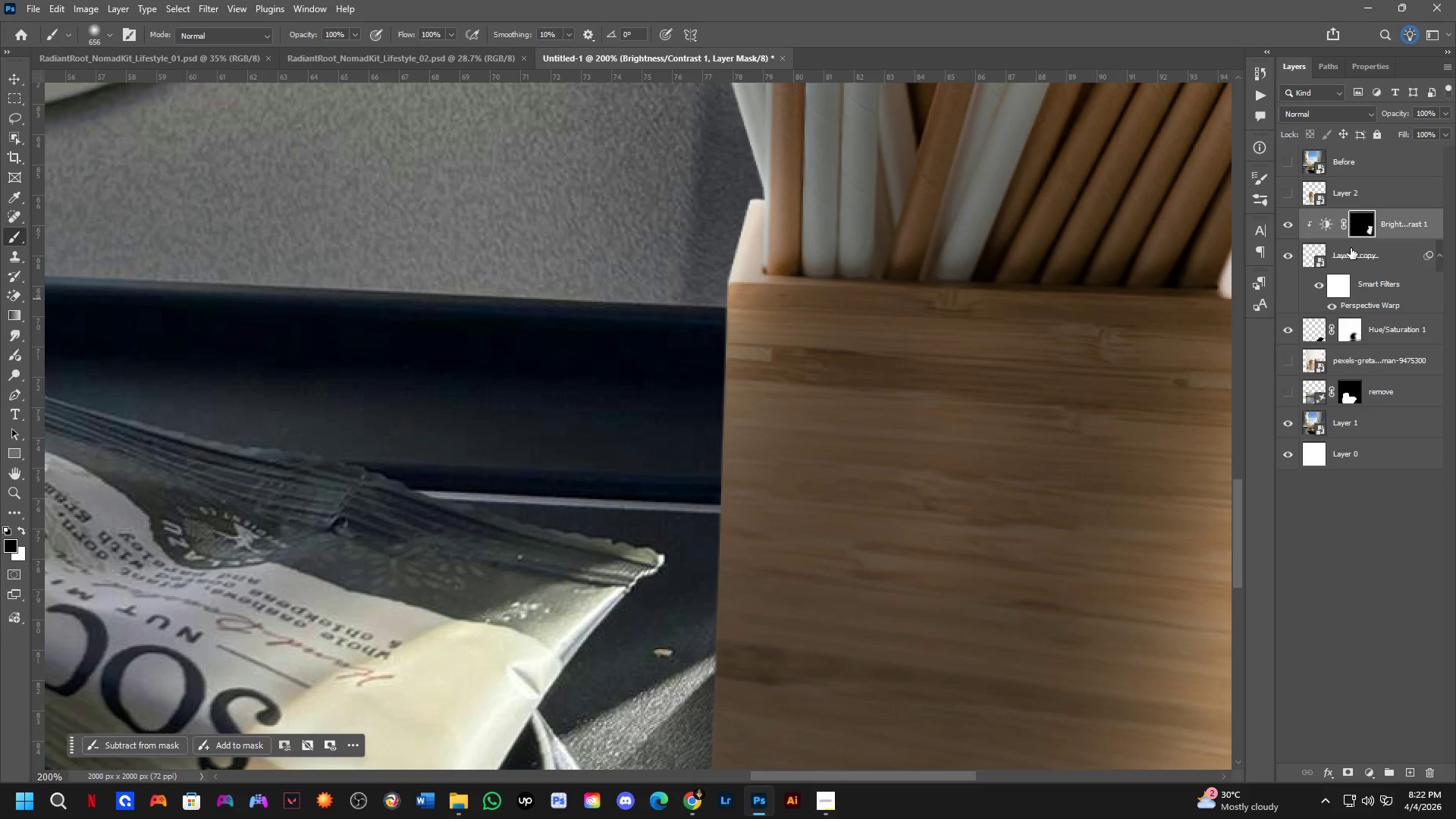 
double_click([1290, 253])
 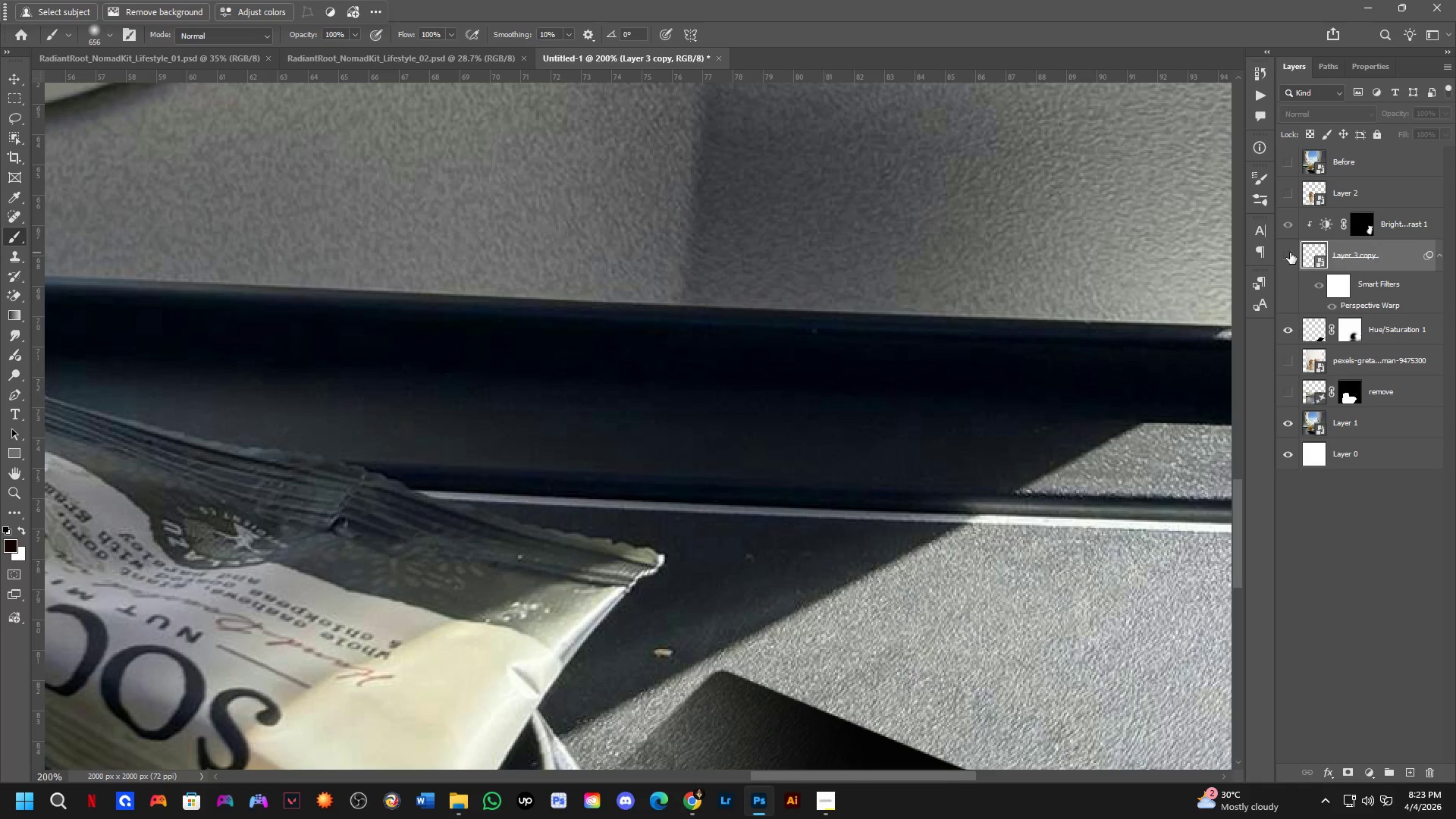 
triple_click([1290, 253])
 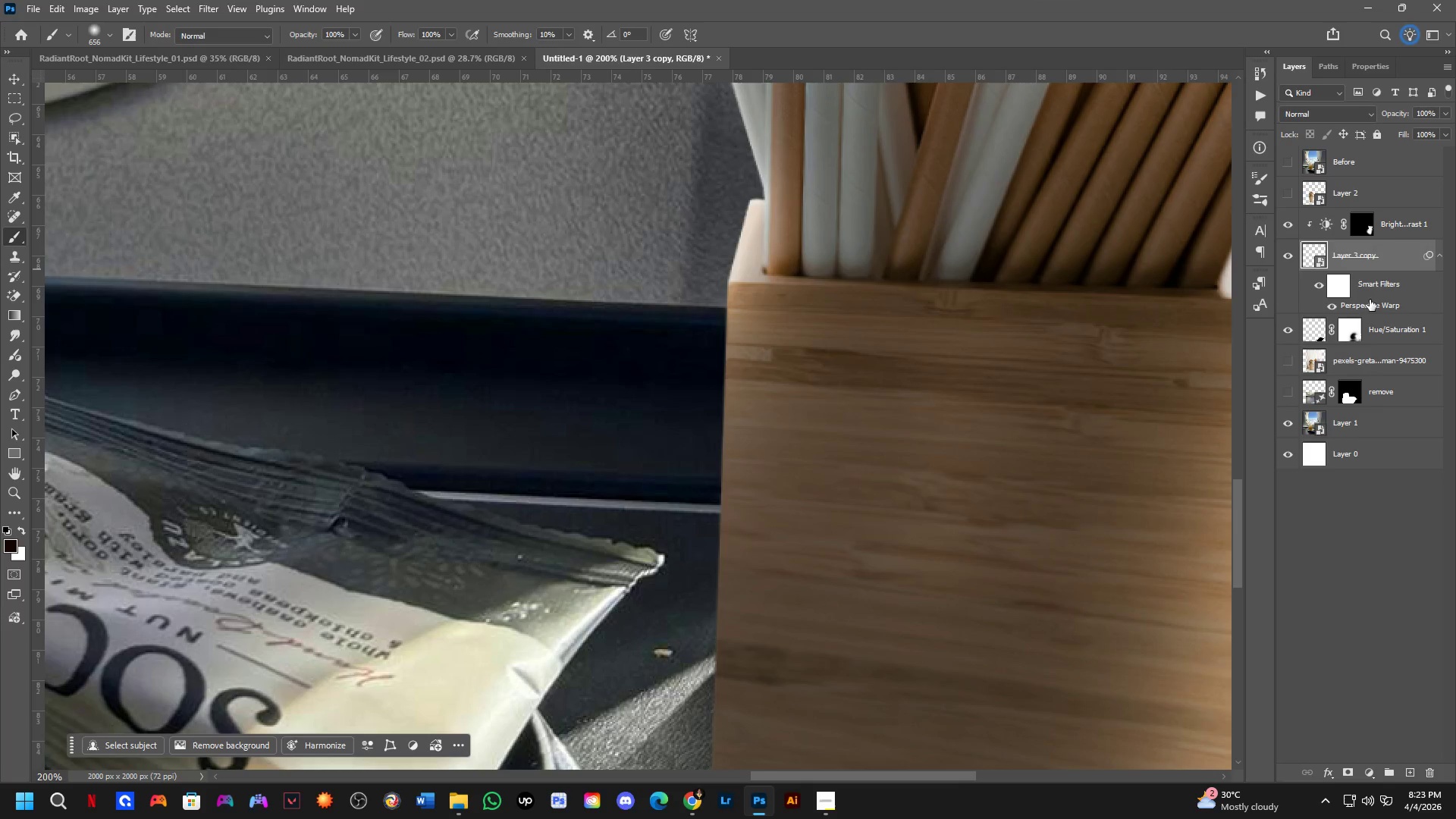 
key(Control+Shift+A)
 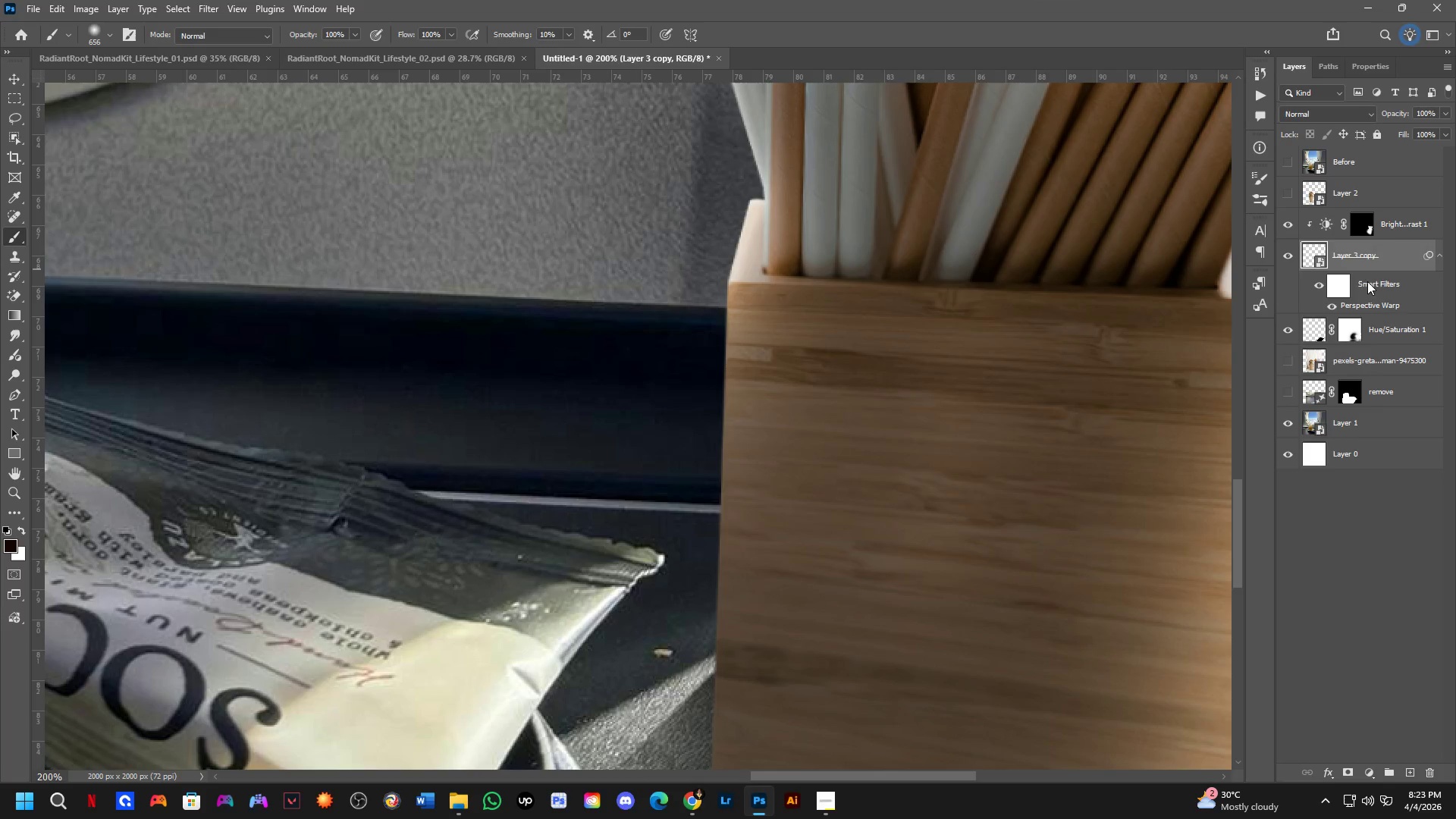 
mouse_move([1383, 282])
 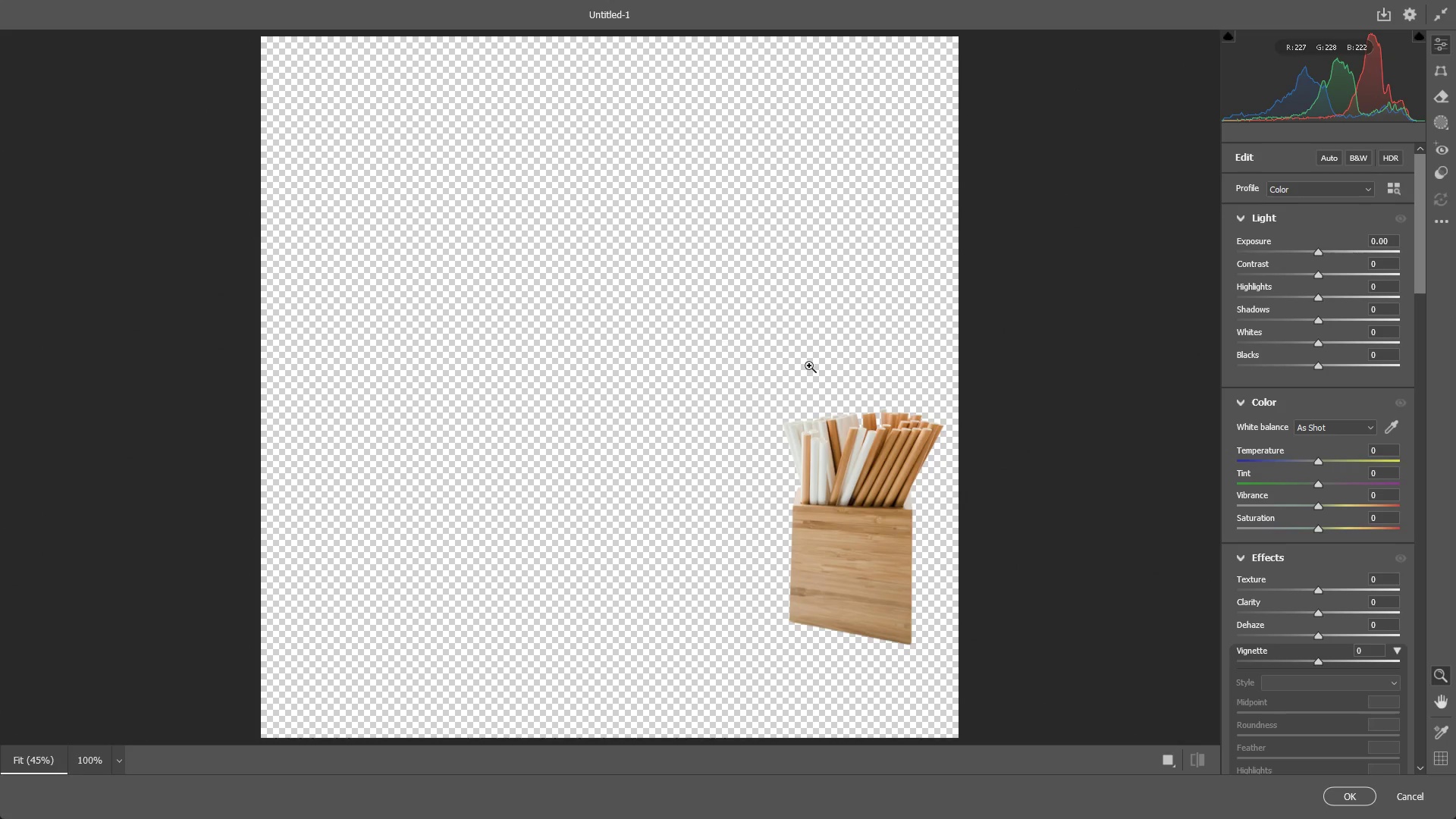 
left_click_drag(start_coordinate=[789, 525], to_coordinate=[935, 500])
 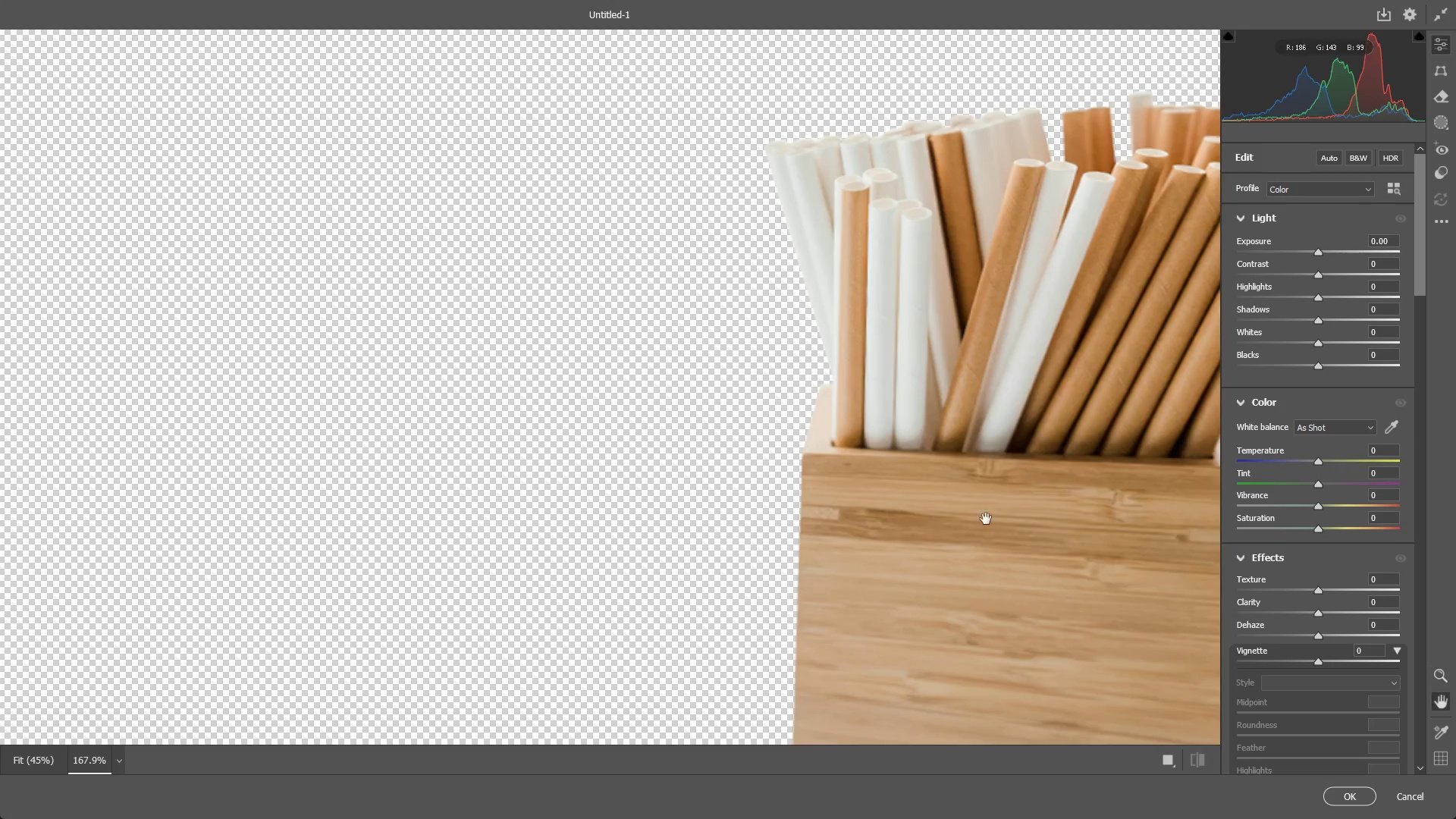 
hold_key(key=Space, duration=0.53)
 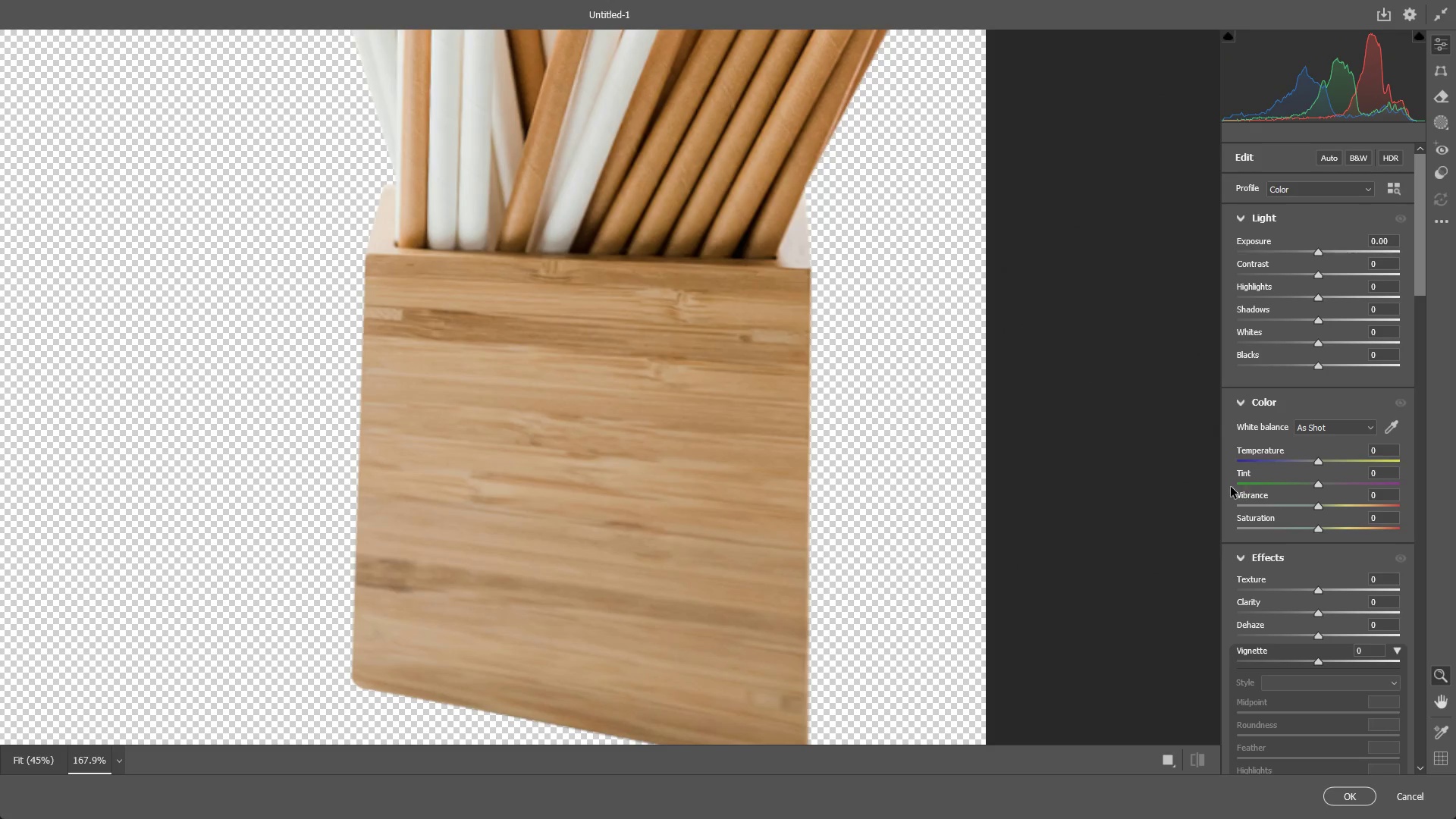 
left_click_drag(start_coordinate=[954, 520], to_coordinate=[517, 321])
 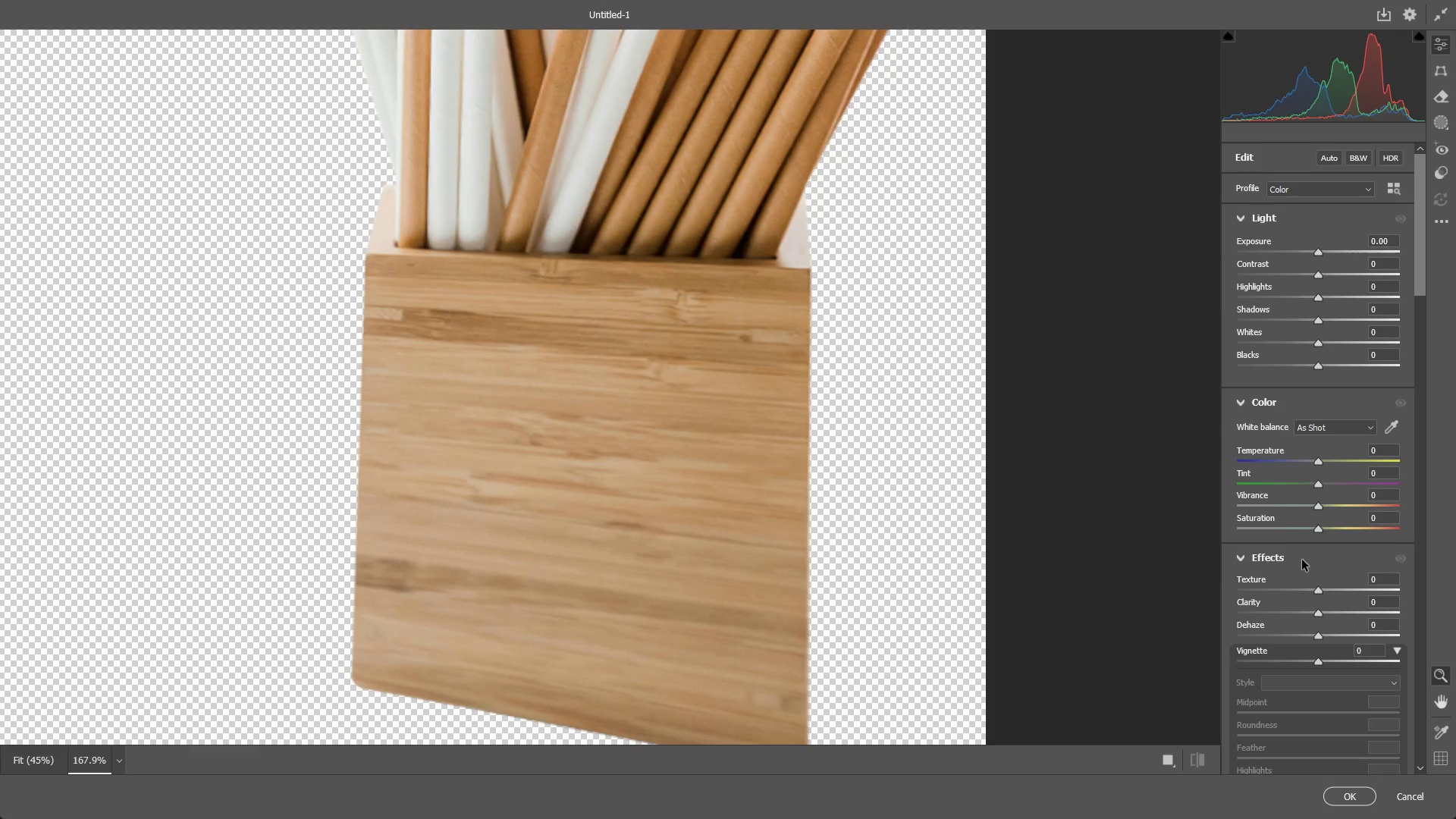 
left_click_drag(start_coordinate=[1320, 584], to_coordinate=[1360, 571])
 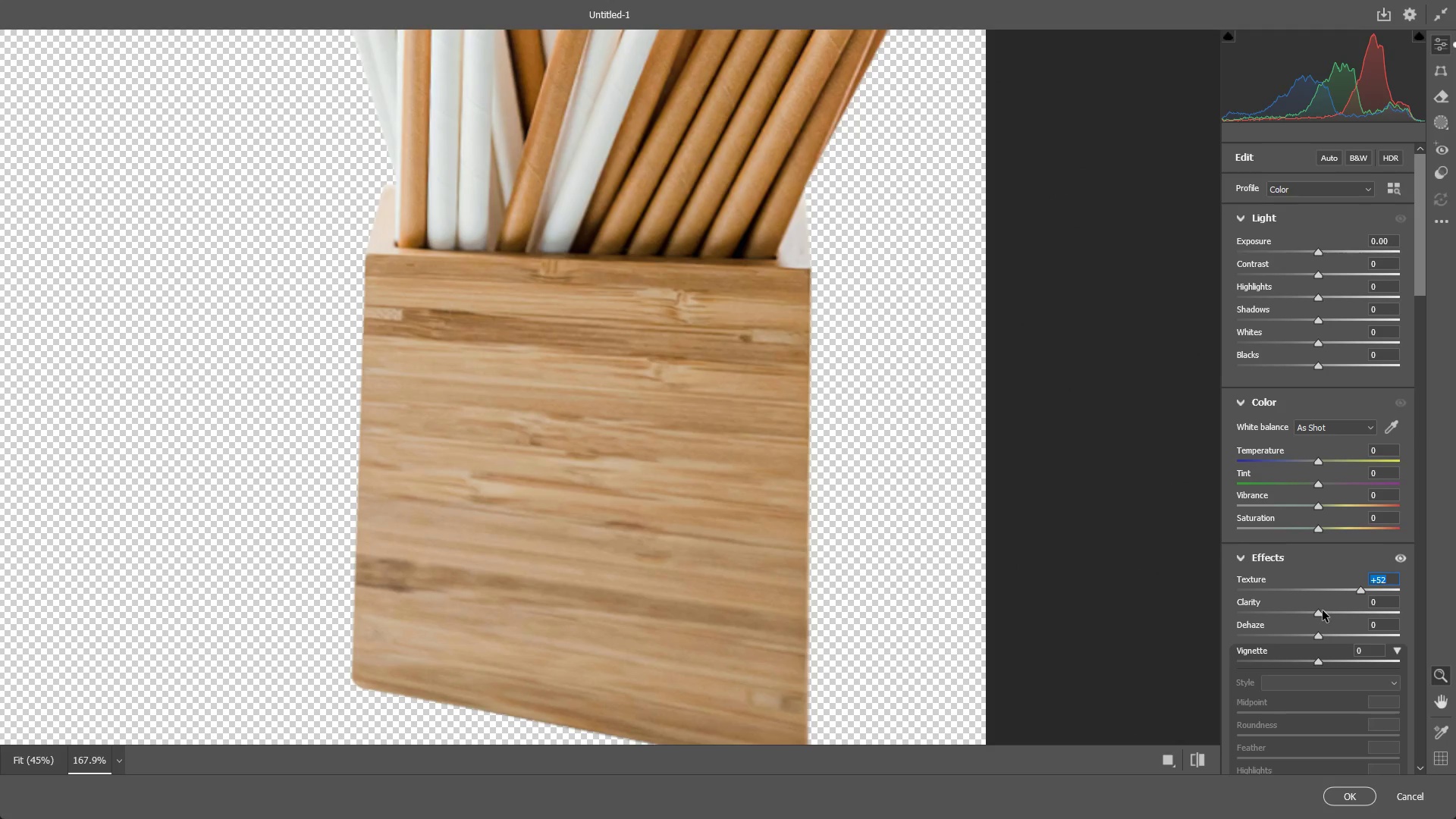 
left_click_drag(start_coordinate=[1323, 610], to_coordinate=[1333, 610])
 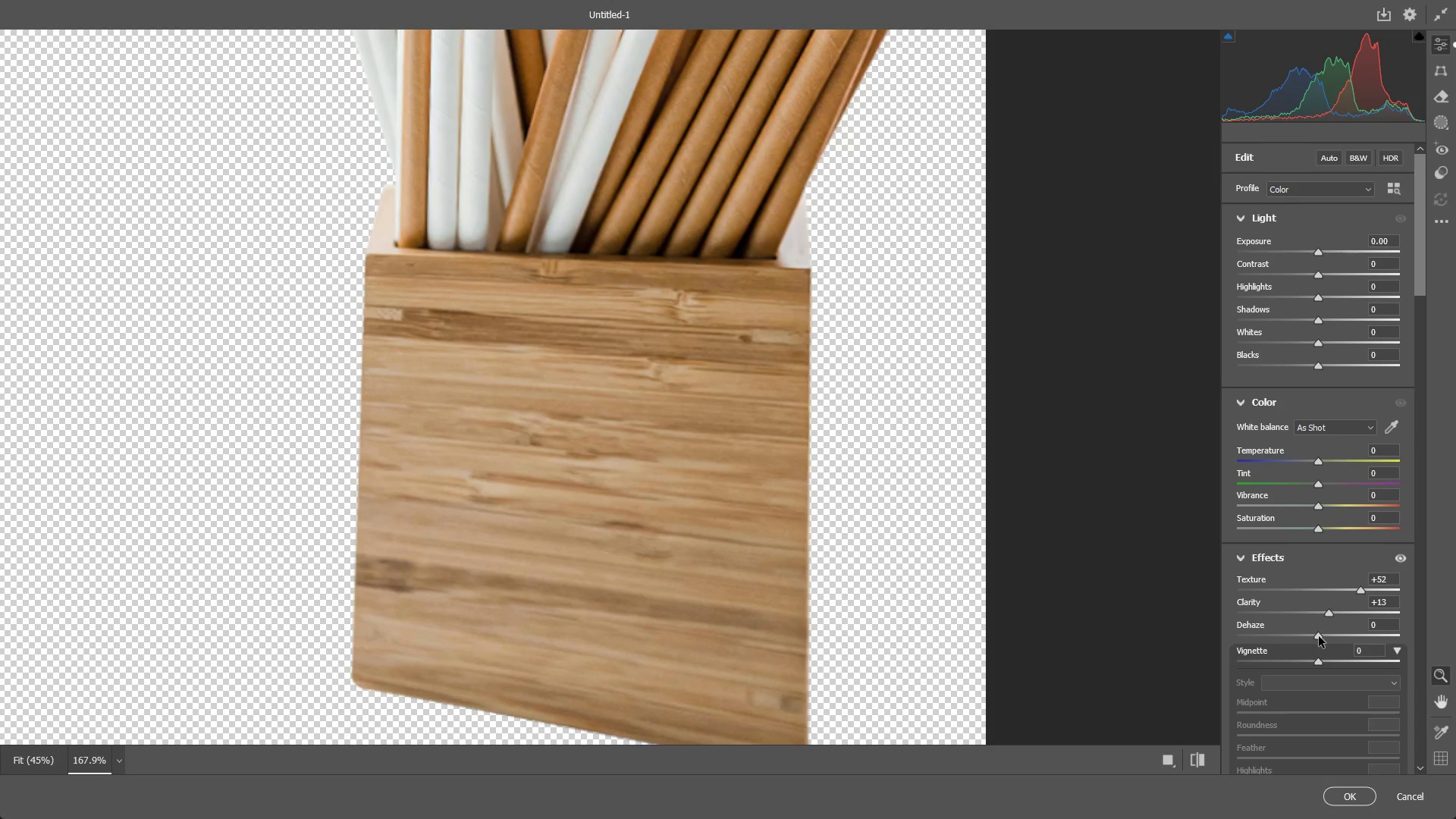 
left_click_drag(start_coordinate=[1318, 632], to_coordinate=[1332, 637])
 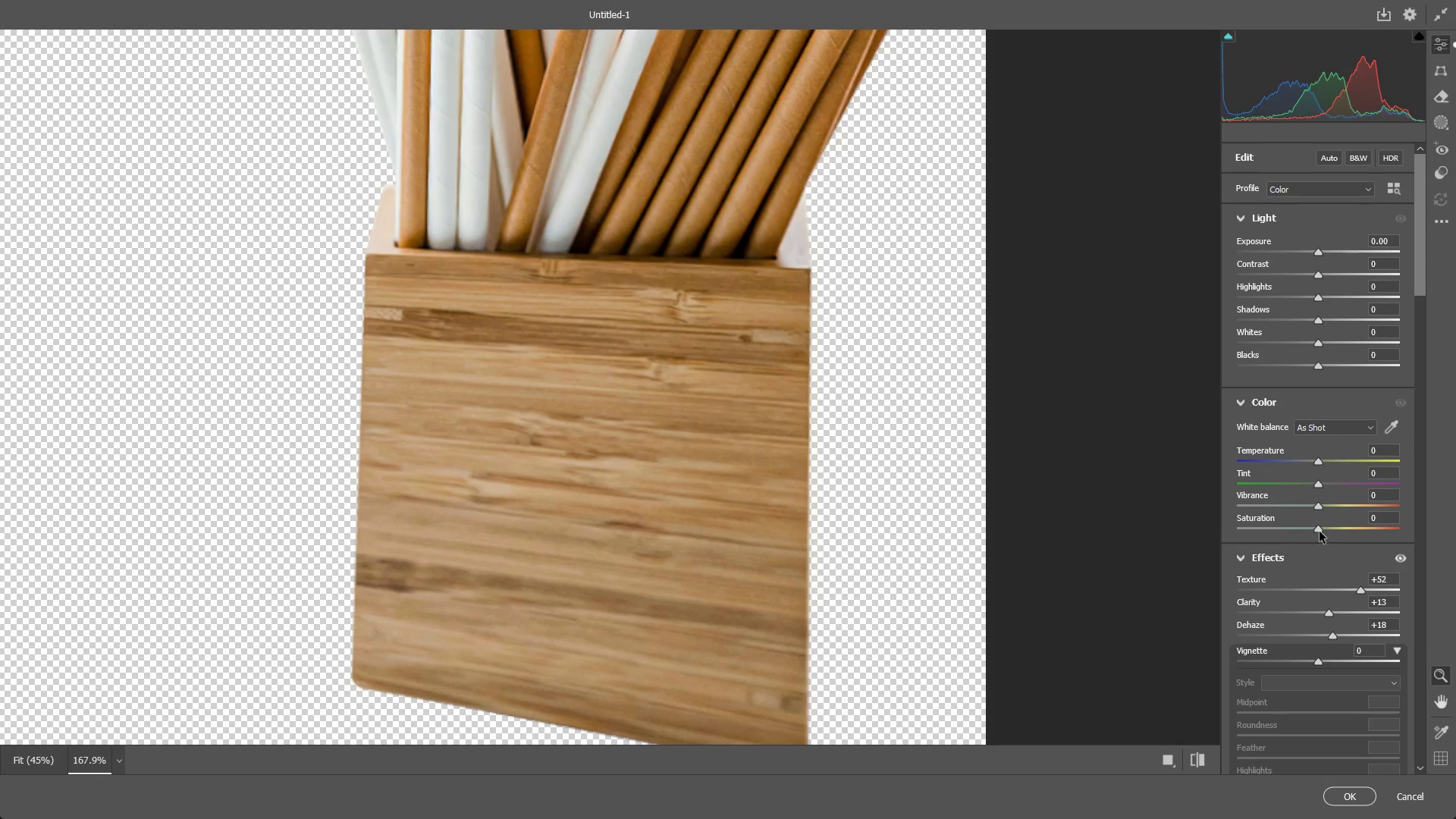 
left_click_drag(start_coordinate=[1320, 529], to_coordinate=[1330, 533])
 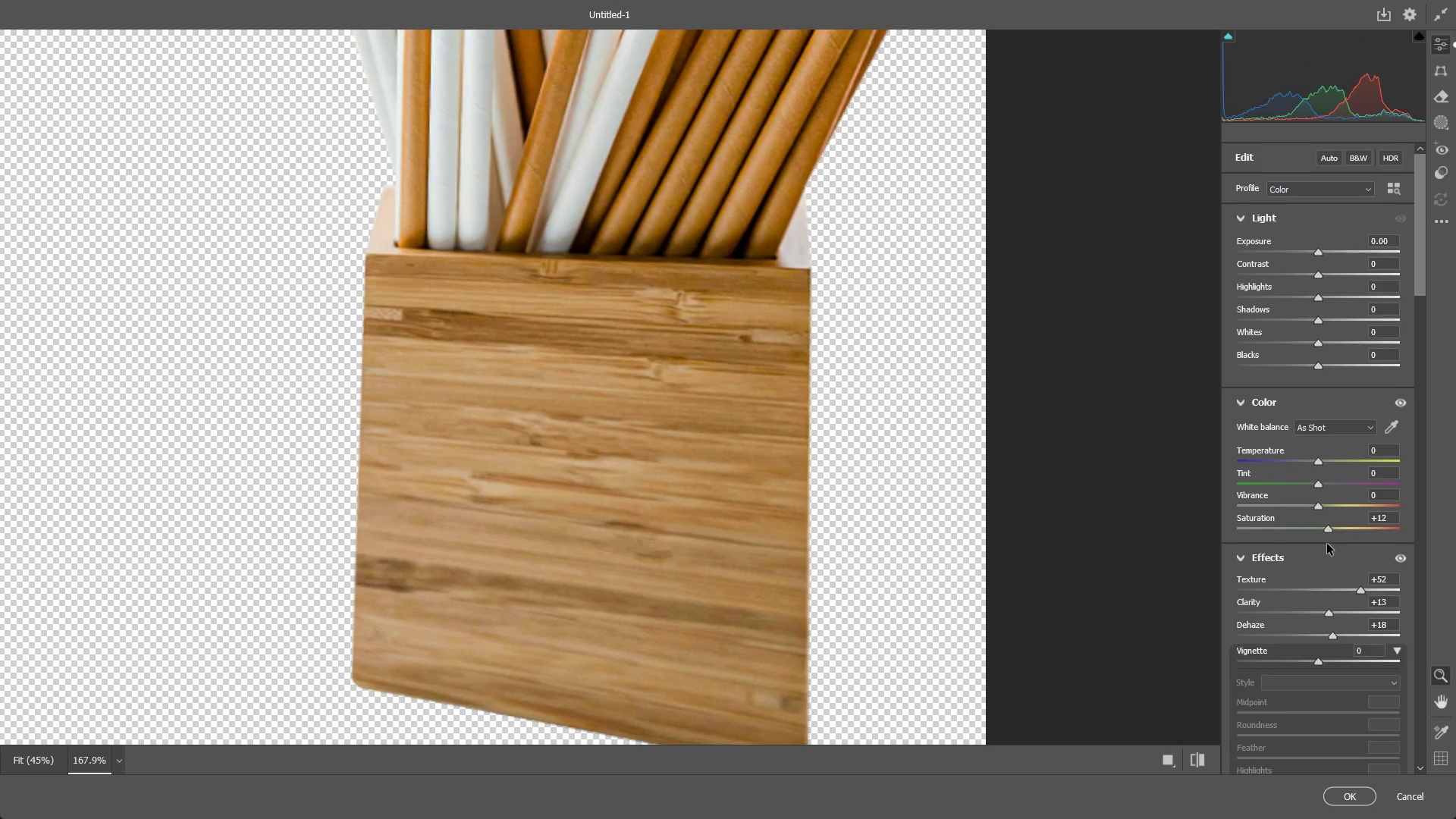 
scroll: coordinate [1314, 556], scroll_direction: down, amount: 24.0
 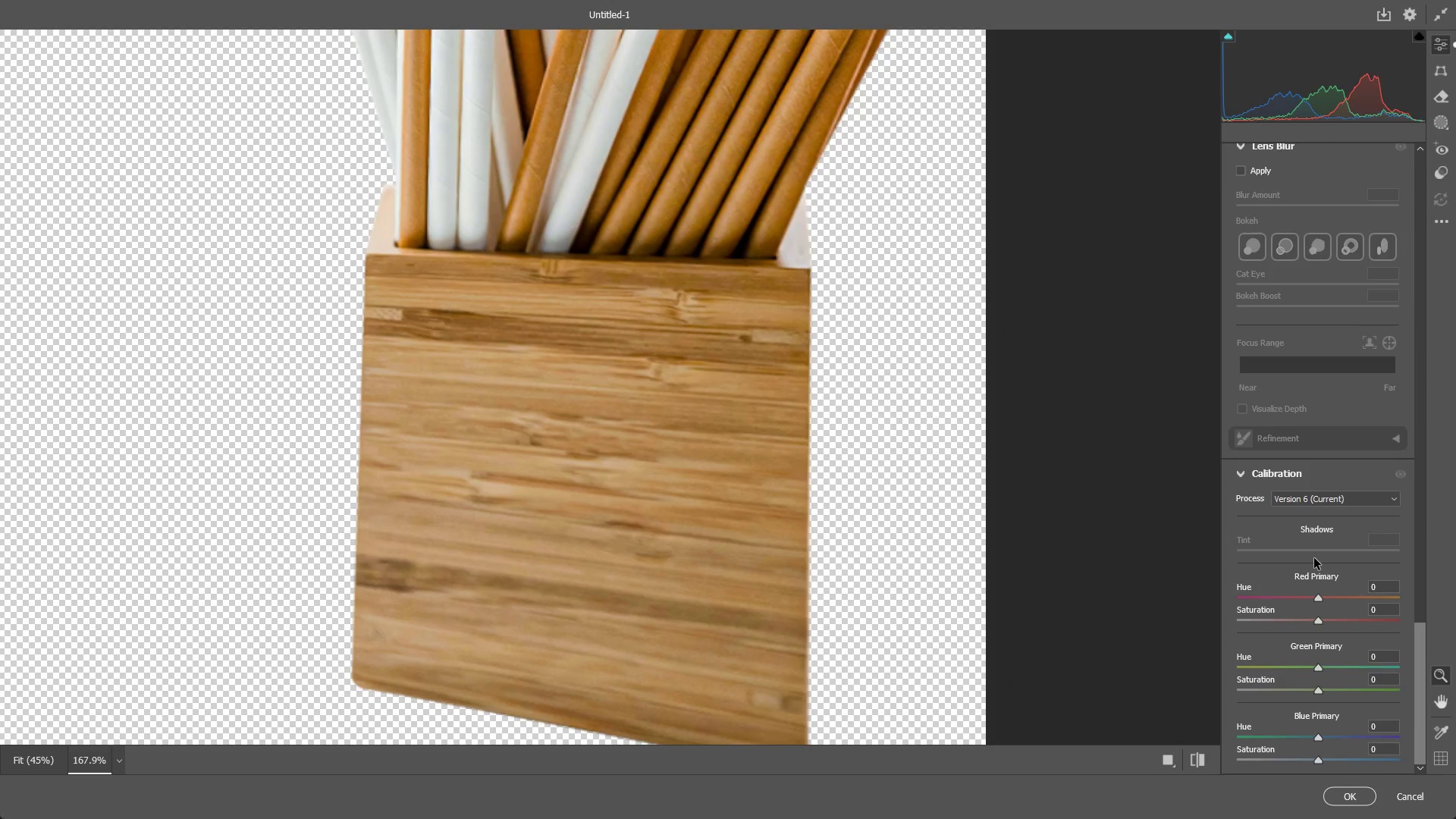 
scroll: coordinate [1287, 514], scroll_direction: up, amount: 8.0
 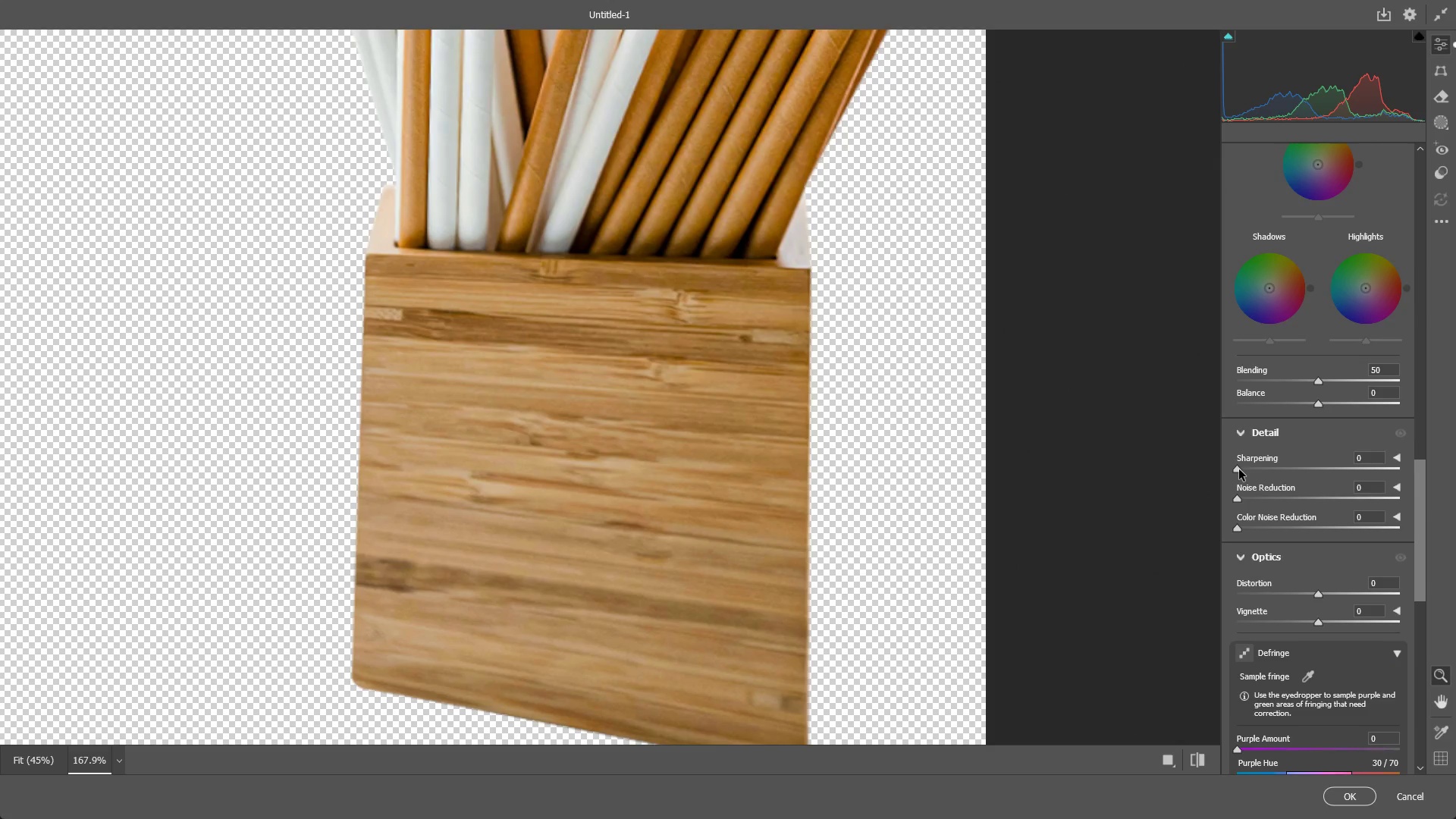 
left_click_drag(start_coordinate=[1239, 469], to_coordinate=[1260, 471])
 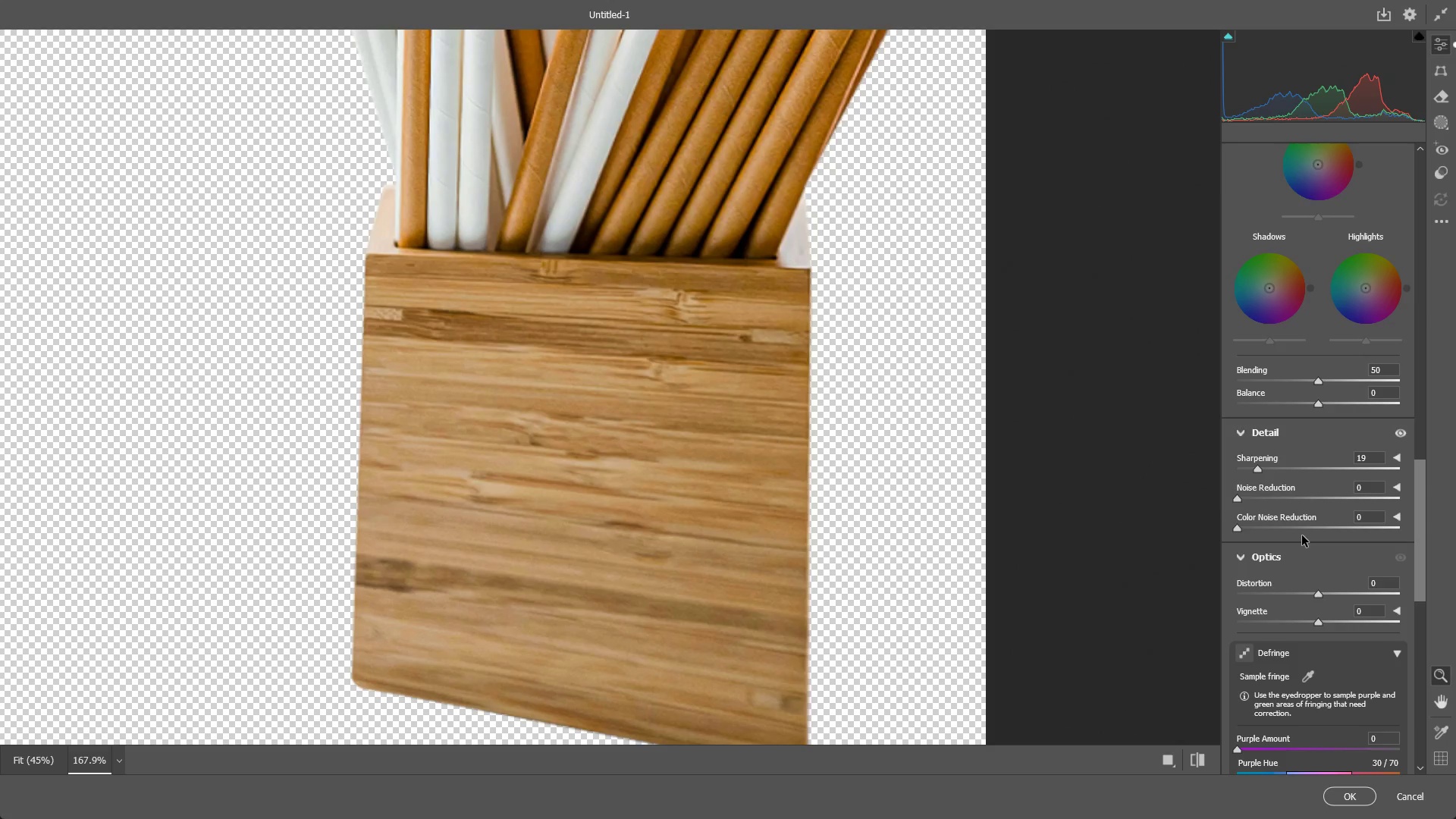 
scroll: coordinate [1296, 527], scroll_direction: up, amount: 10.0
 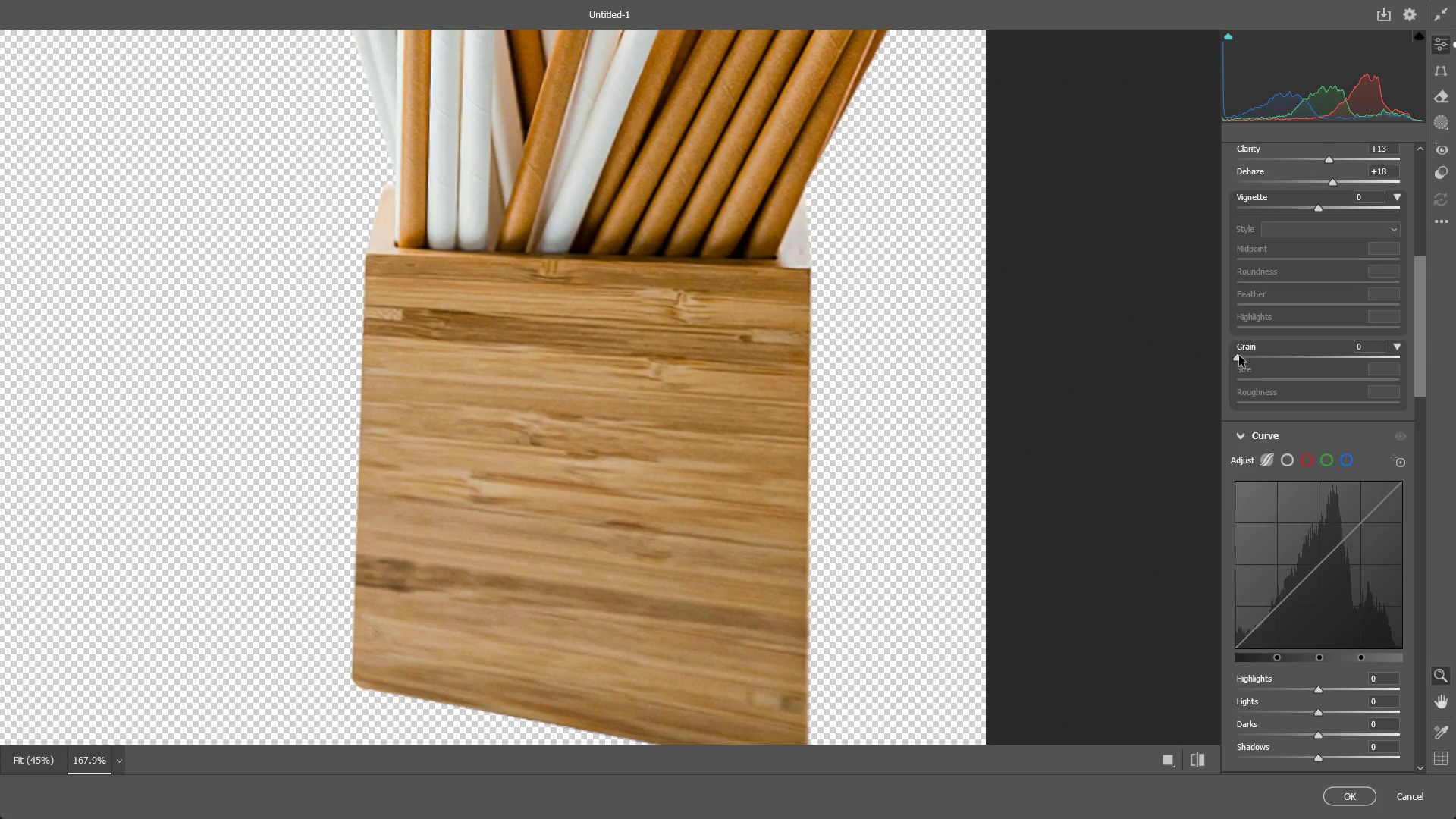 
left_click_drag(start_coordinate=[1239, 356], to_coordinate=[1254, 366])
 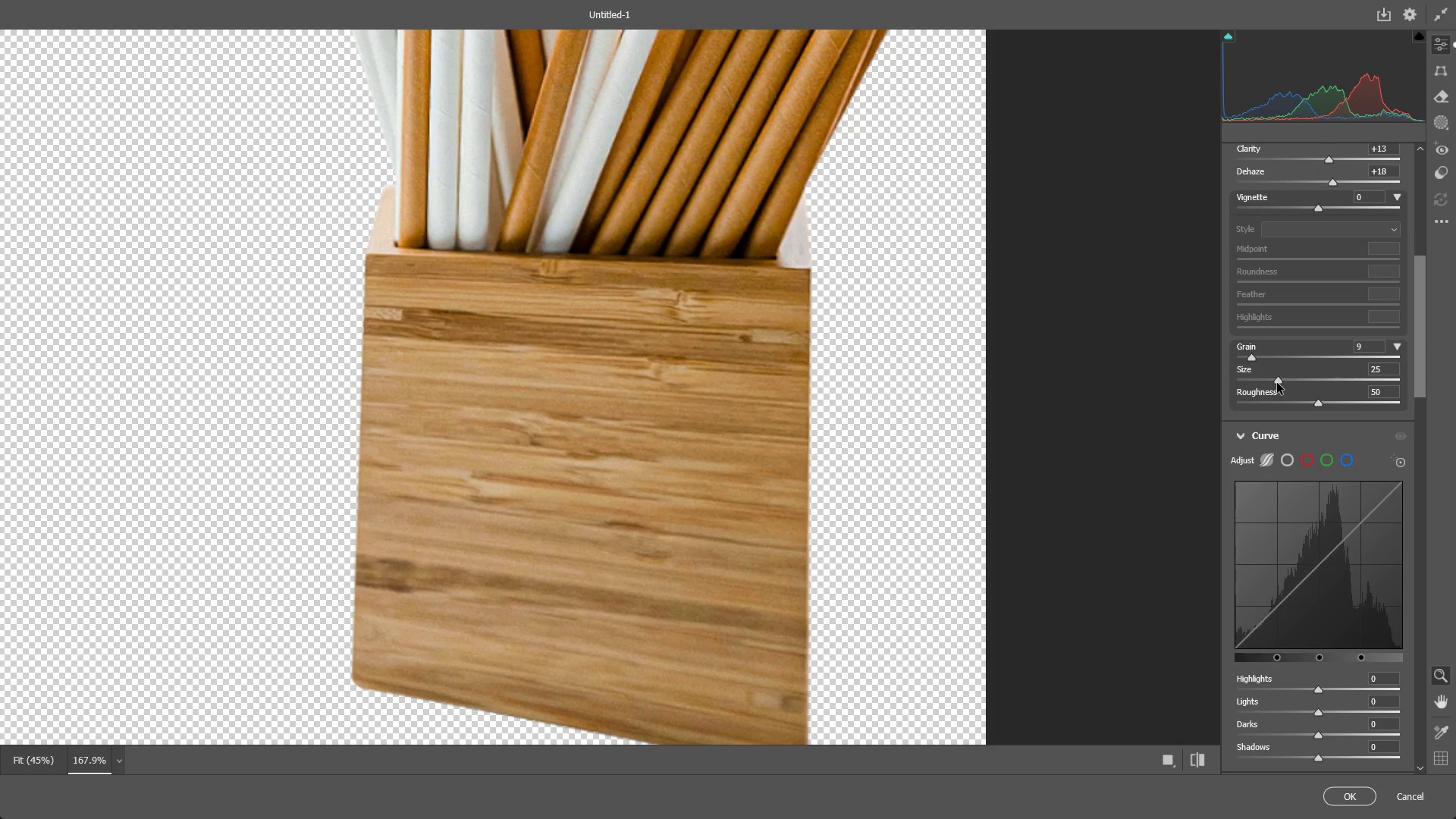 
left_click_drag(start_coordinate=[1277, 383], to_coordinate=[1252, 384])
 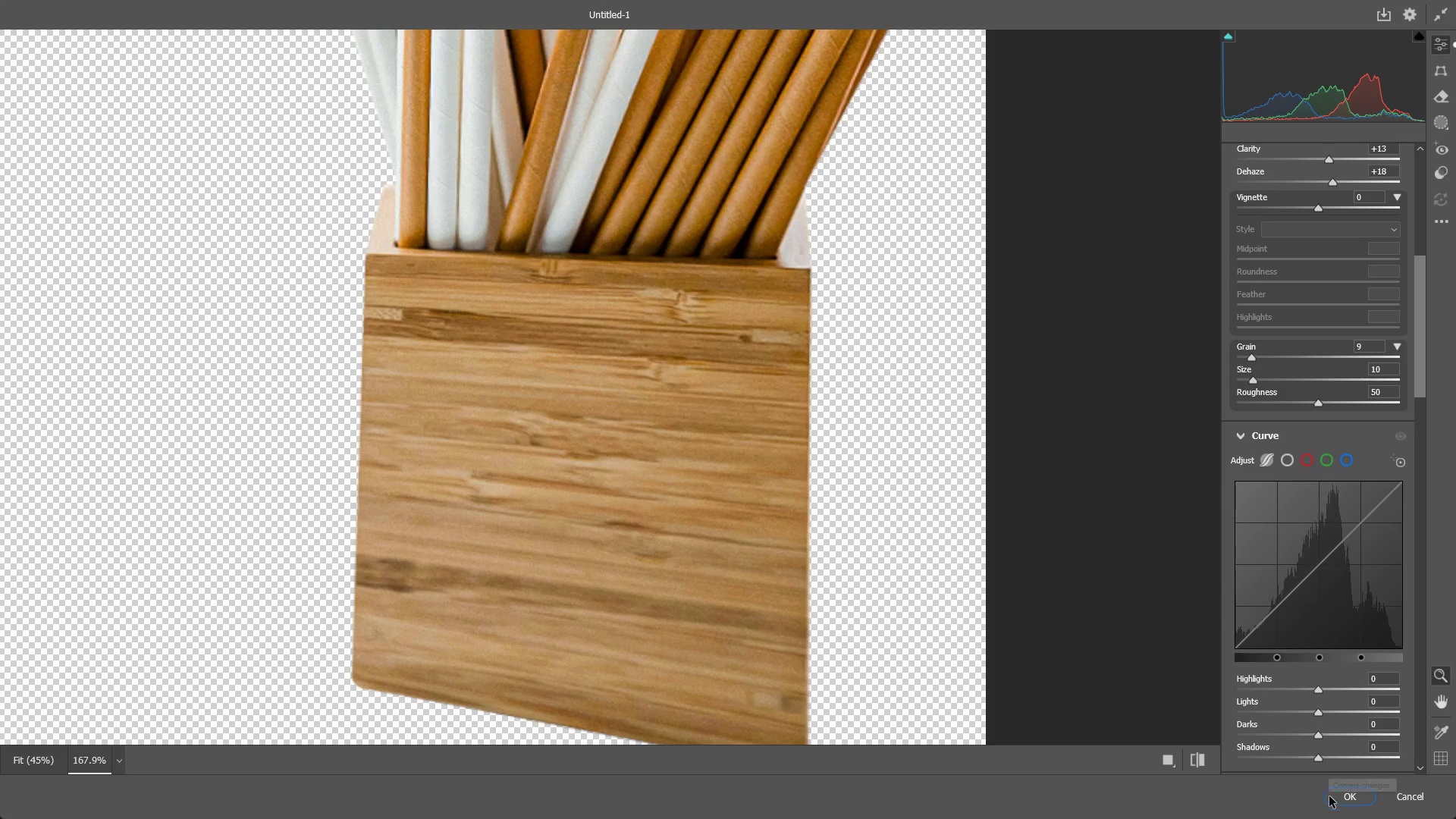 
left_click([1334, 805])
 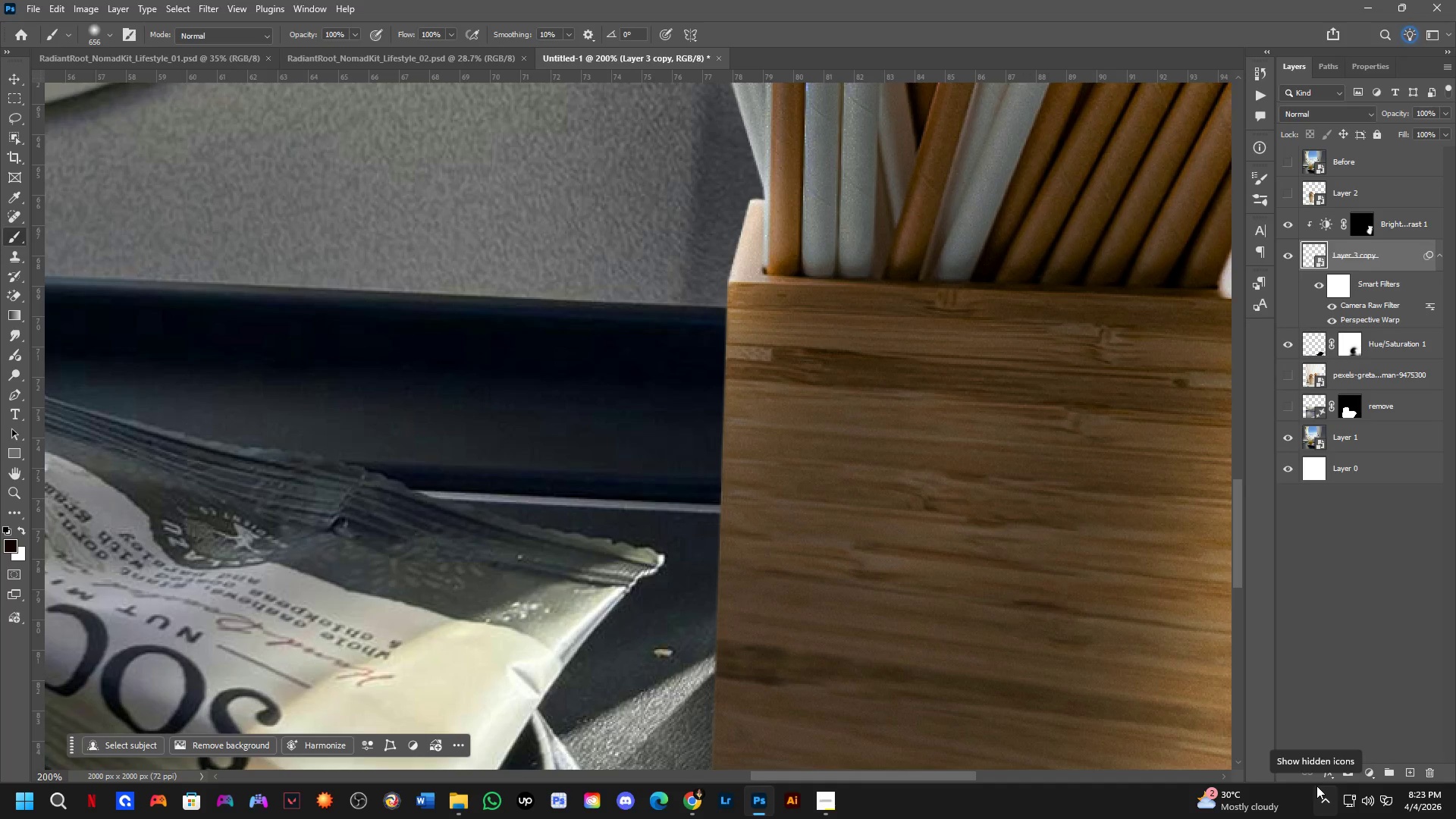 
wait(8.7)
 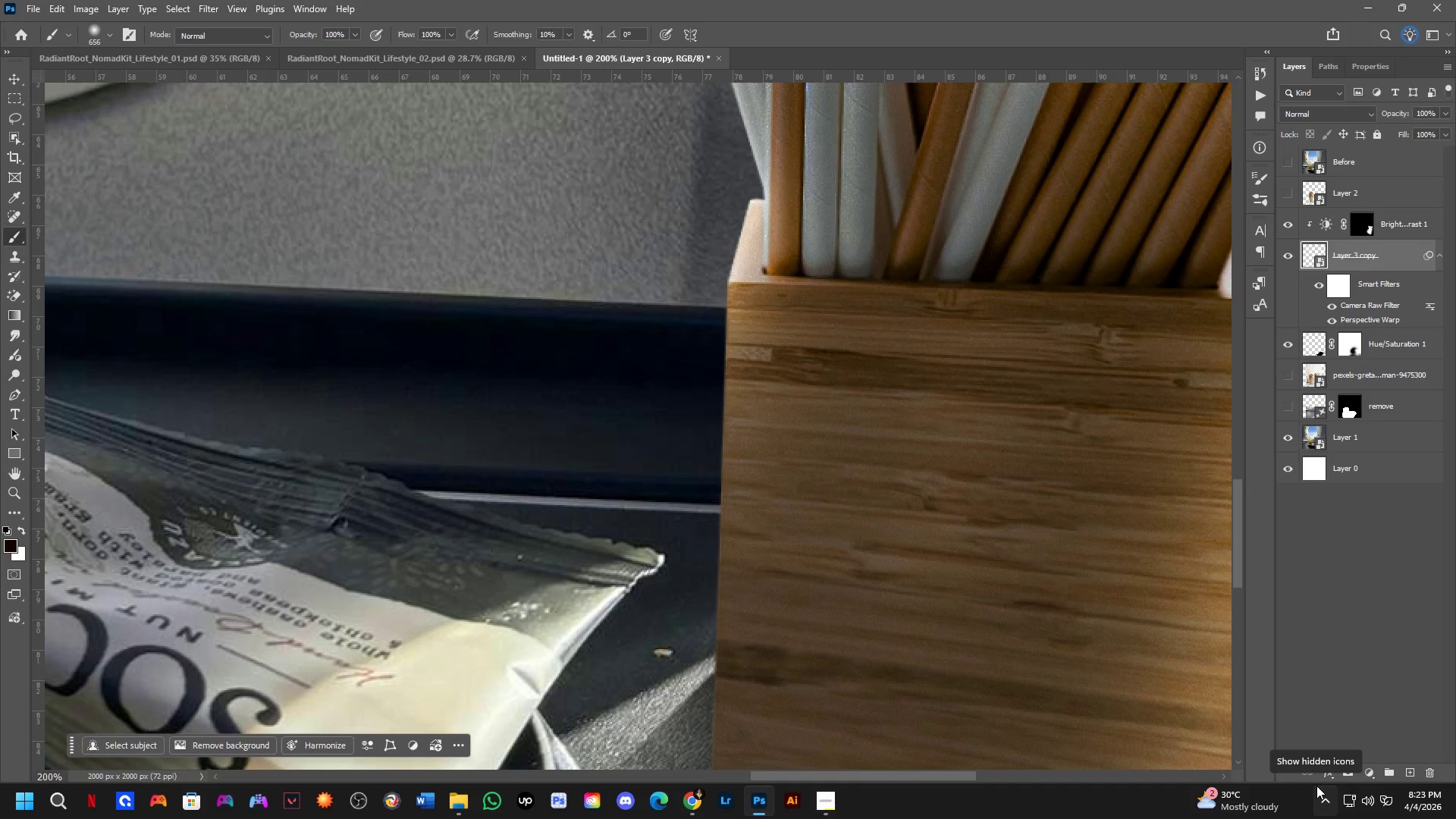 
scroll: coordinate [884, 426], scroll_direction: down, amount: 4.0
 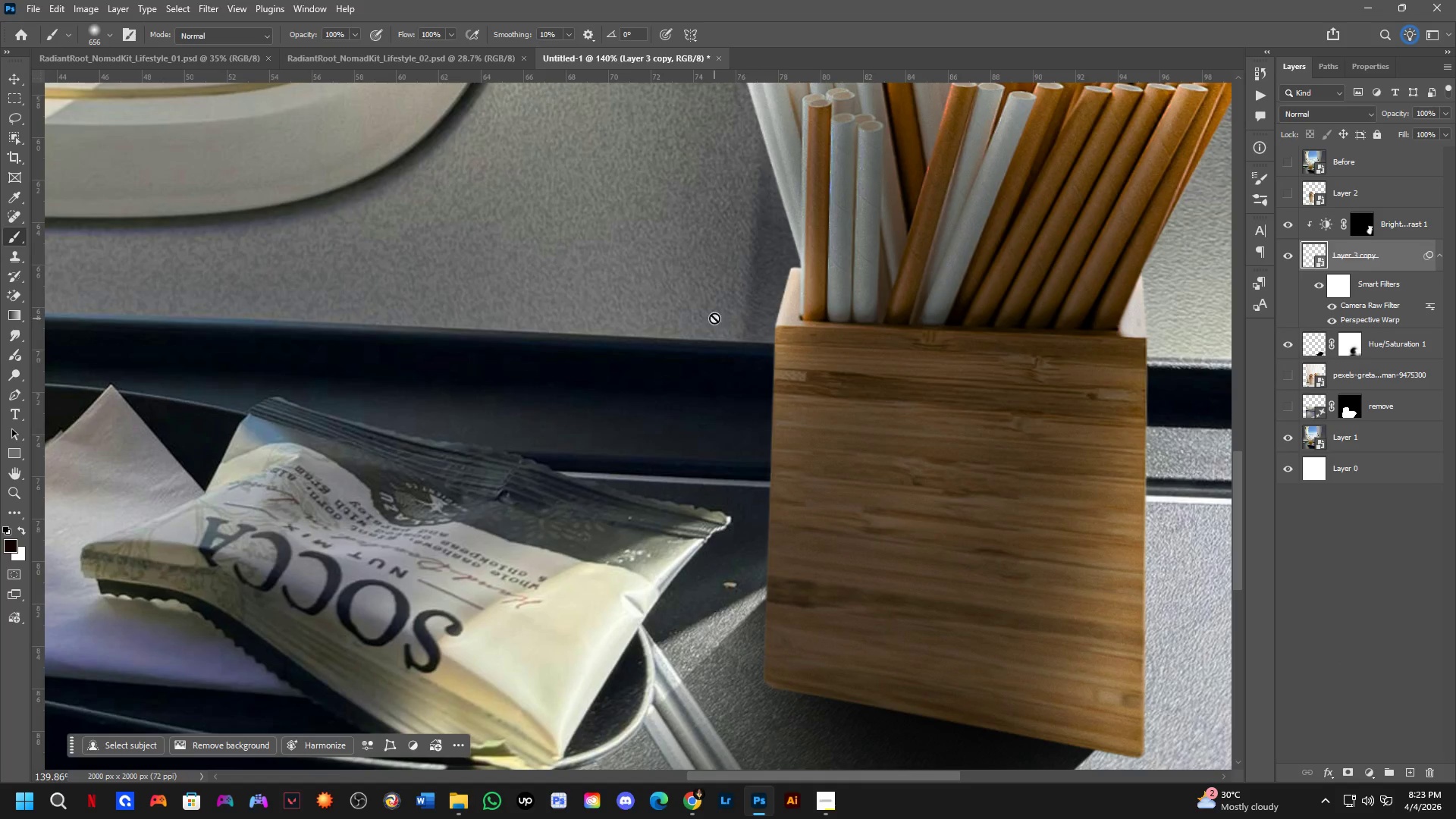 
hold_key(key=Space, duration=1.5)
 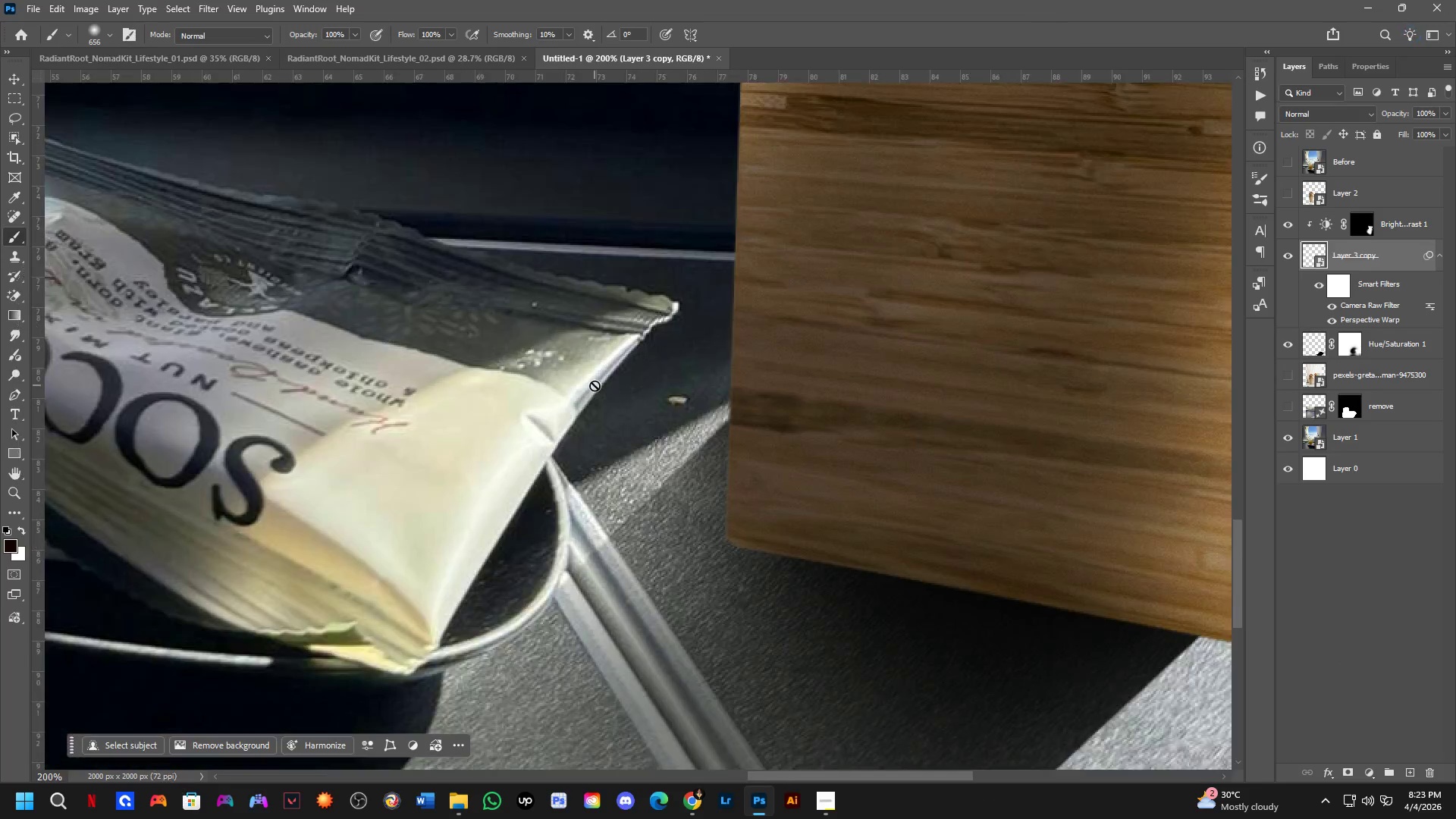 
left_click_drag(start_coordinate=[768, 487], to_coordinate=[679, 43])
 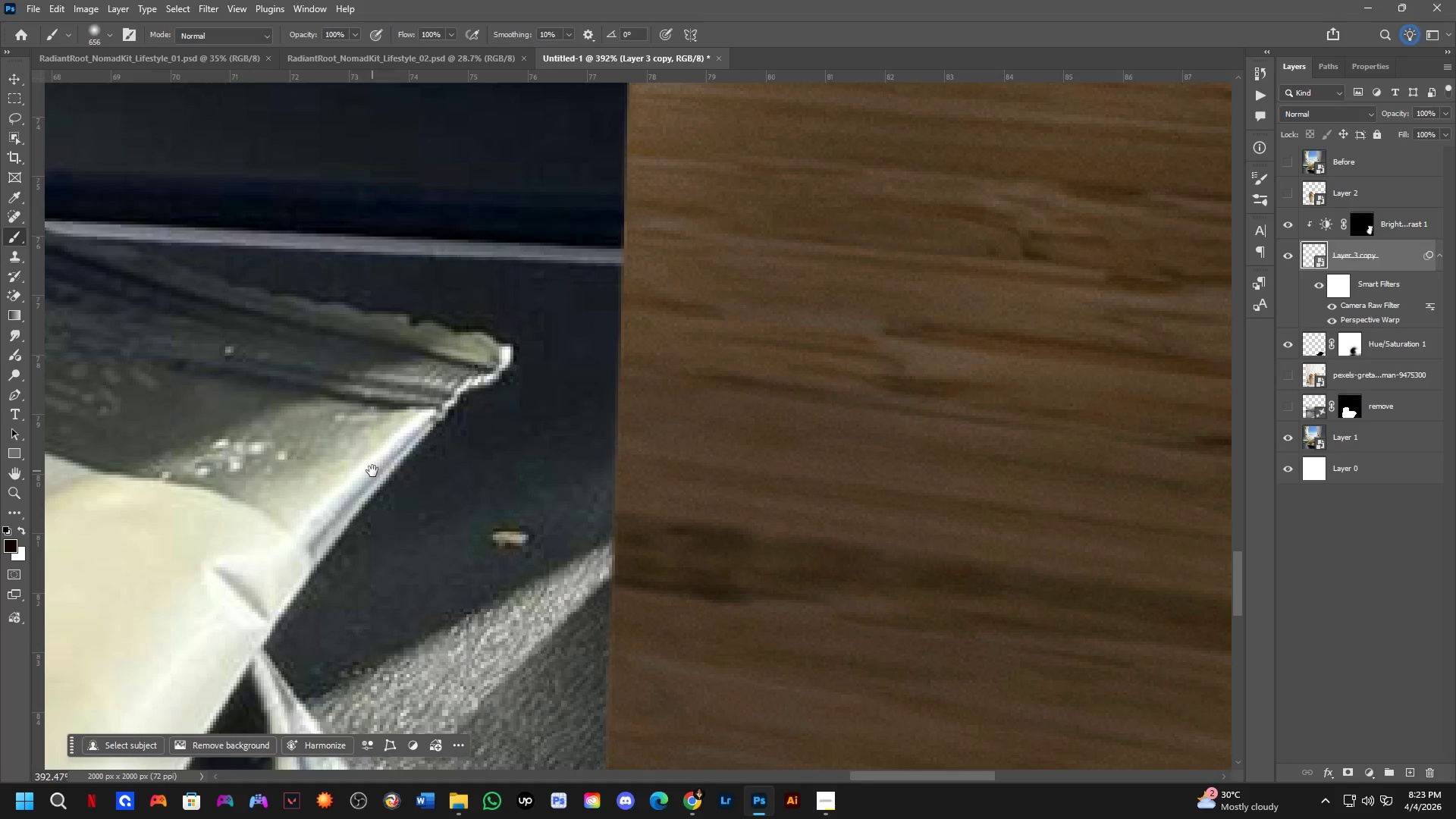 
scroll: coordinate [771, 384], scroll_direction: up, amount: 11.0
 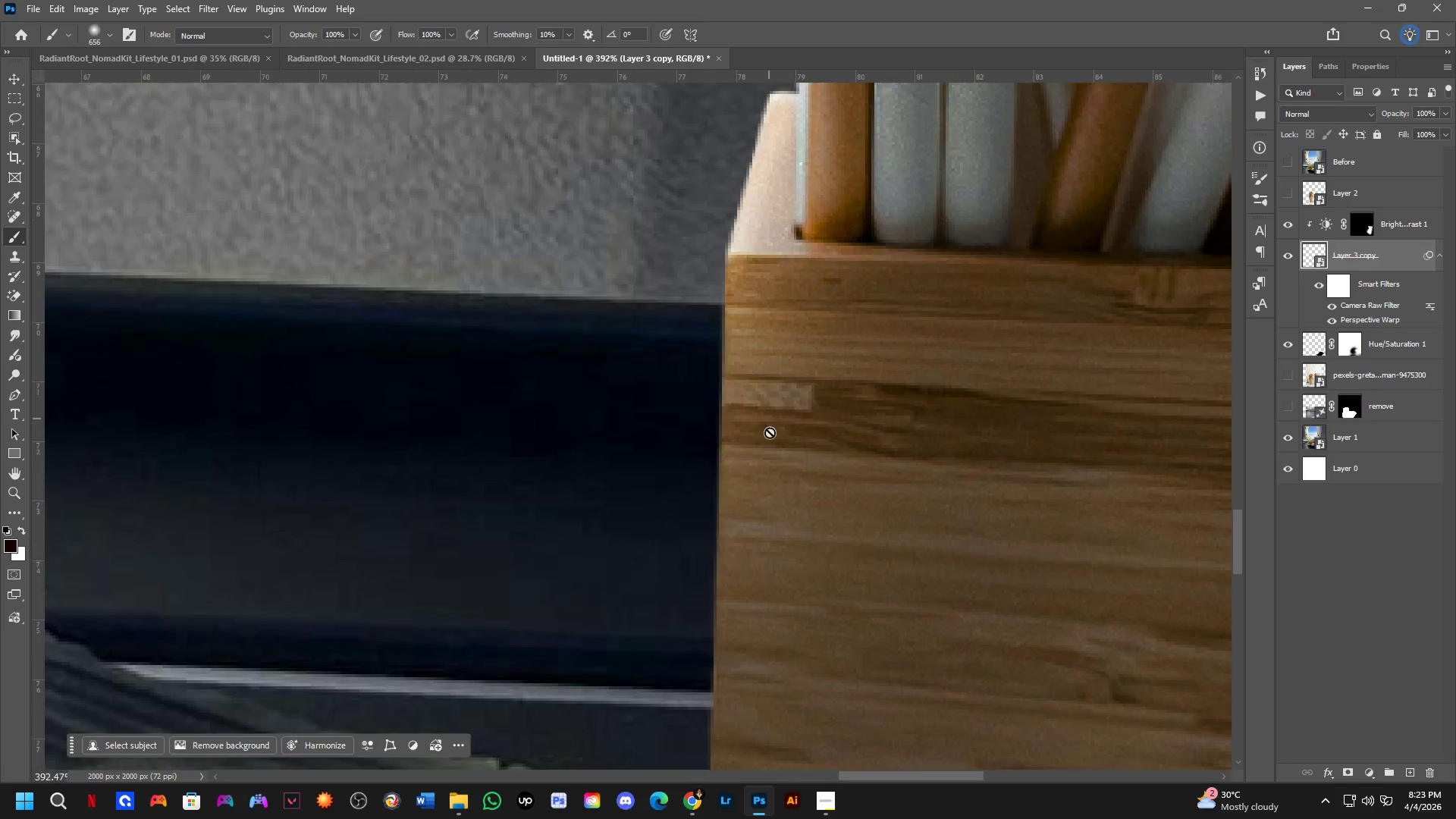 
left_click_drag(start_coordinate=[372, 471], to_coordinate=[619, 350])
 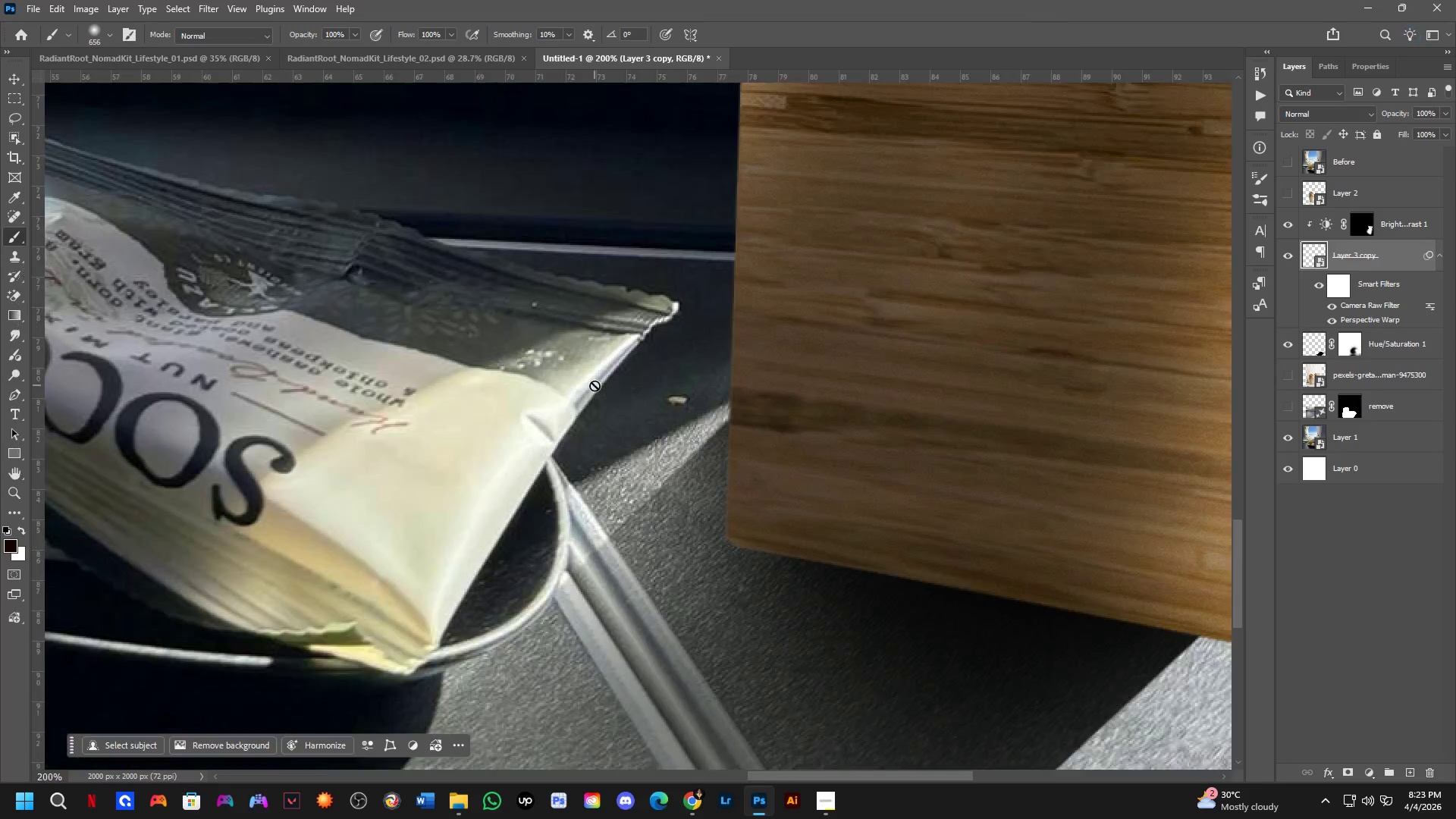 
key(Space)
 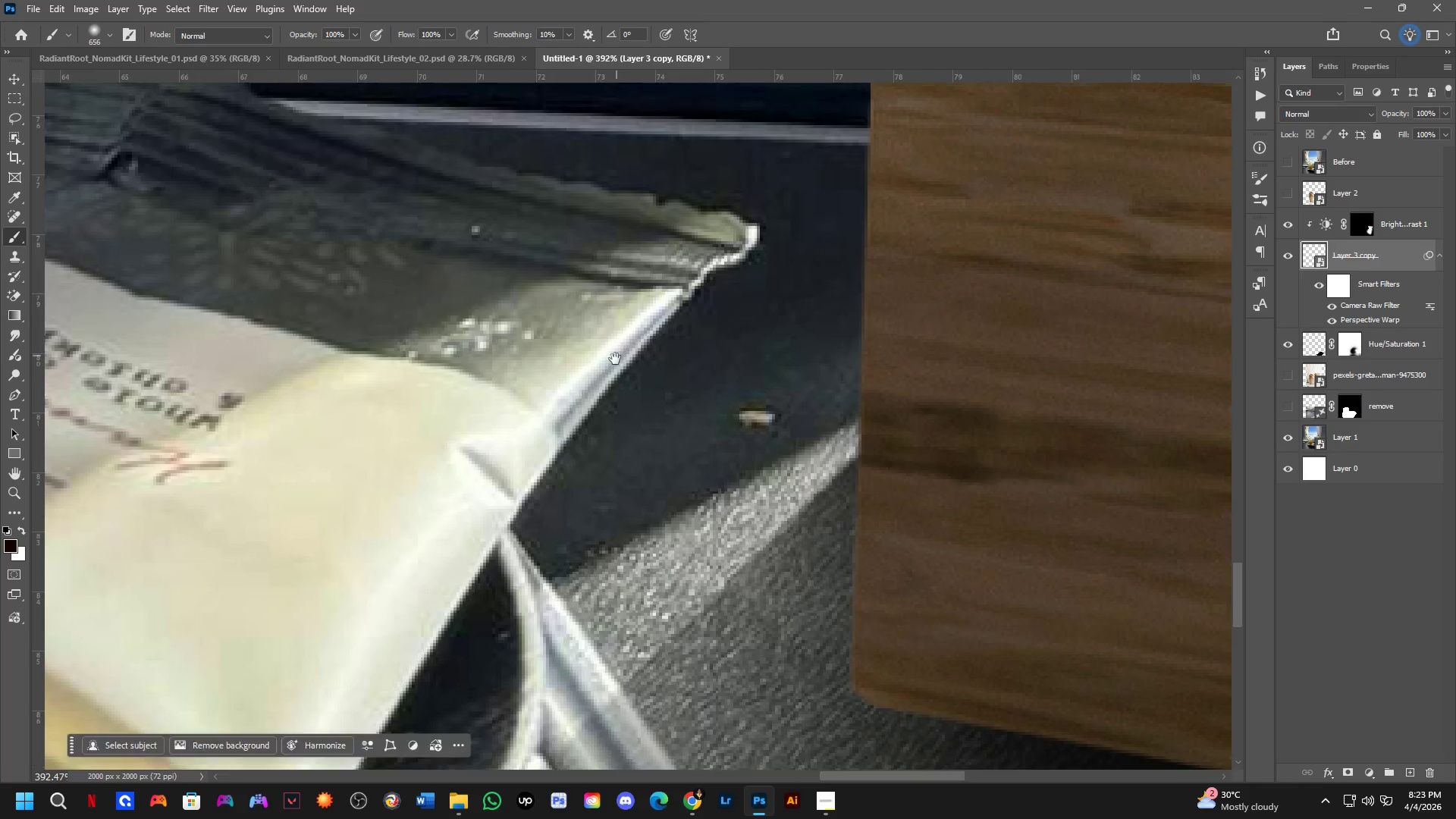 
key(Space)
 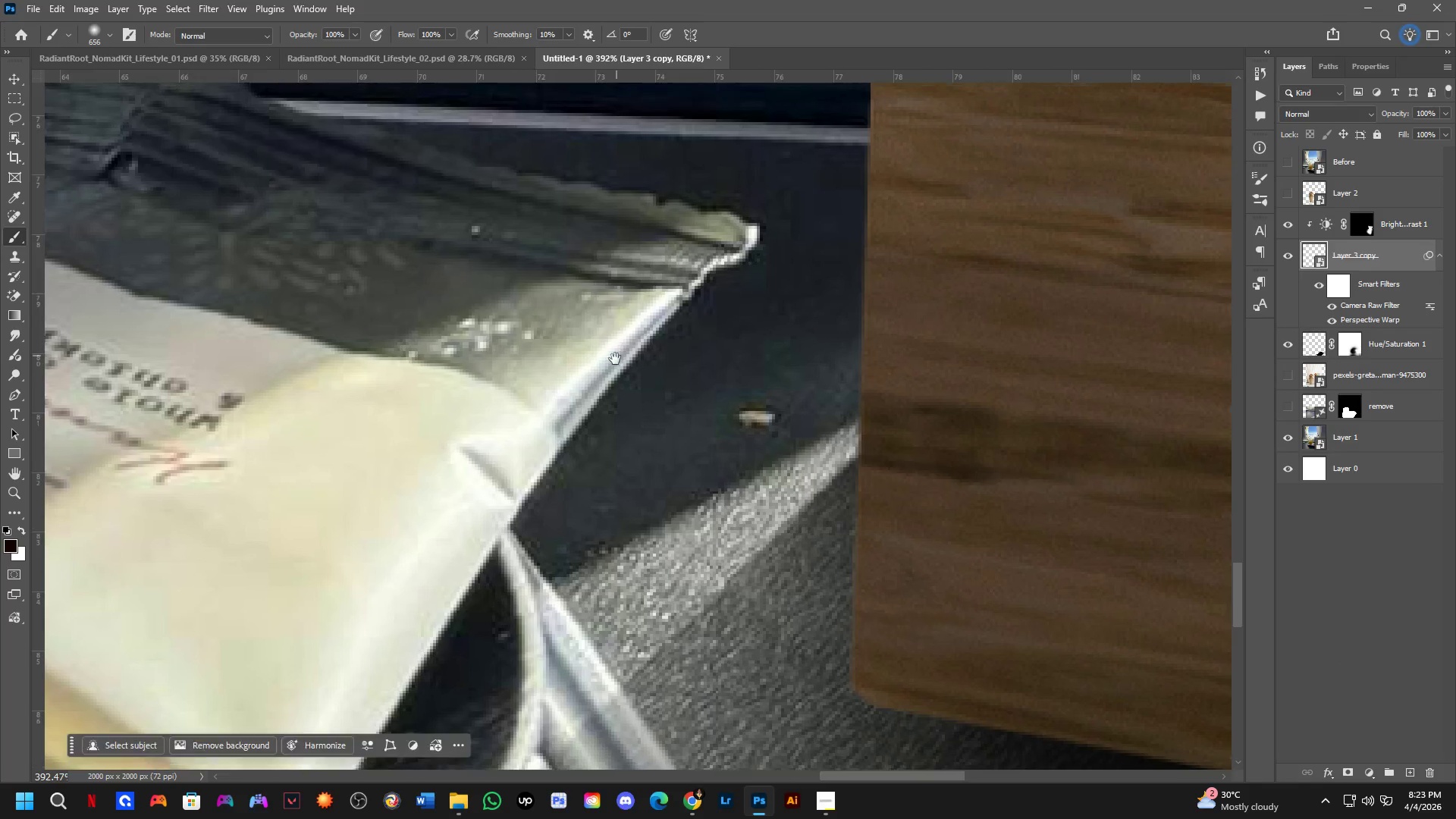 
key(Space)
 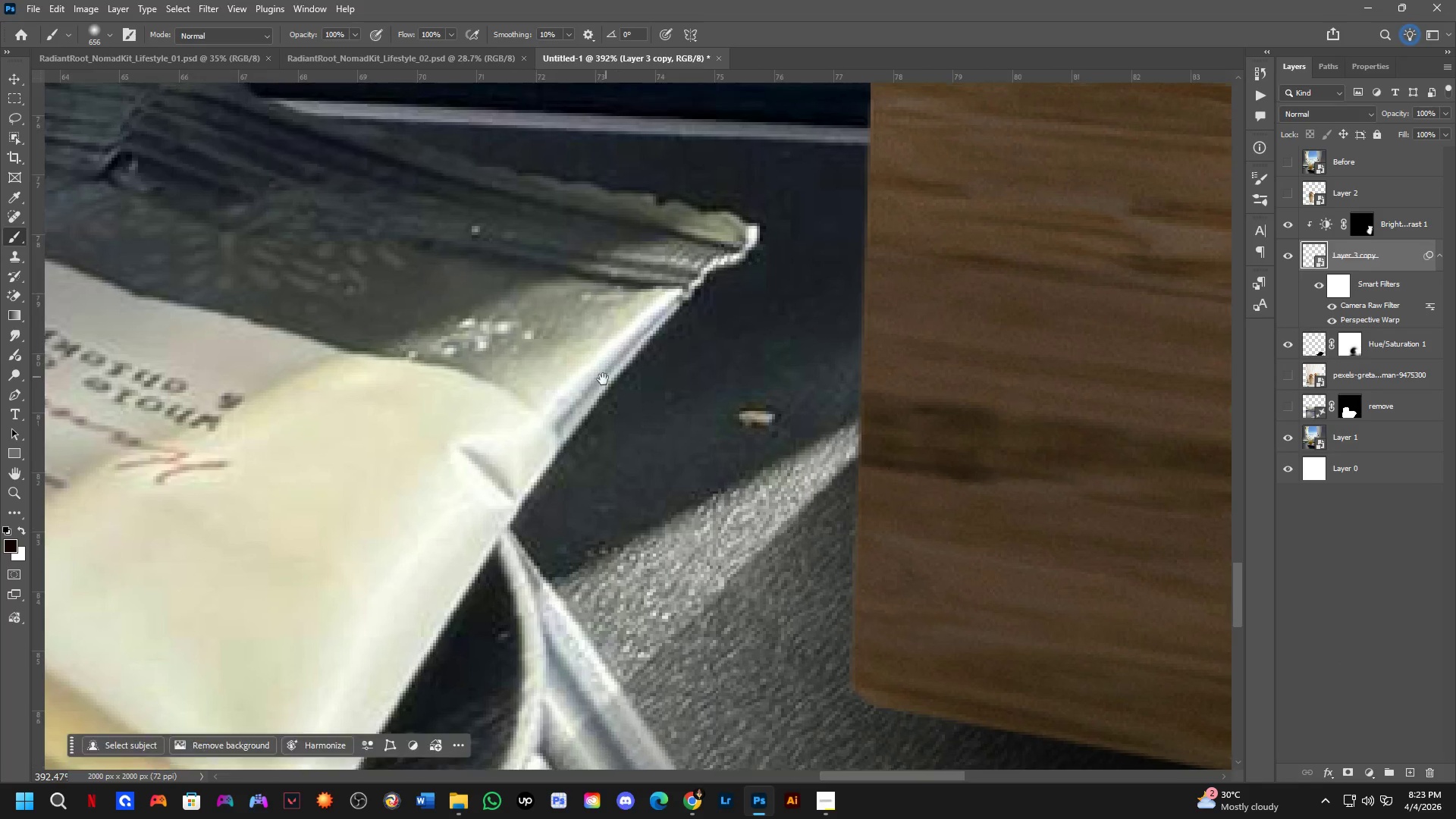 
key(Space)
 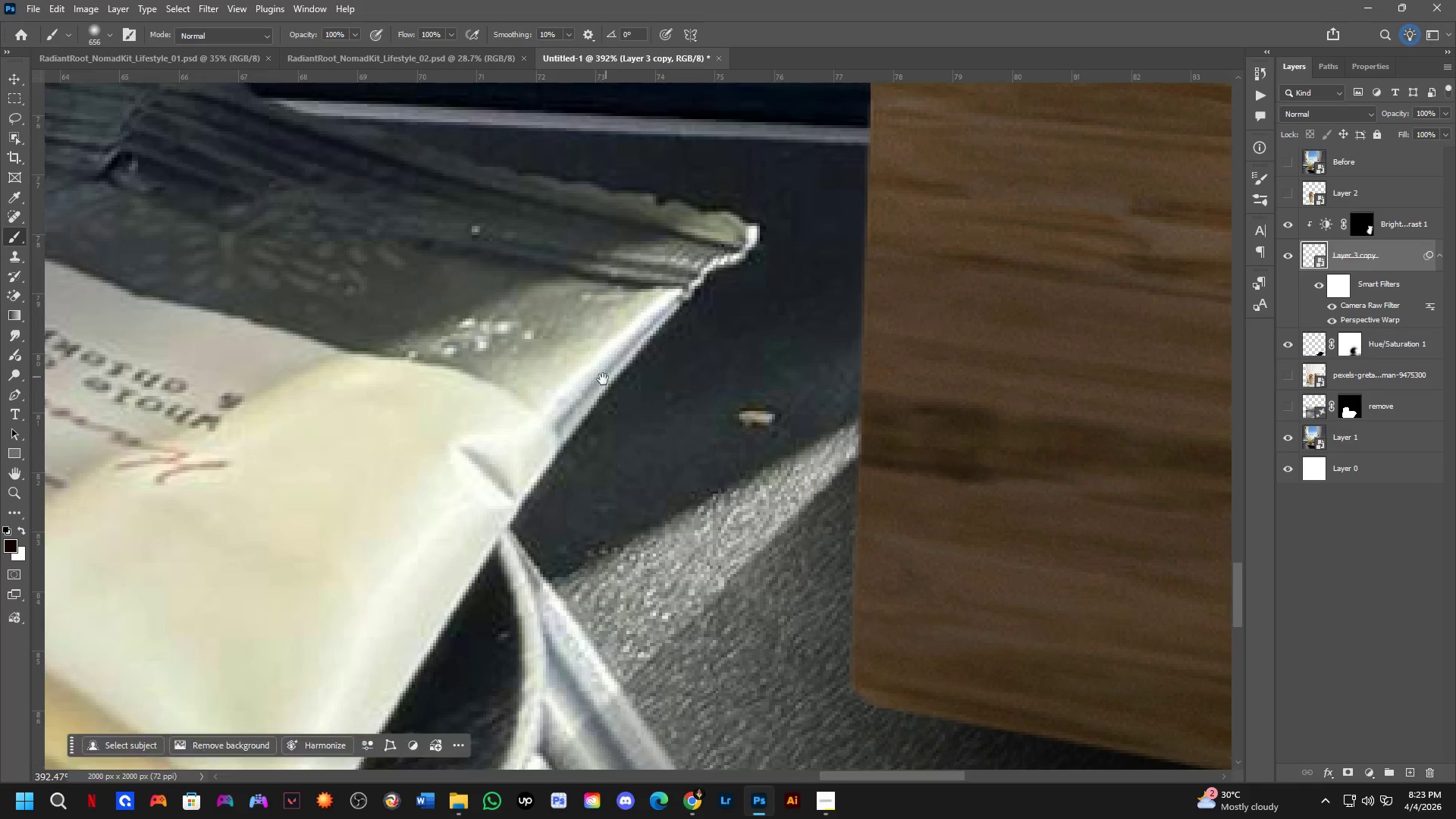 
key(Shift+ShiftLeft)
 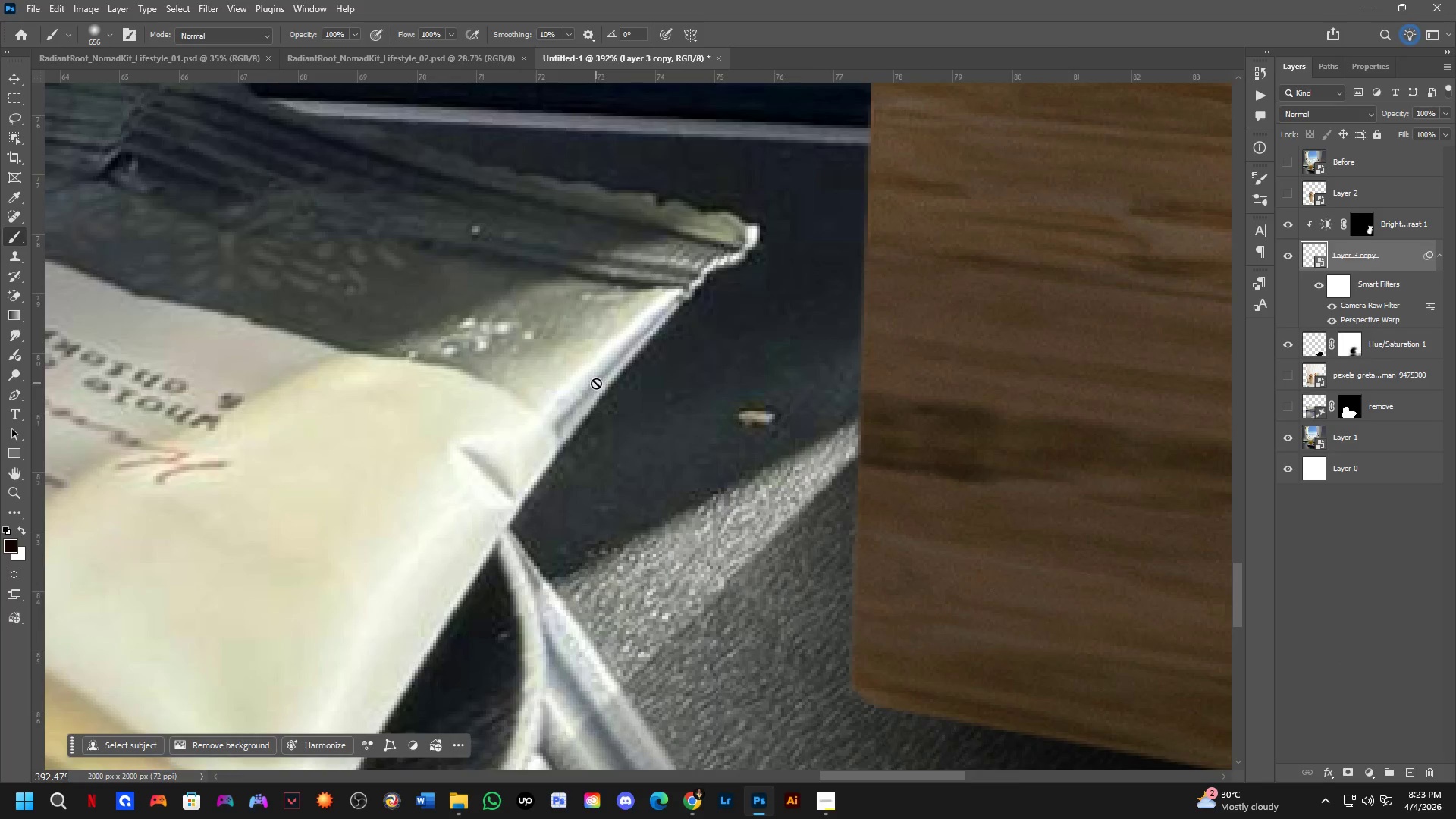 
hold_key(key=ControlLeft, duration=0.34)
 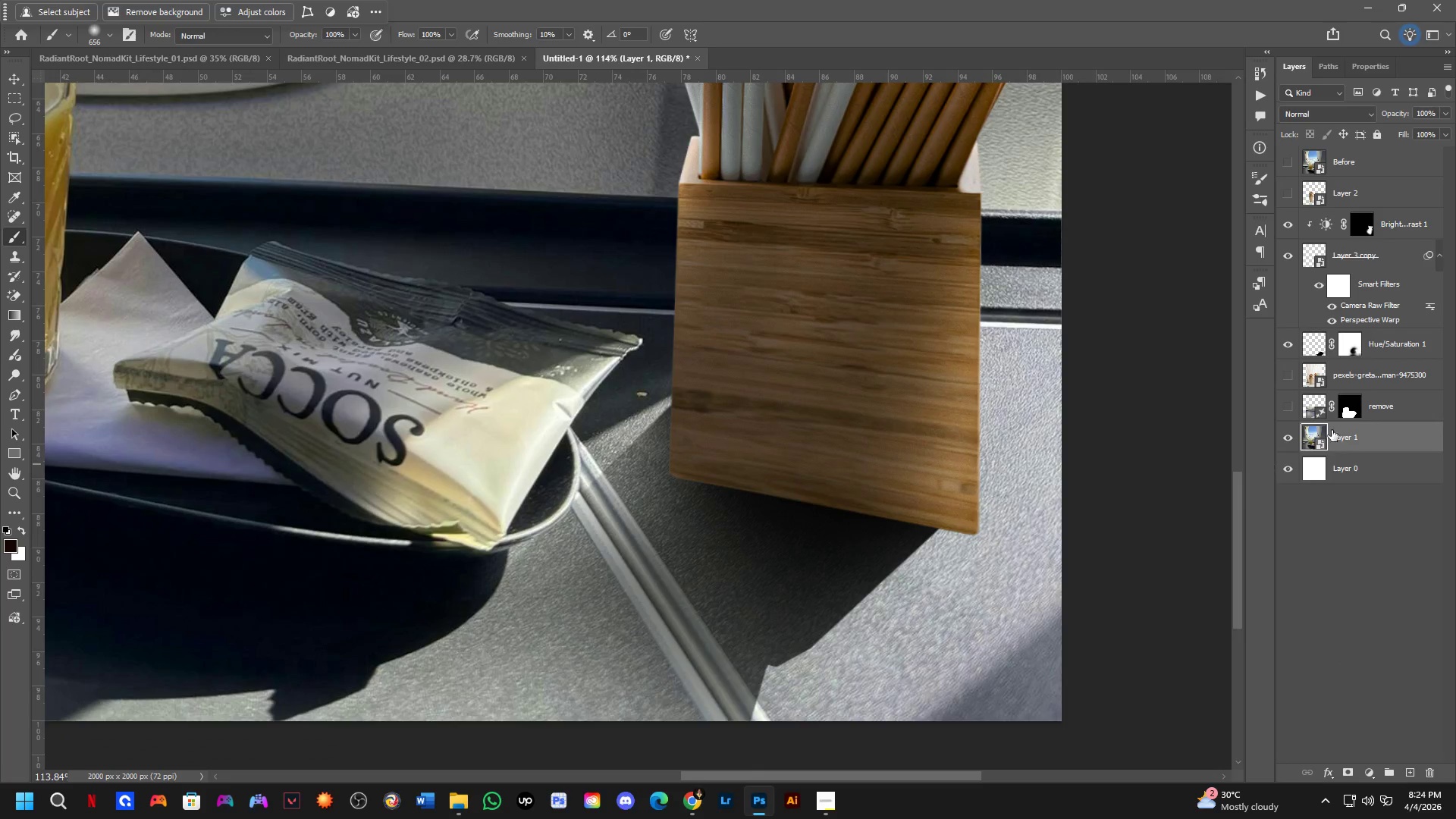 
scroll: coordinate [595, 385], scroll_direction: down, amount: 9.0
 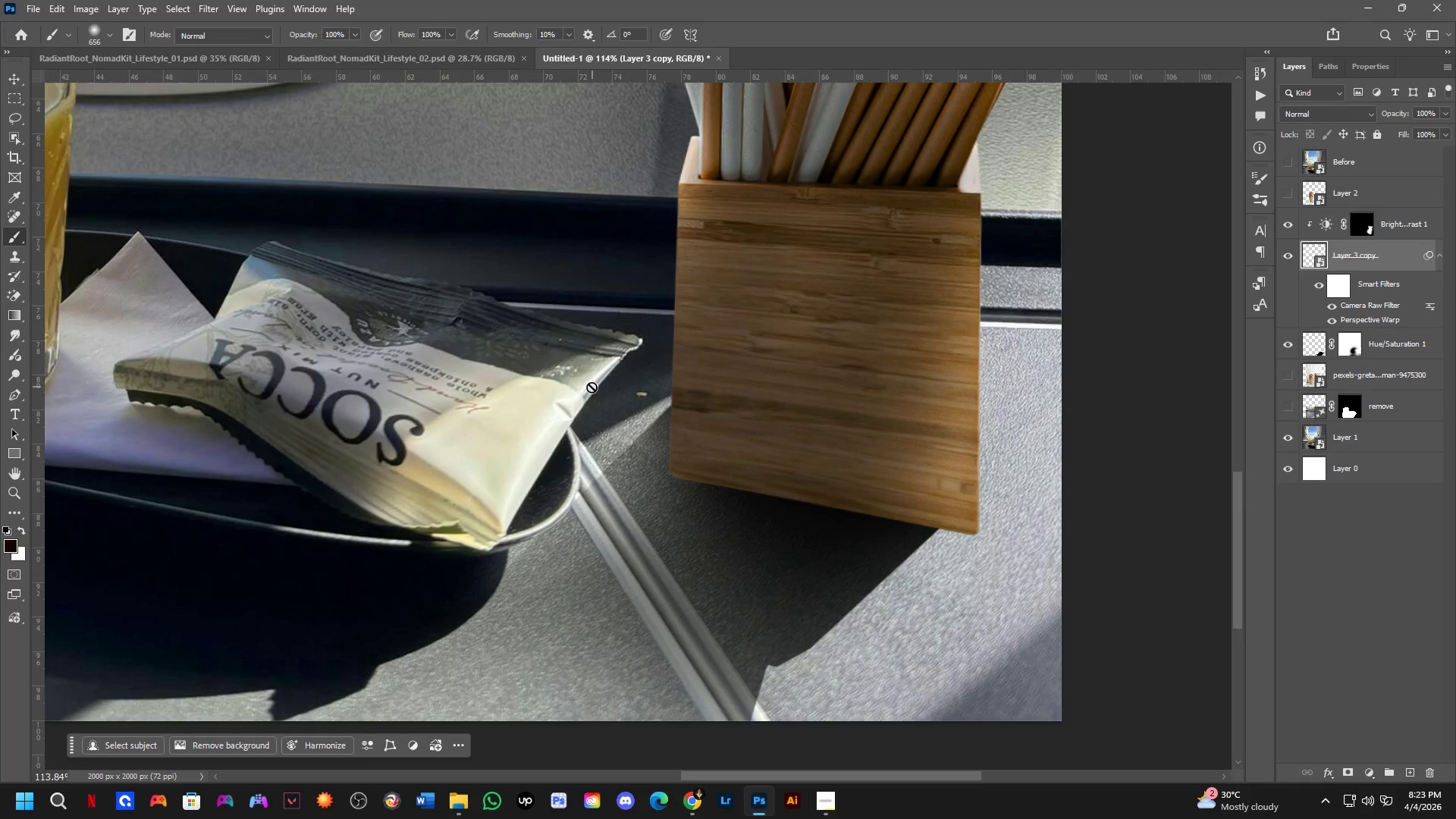 
left_click([560, 403])
 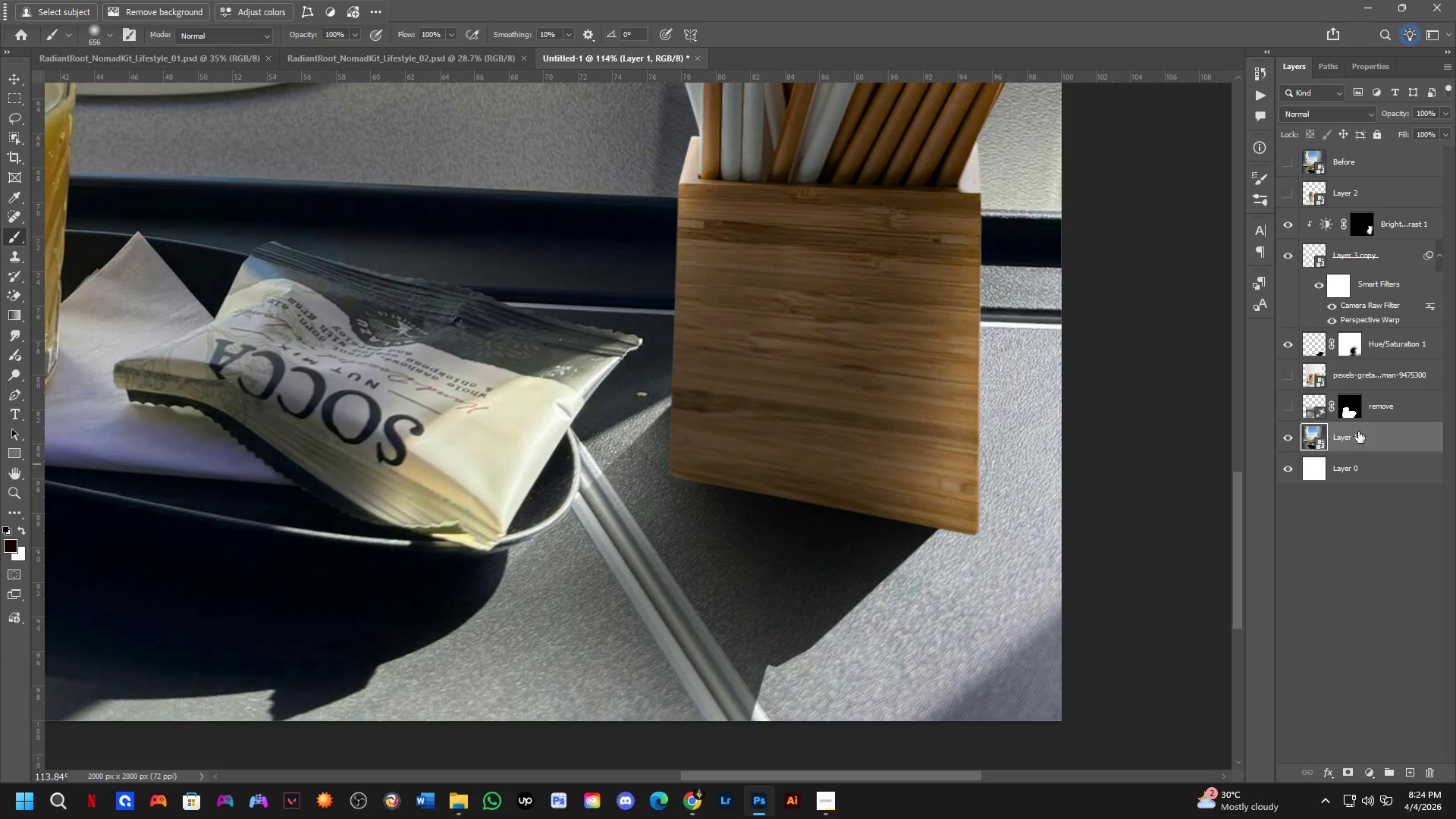 
key(Alt+Control+F)
 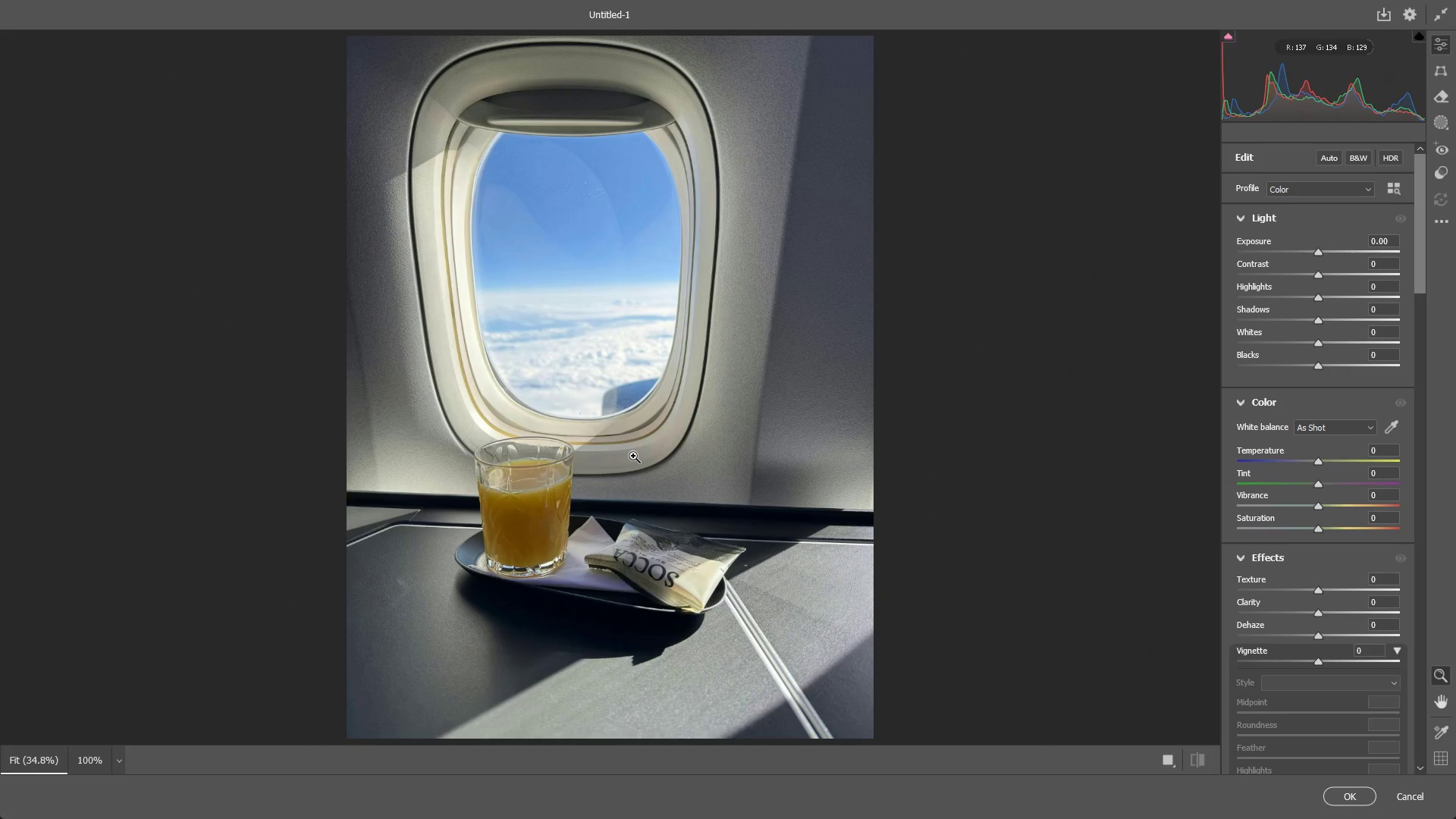 
key(Escape)
 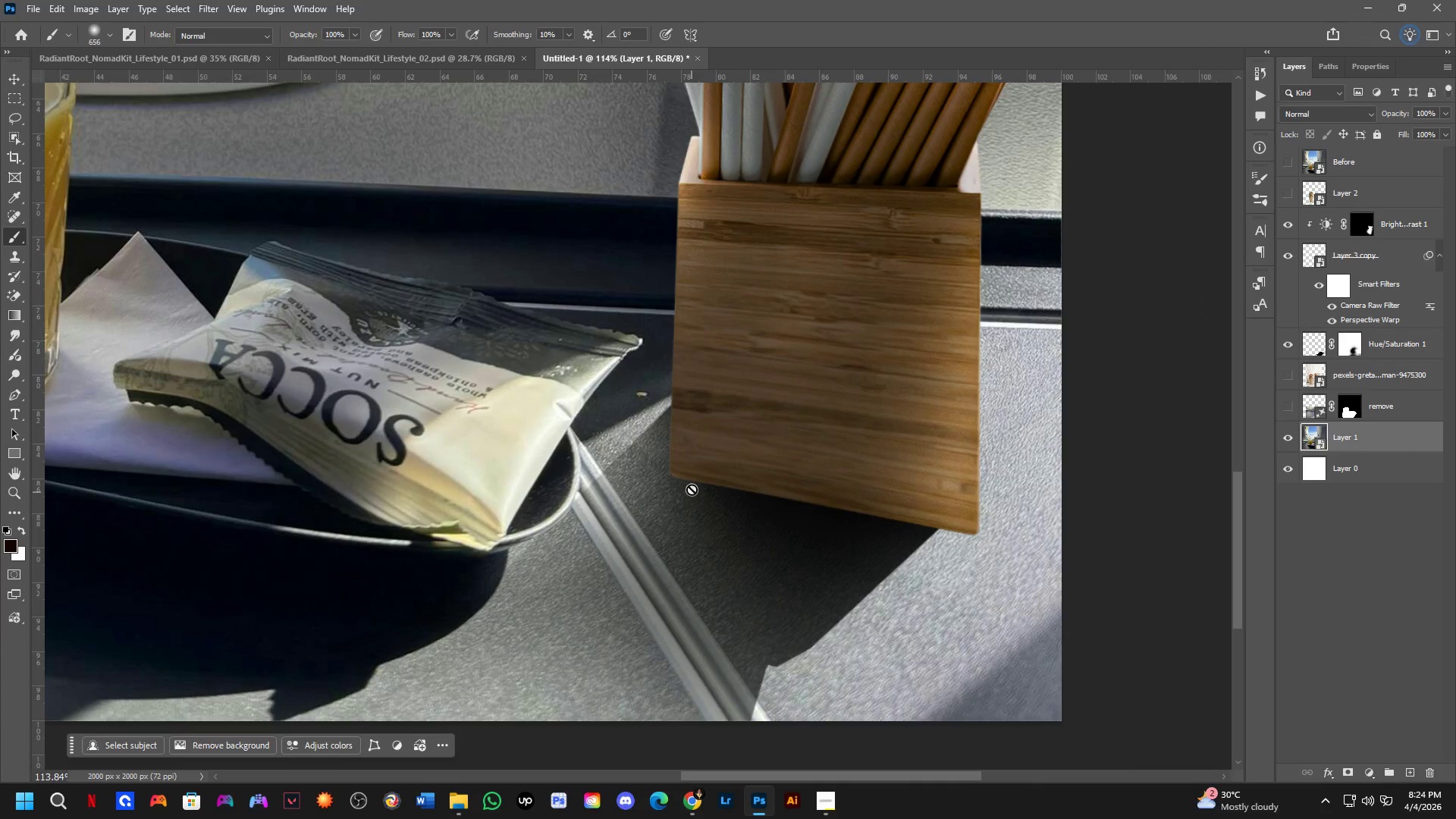 
key(Shift+ShiftLeft)
 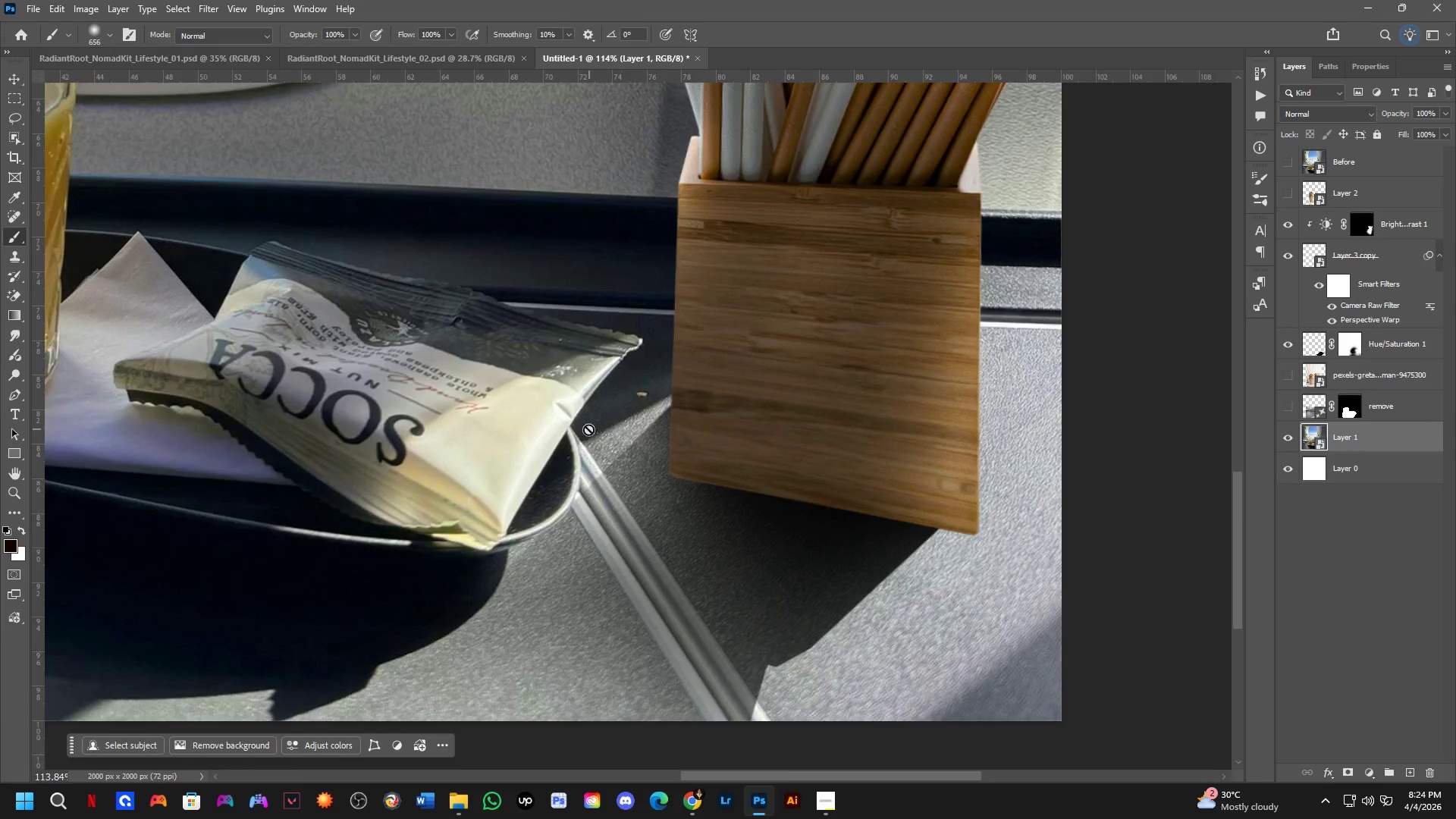 
key(Shift+ShiftLeft)
 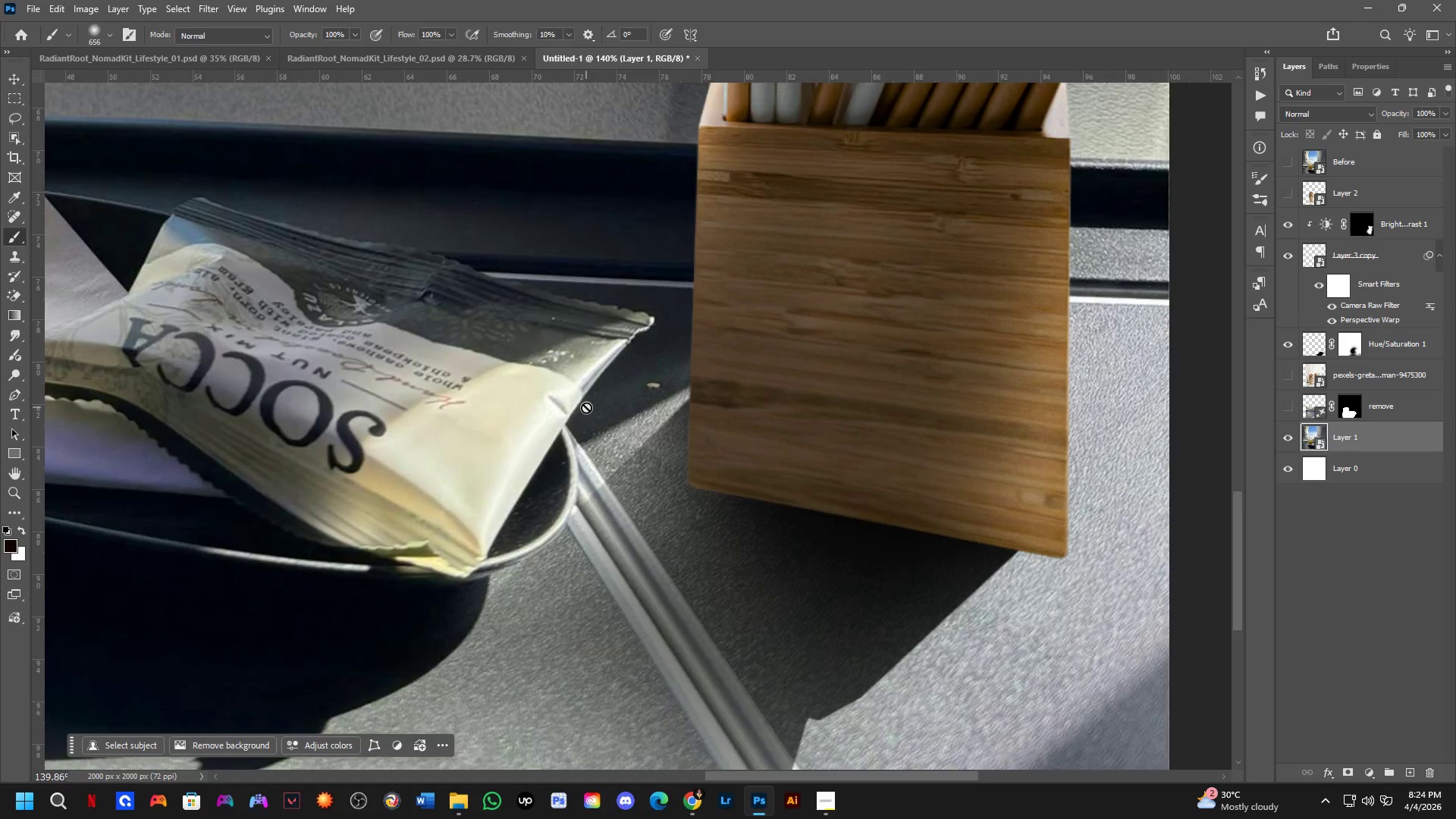 
hold_key(key=Space, duration=0.45)
 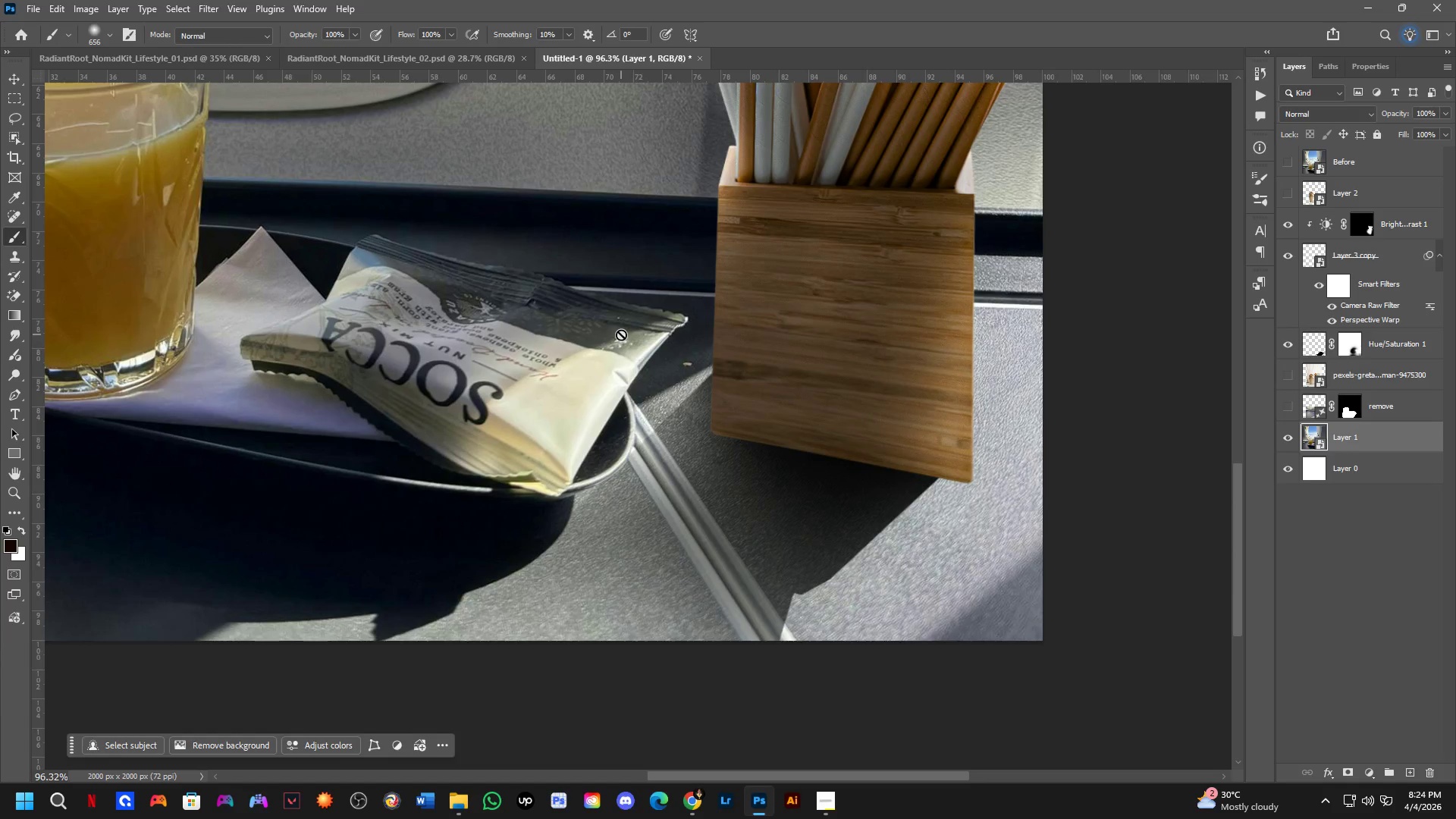 
left_click_drag(start_coordinate=[586, 406], to_coordinate=[642, 378])
 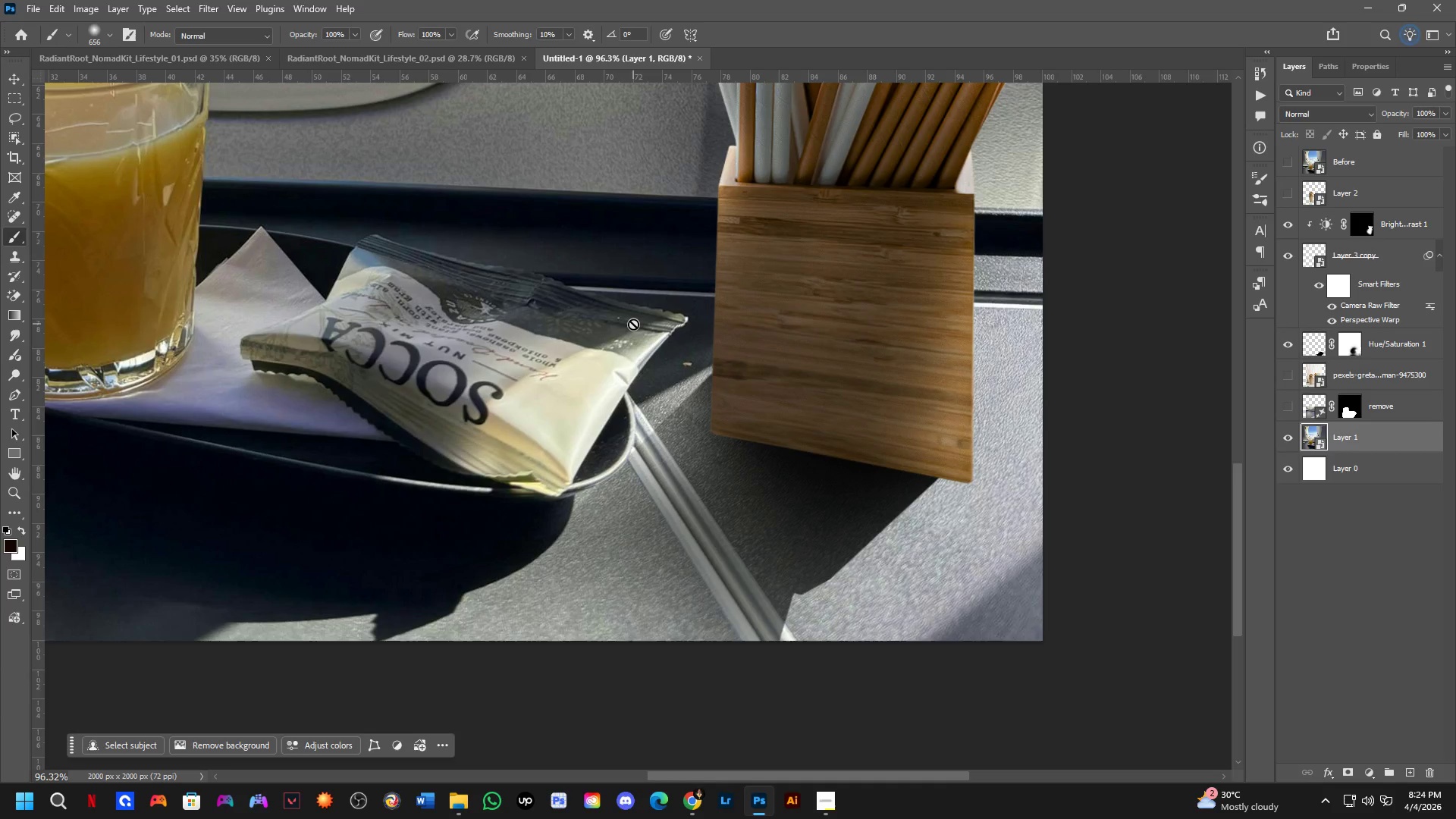 
scroll: coordinate [586, 407], scroll_direction: down, amount: 8.0
 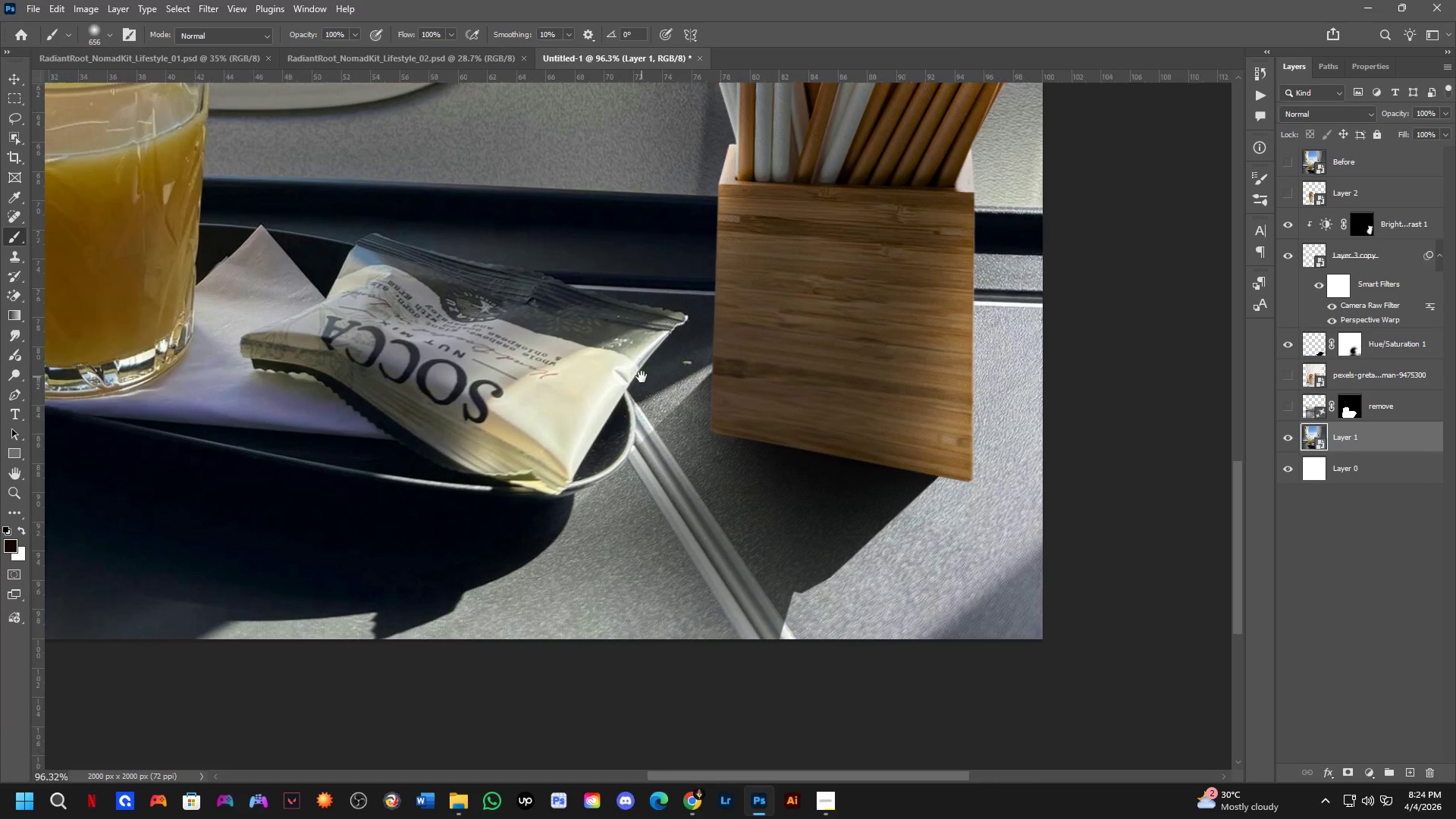 
wait(9.42)
 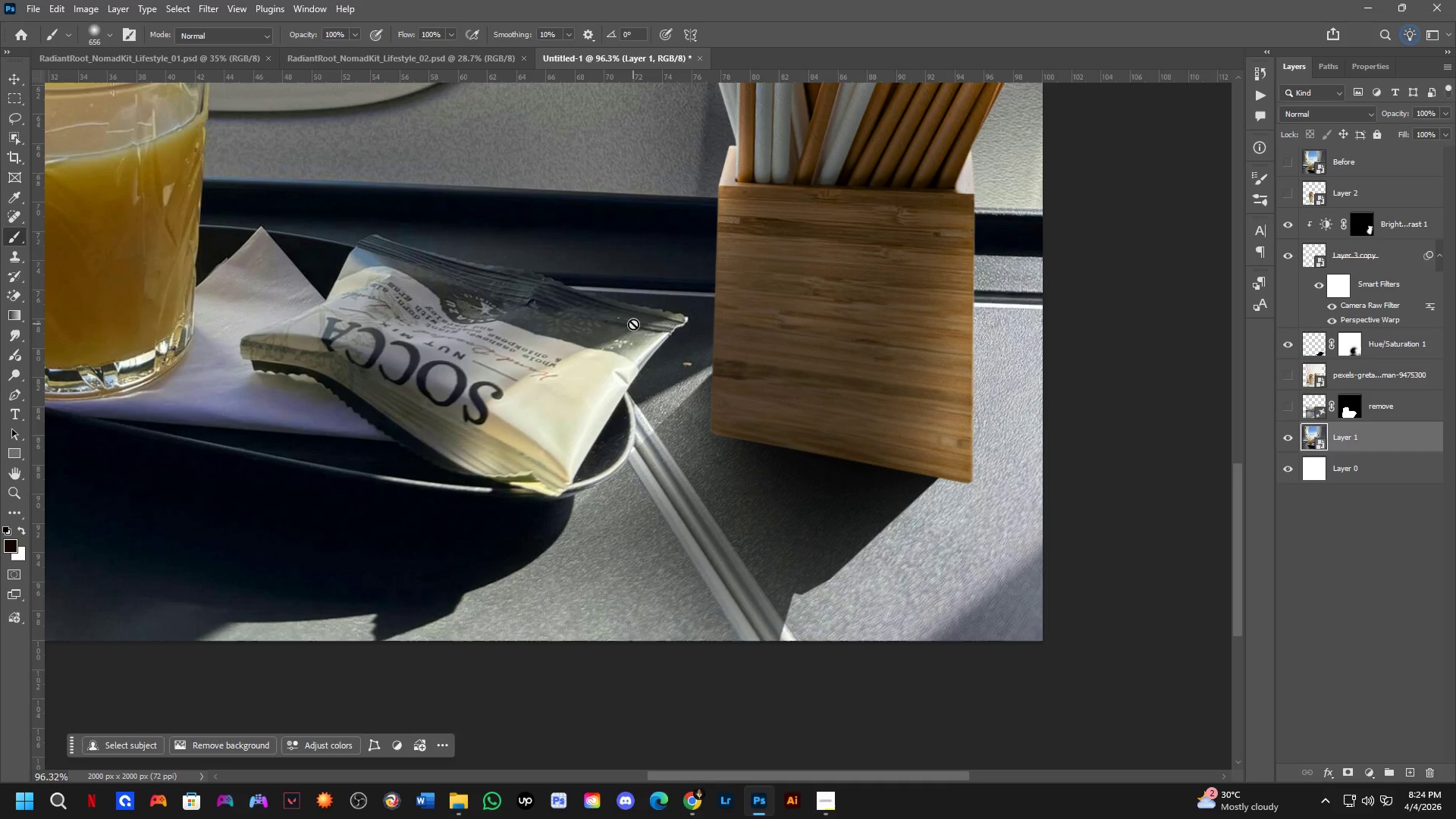 
scroll: coordinate [772, 752], scroll_direction: down, amount: 8.0
 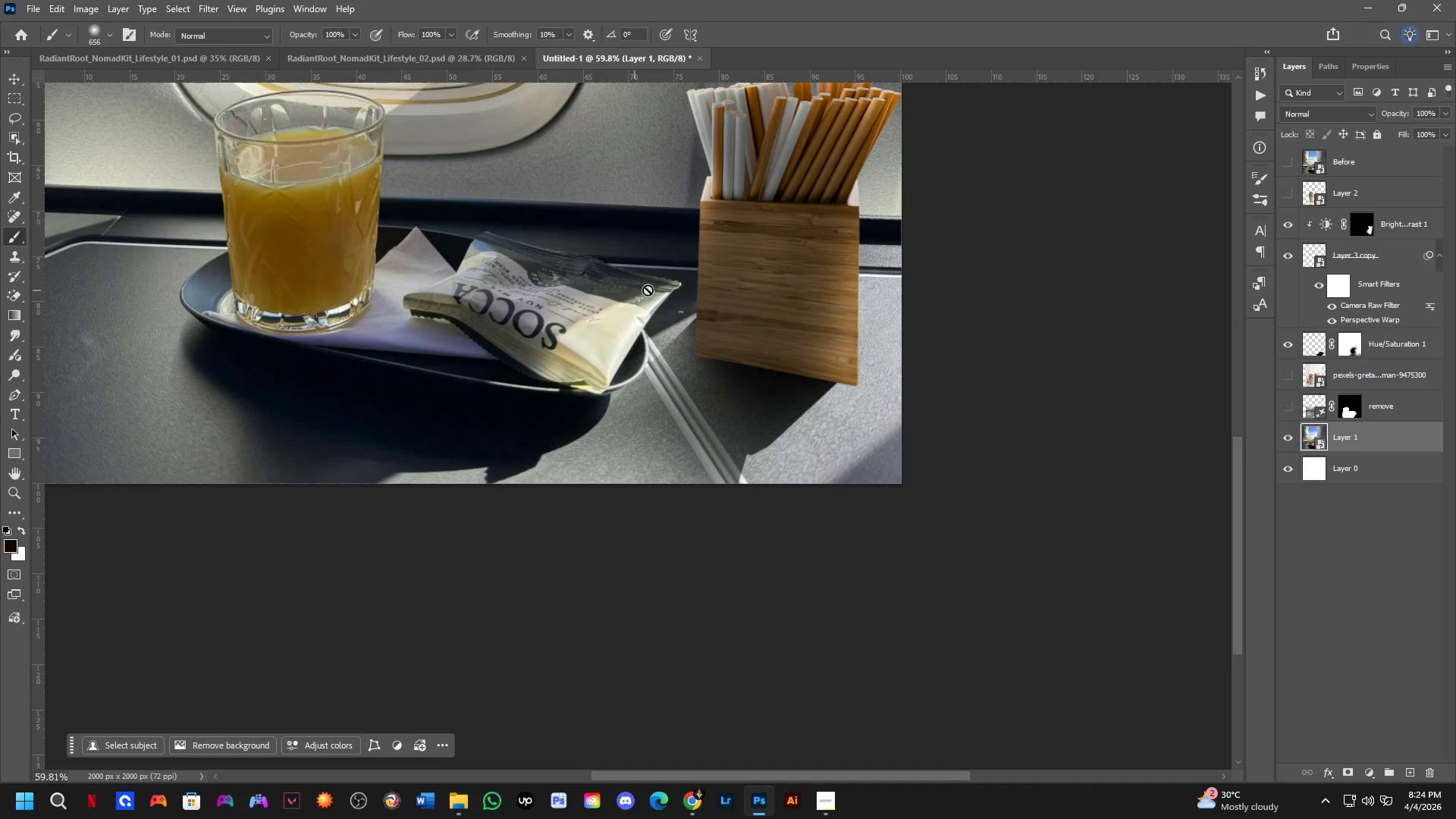 
scroll: coordinate [743, 363], scroll_direction: none, amount: 0.0
 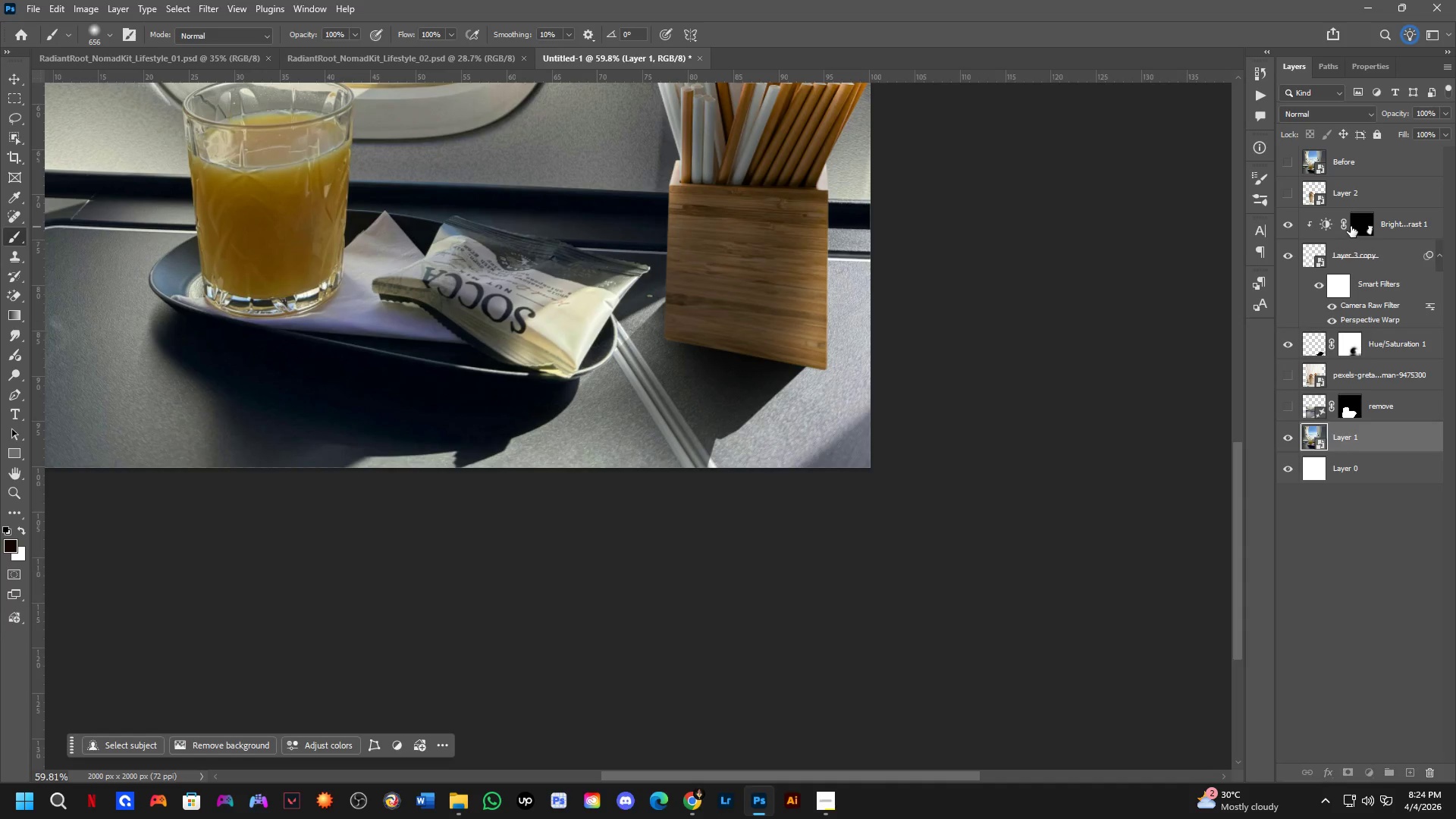 
left_click_drag(start_coordinate=[885, 295], to_coordinate=[886, 413])
 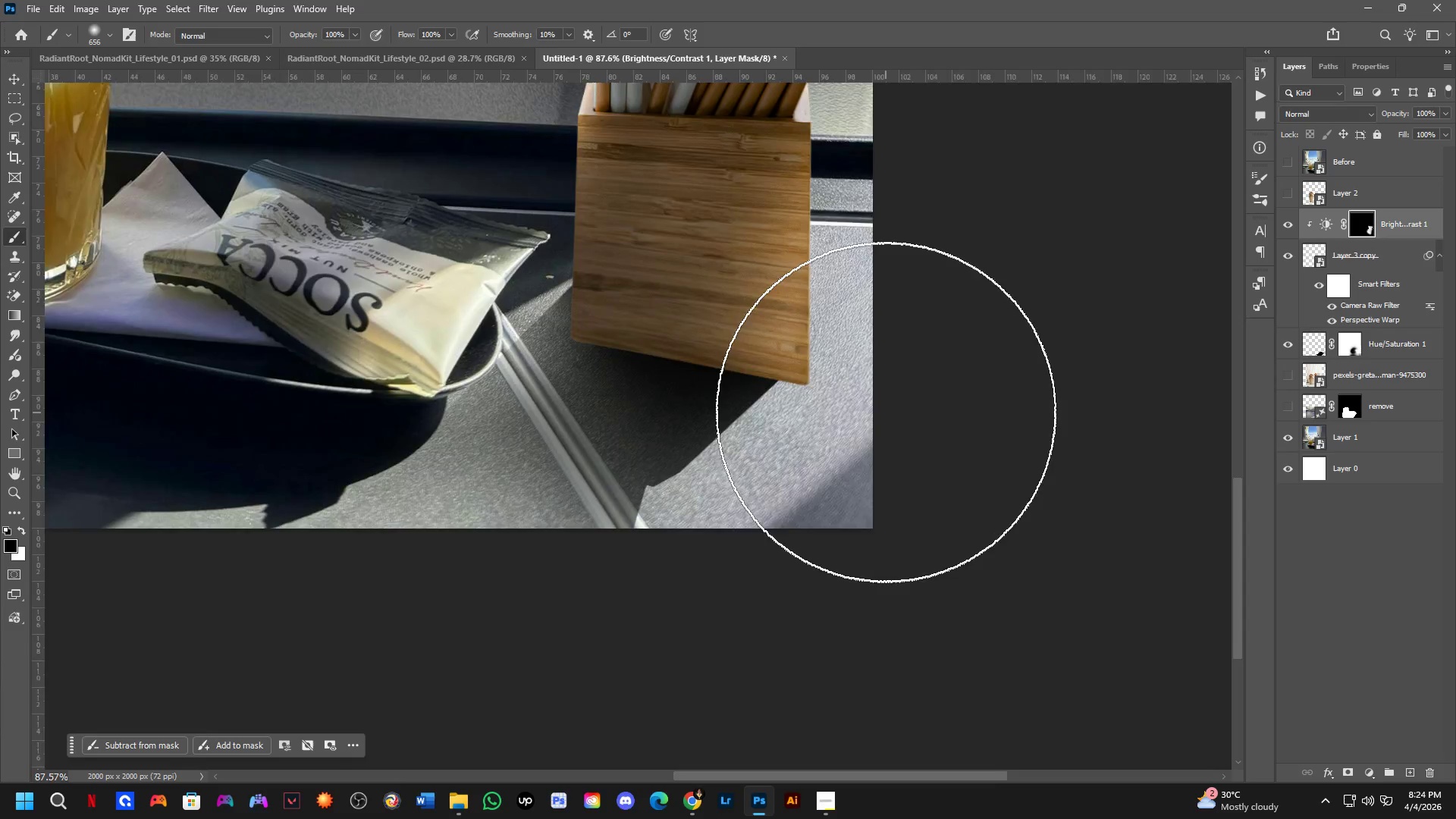 
scroll: coordinate [863, 330], scroll_direction: up, amount: 4.0
 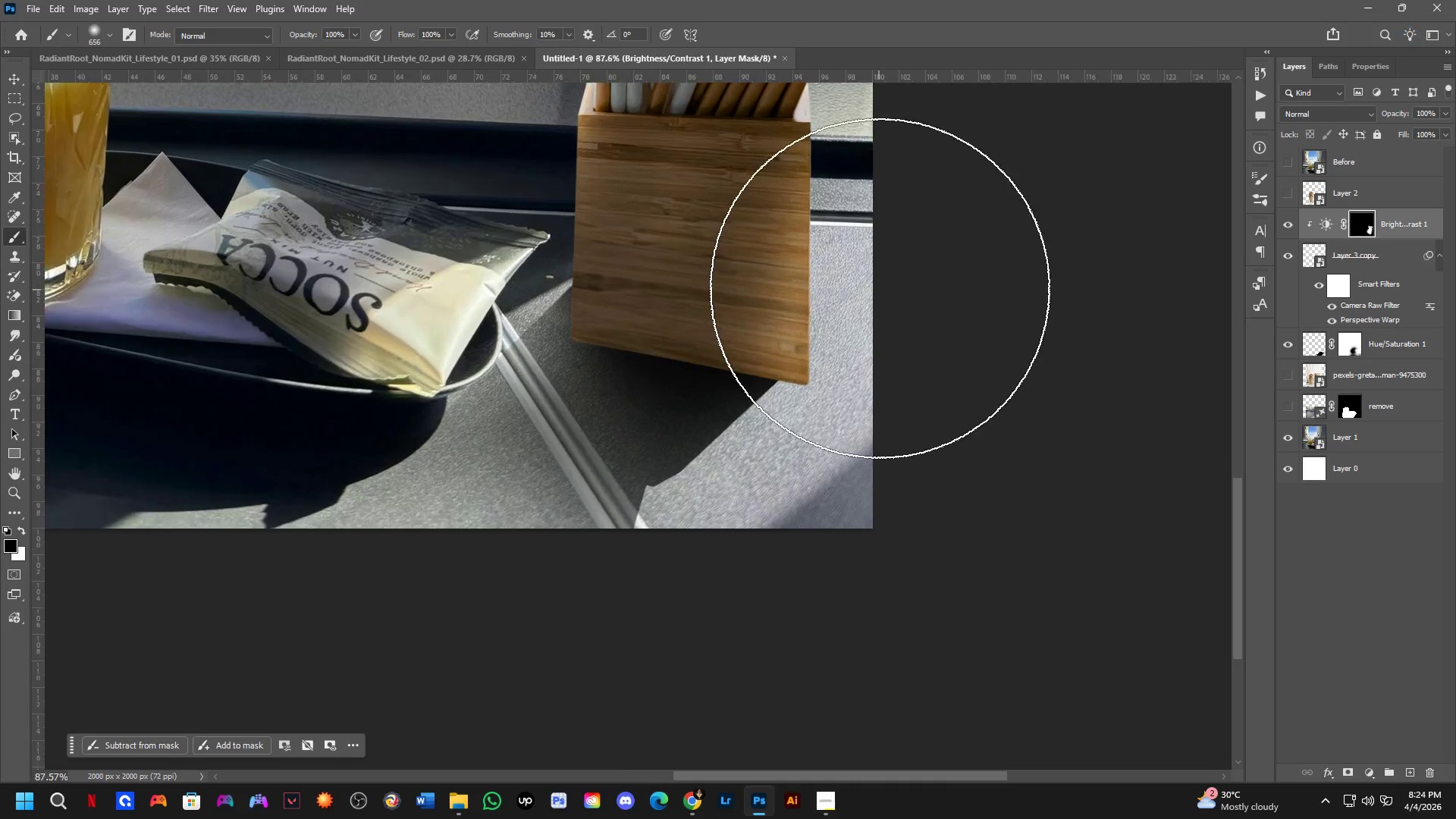 
hold_key(key=Space, duration=0.59)
 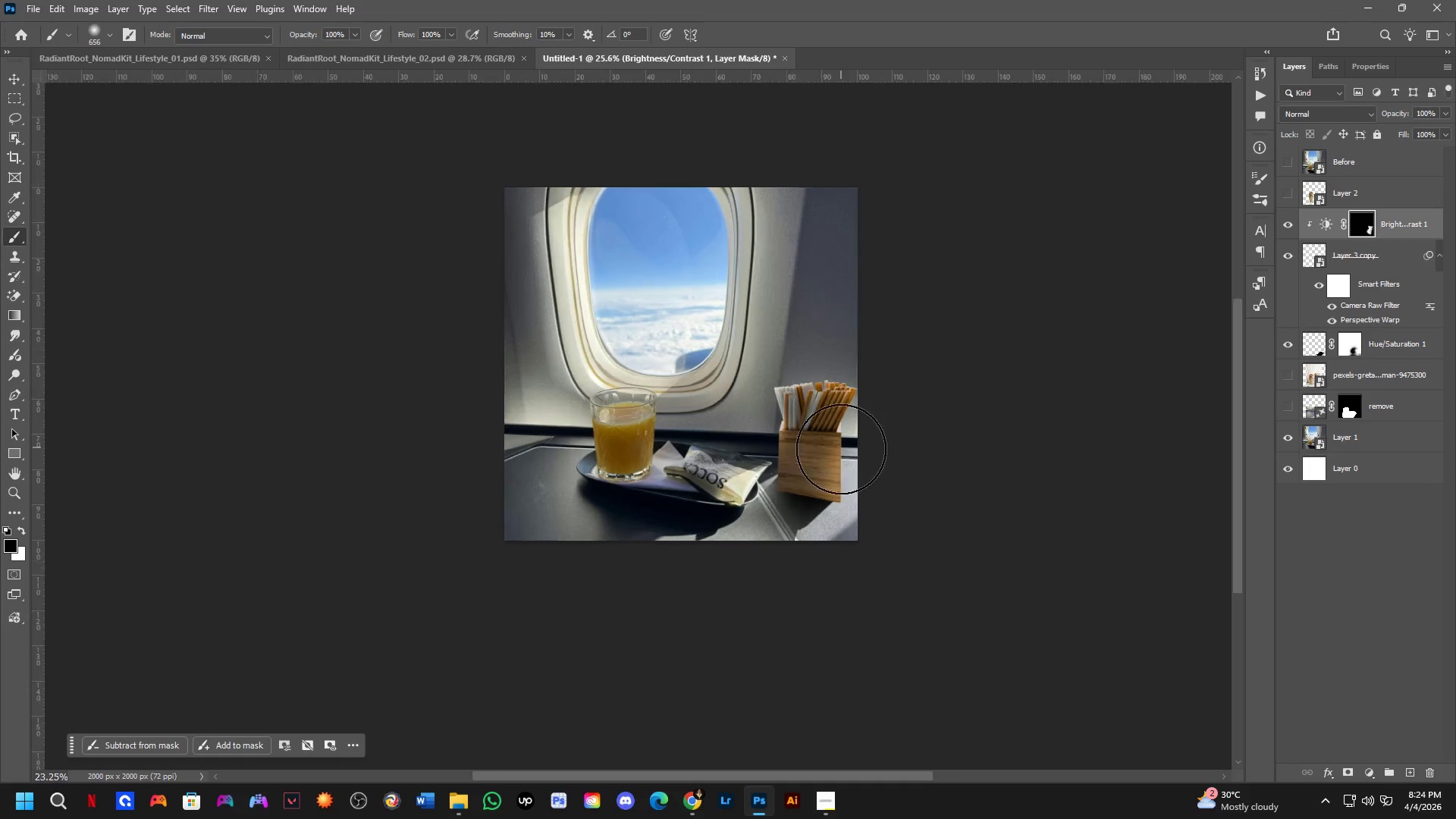 
left_click_drag(start_coordinate=[729, 279], to_coordinate=[850, 428])
 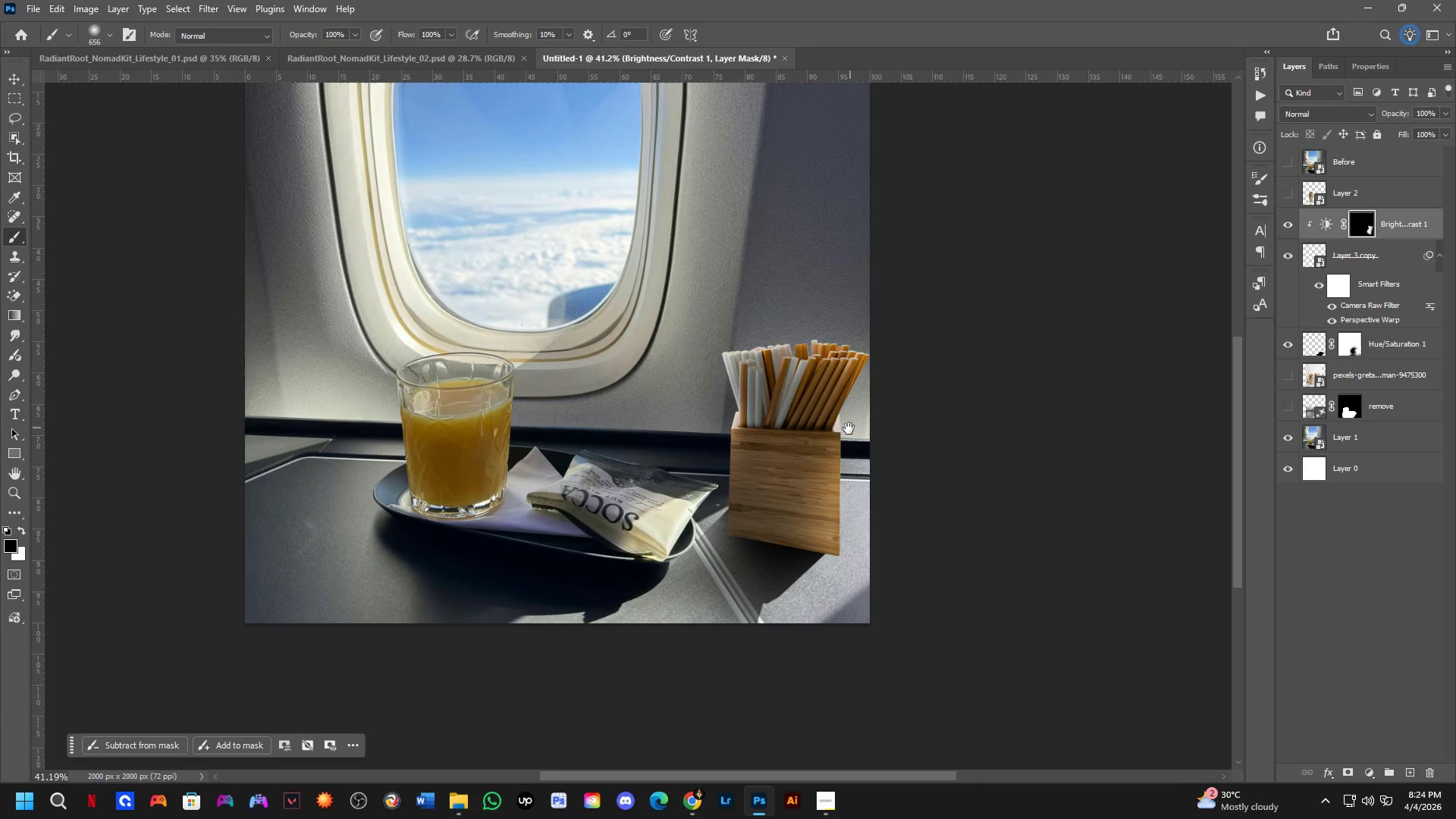 
scroll: coordinate [869, 405], scroll_direction: down, amount: 8.0
 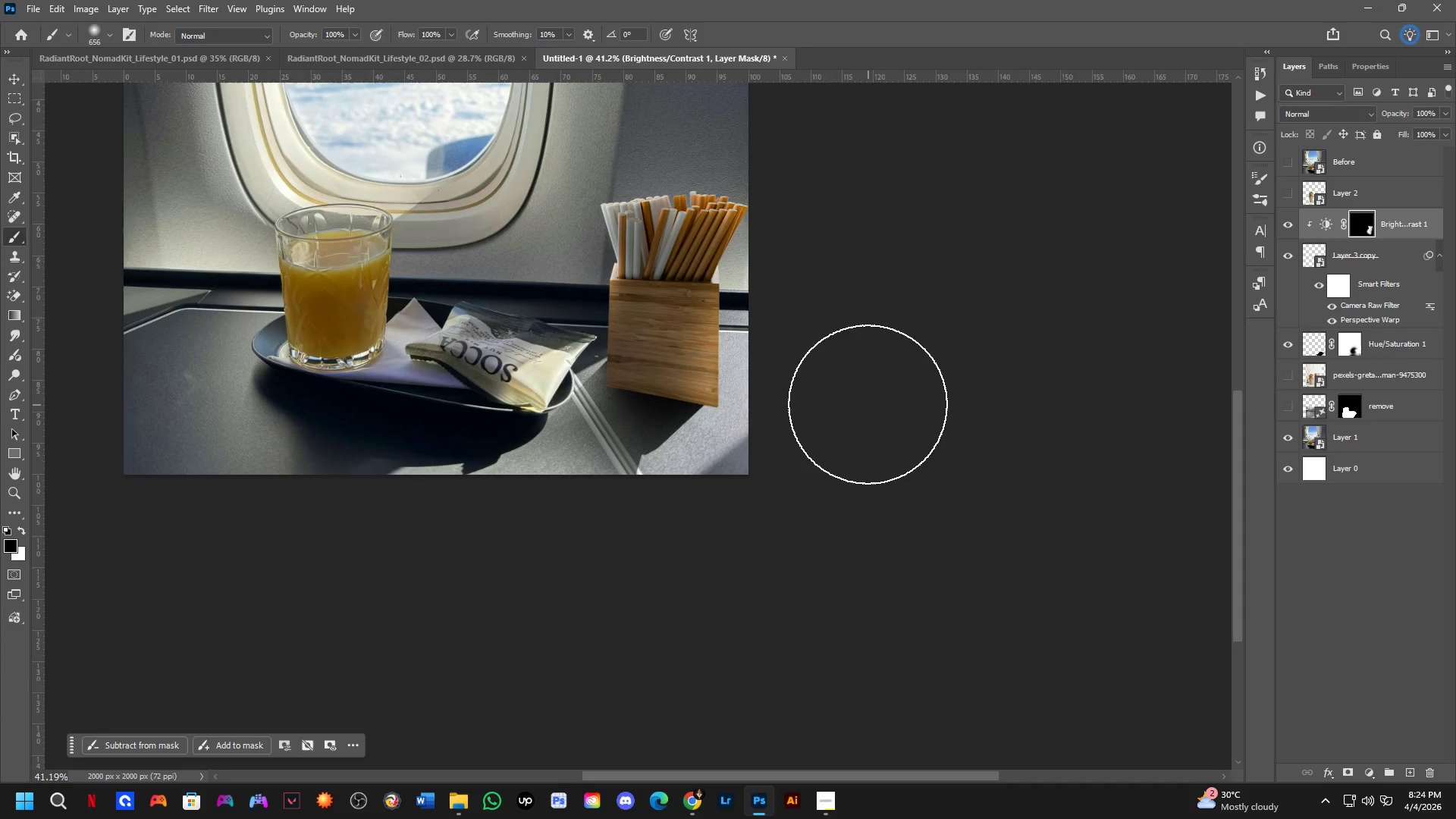 
hold_key(key=Space, duration=14.78)
 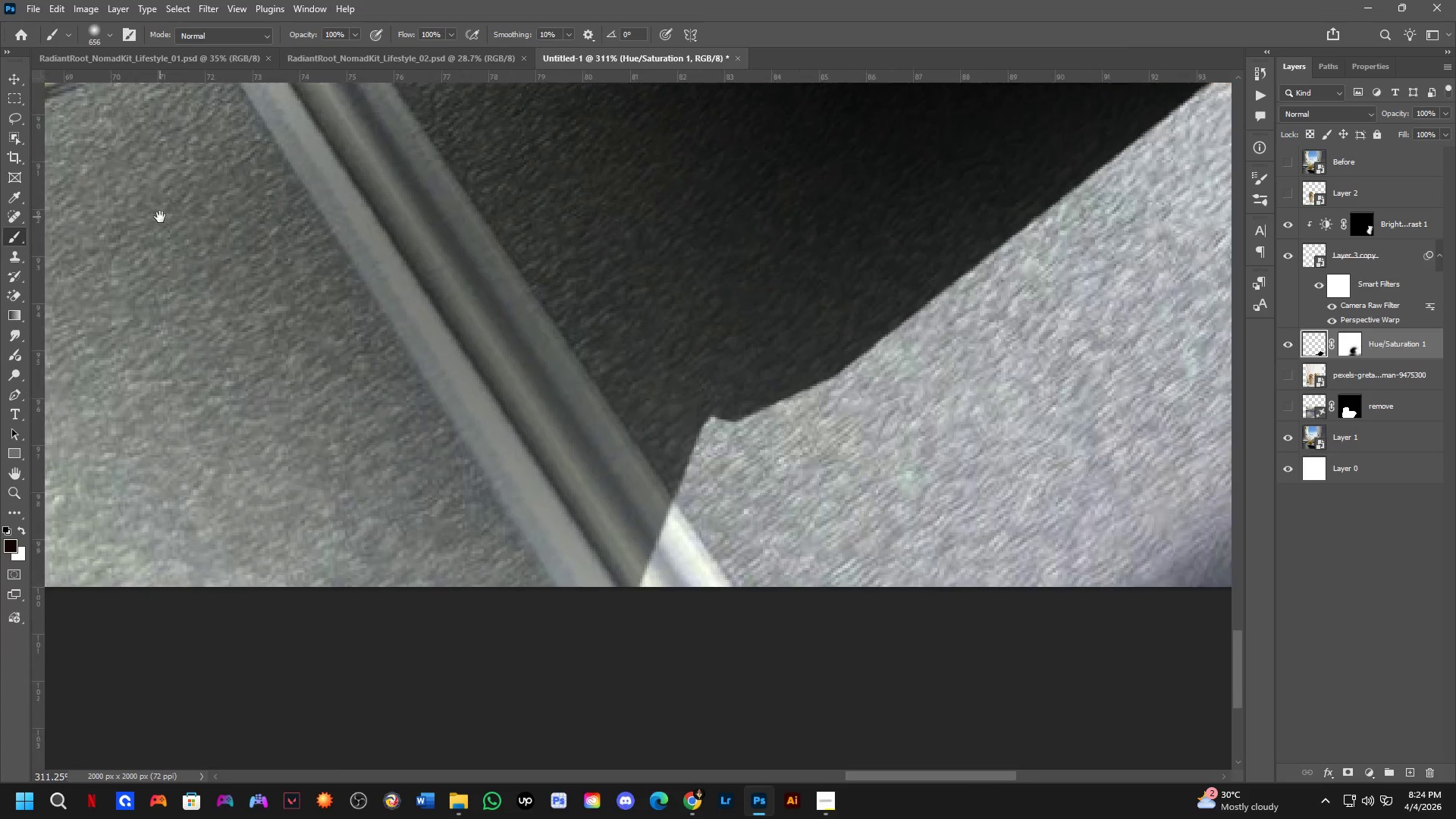 
key(Shift+ShiftLeft)
 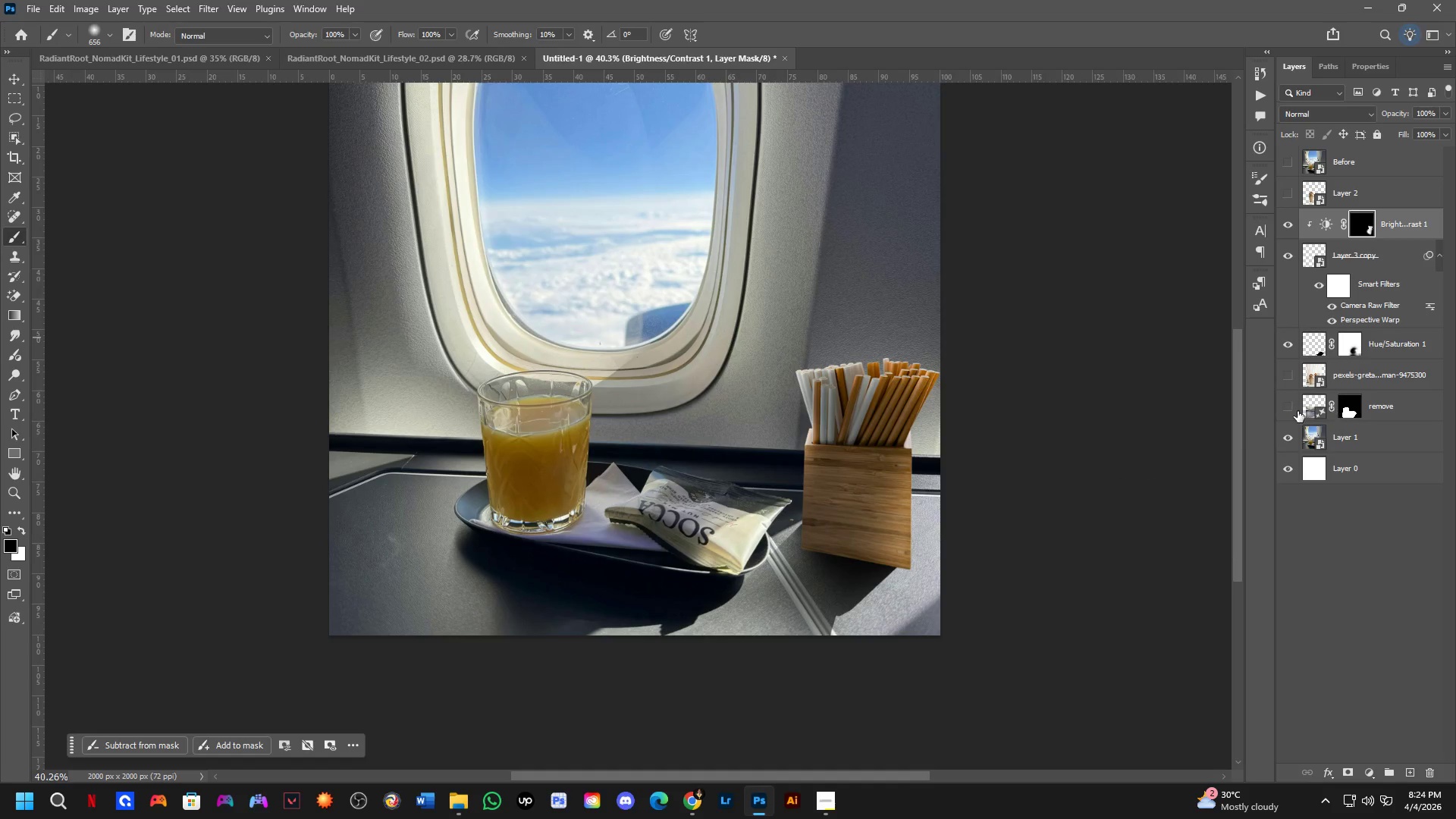 
scroll: coordinate [812, 435], scroll_direction: down, amount: 1.0
 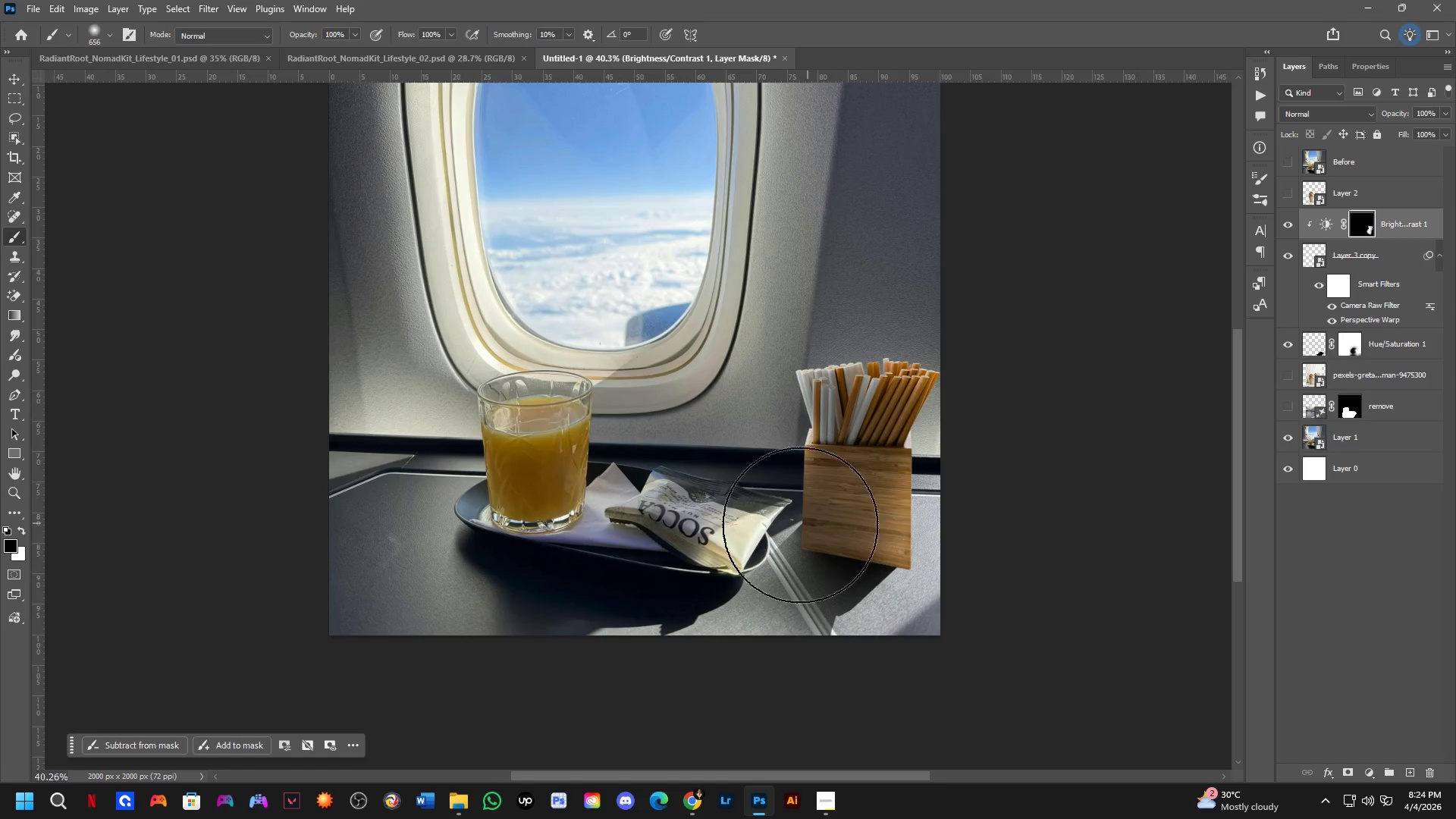 
double_click([1290, 343])
 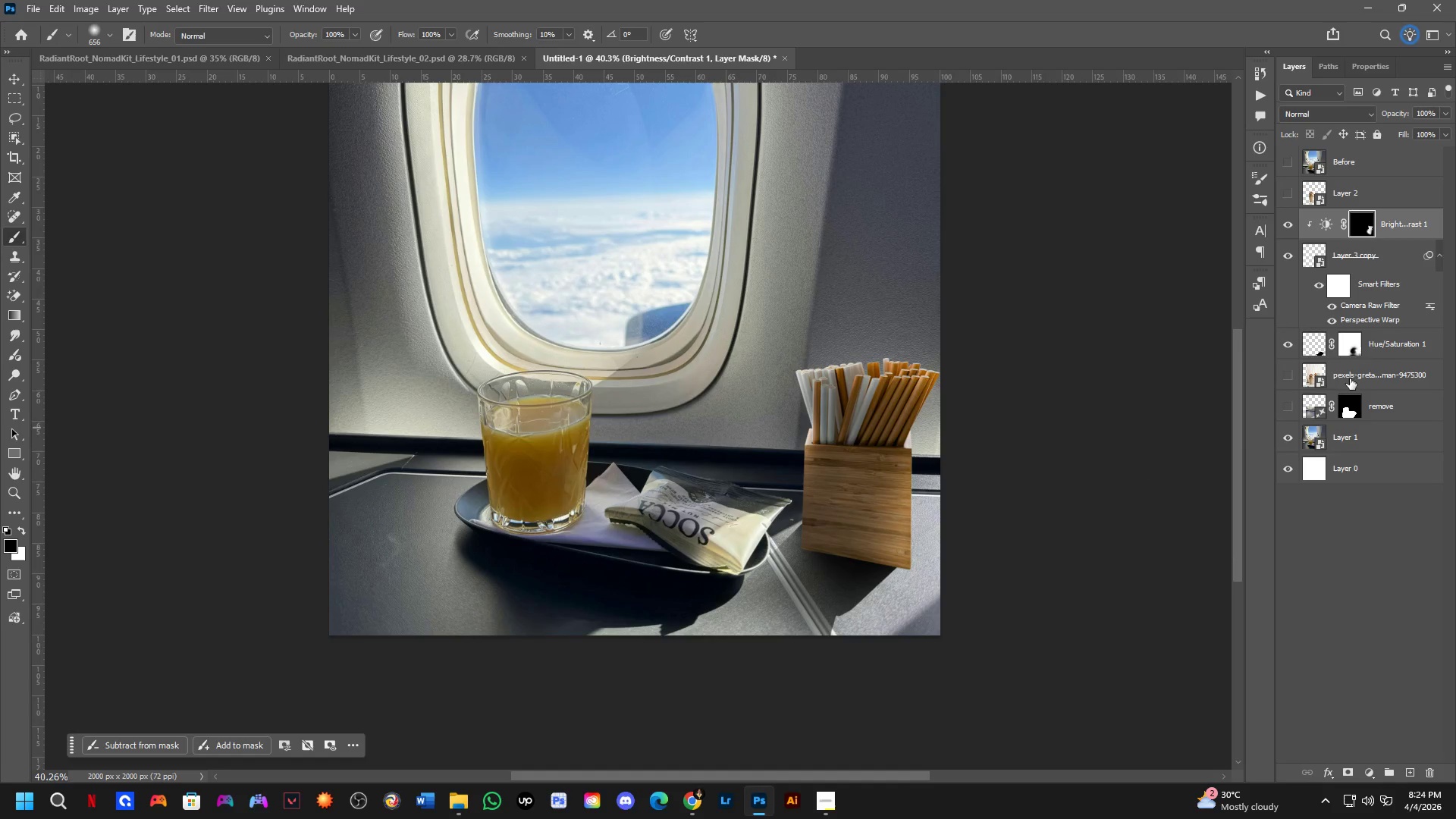 
left_click([1384, 346])
 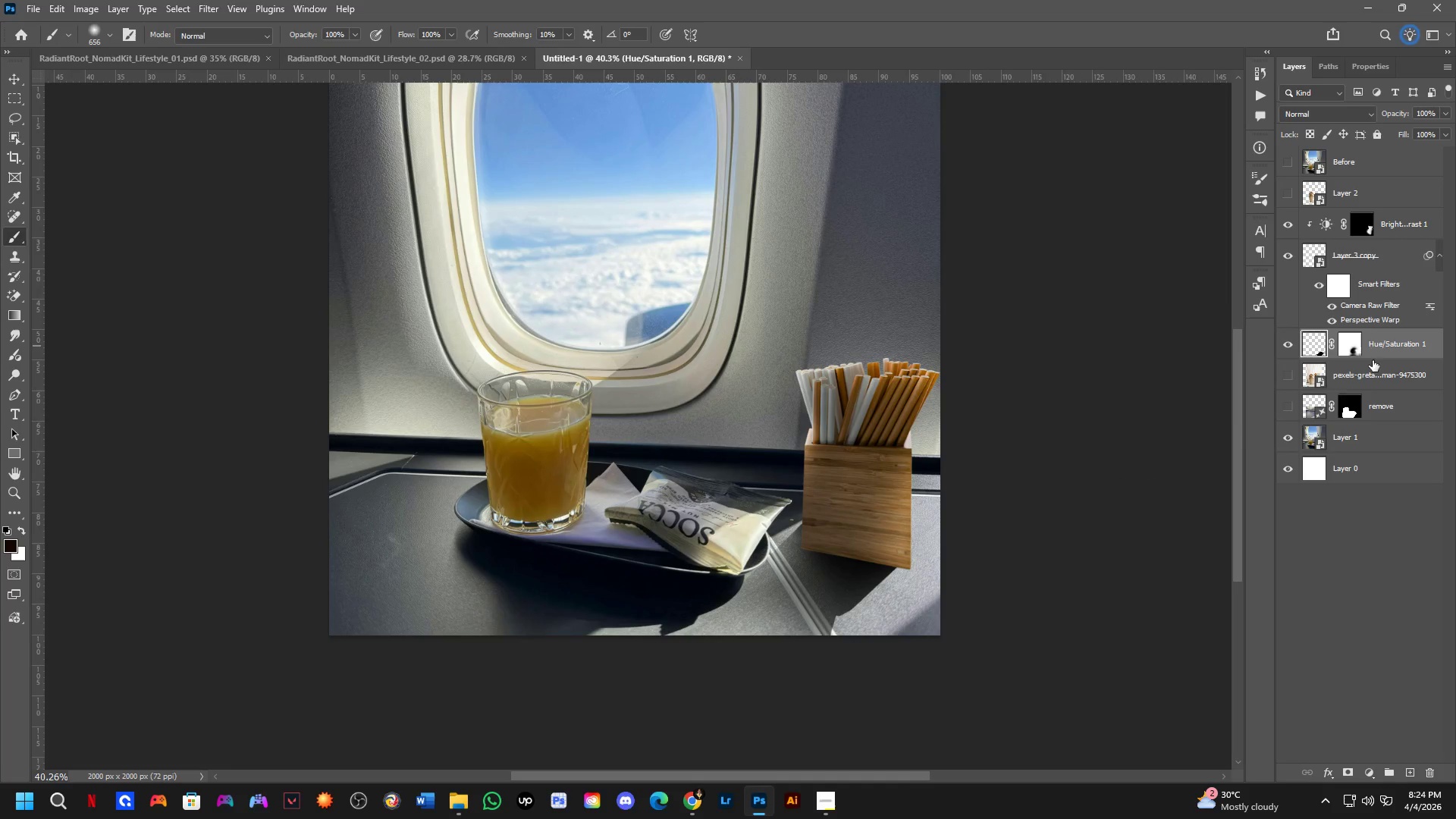 
key(Control+T)
 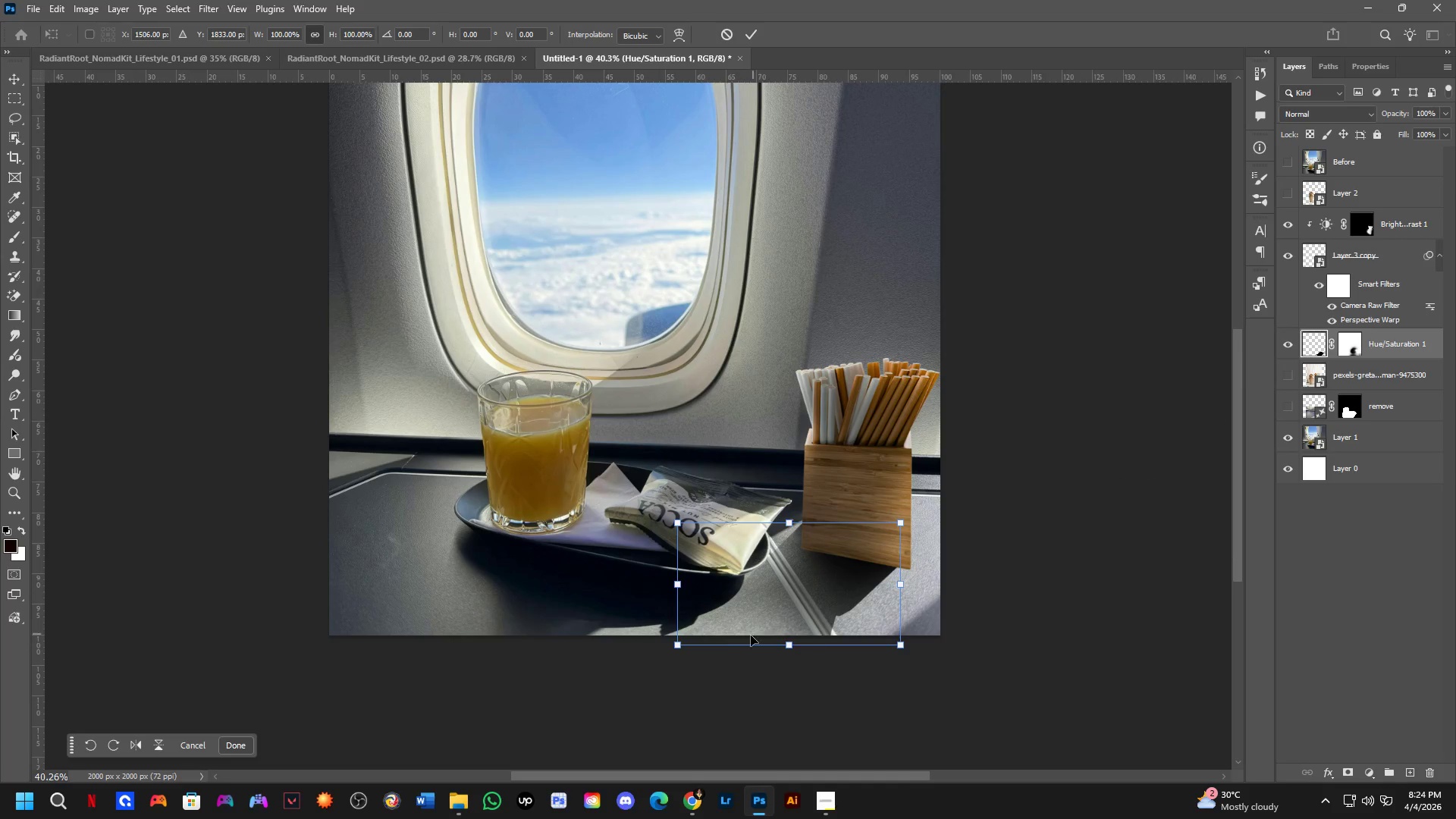 
hold_key(key=ControlLeft, duration=1.7)
 